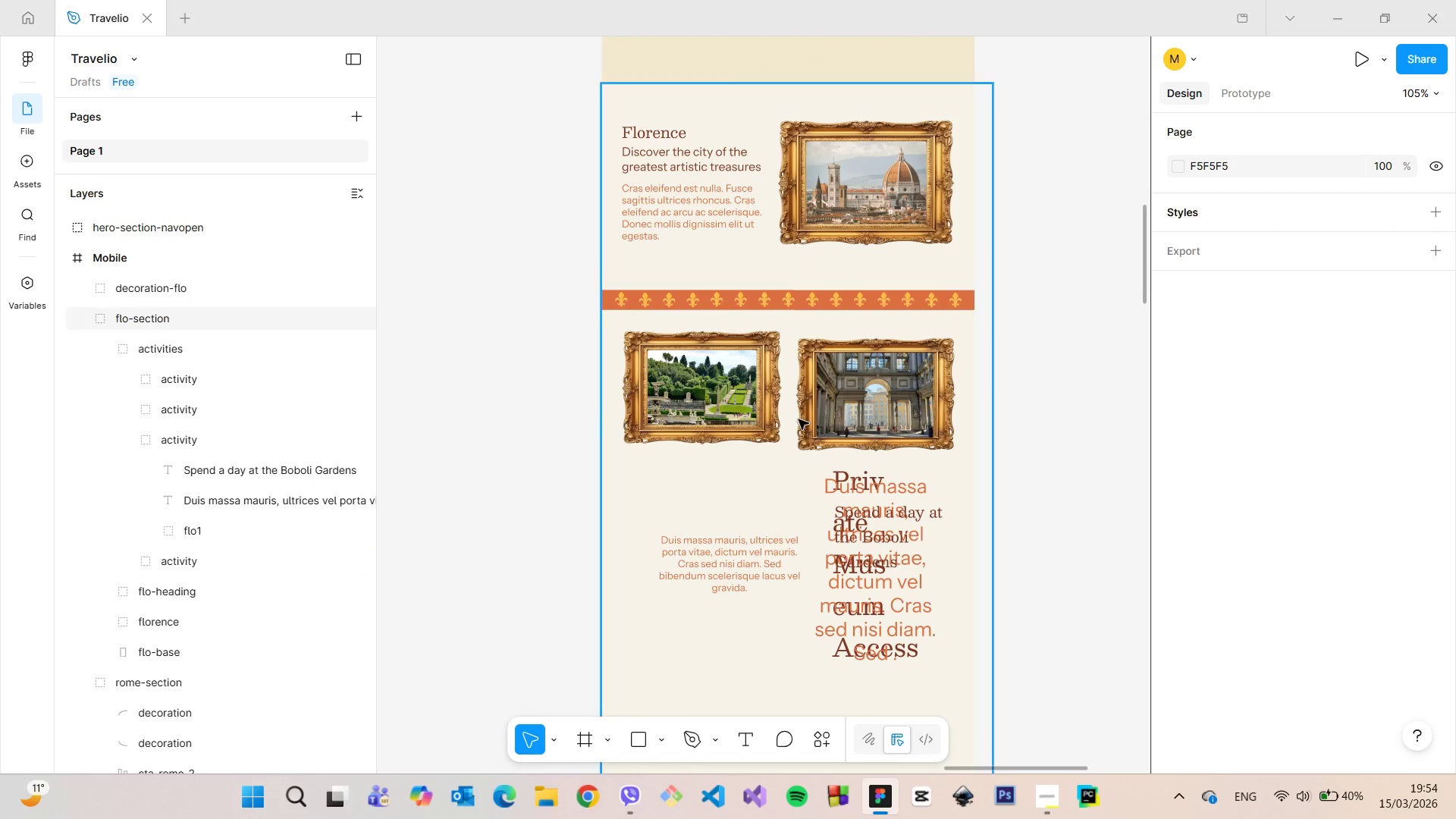 
scroll: coordinate [799, 419], scroll_direction: up, amount: 4.0
 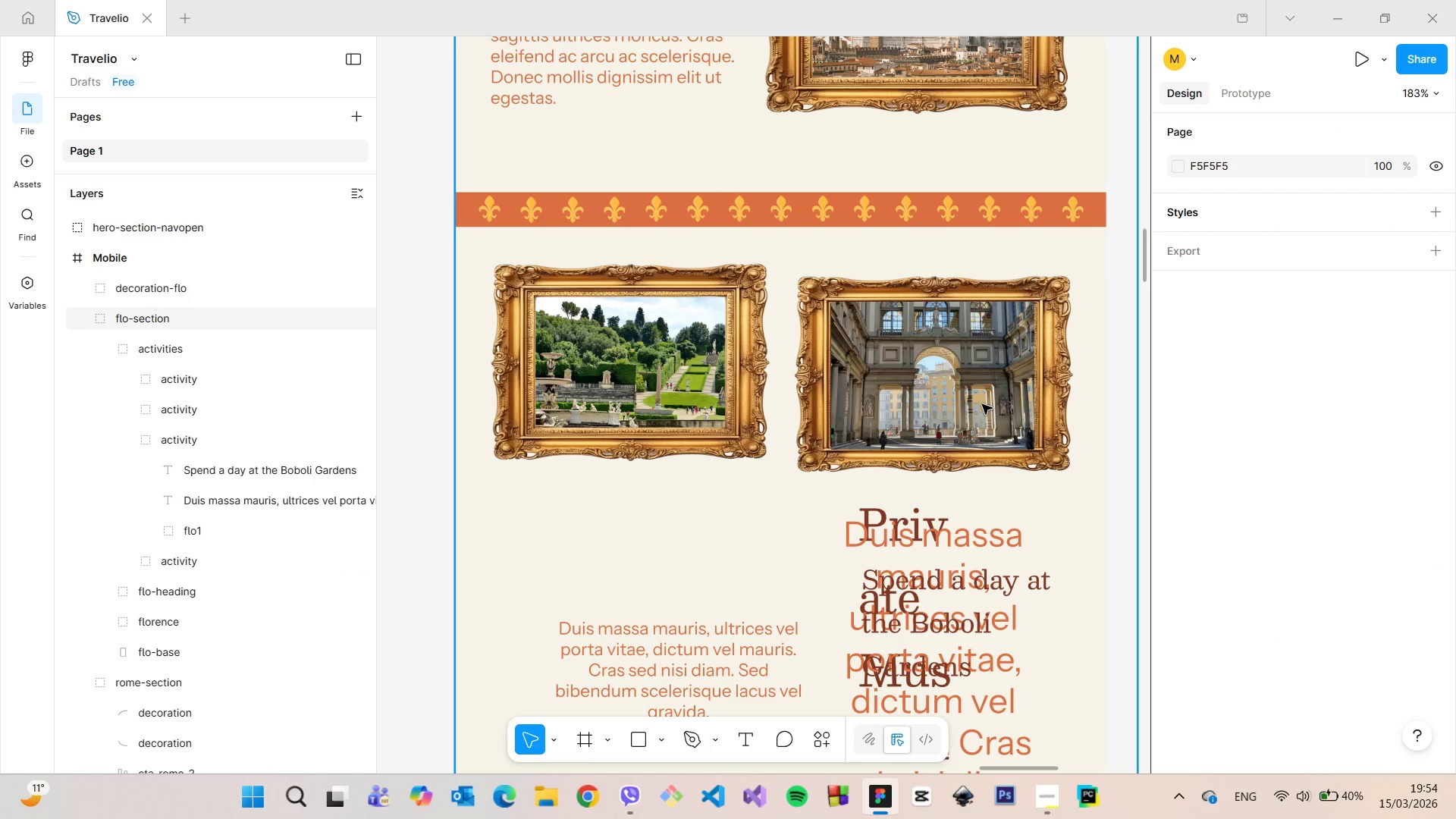 
left_click([984, 393])
 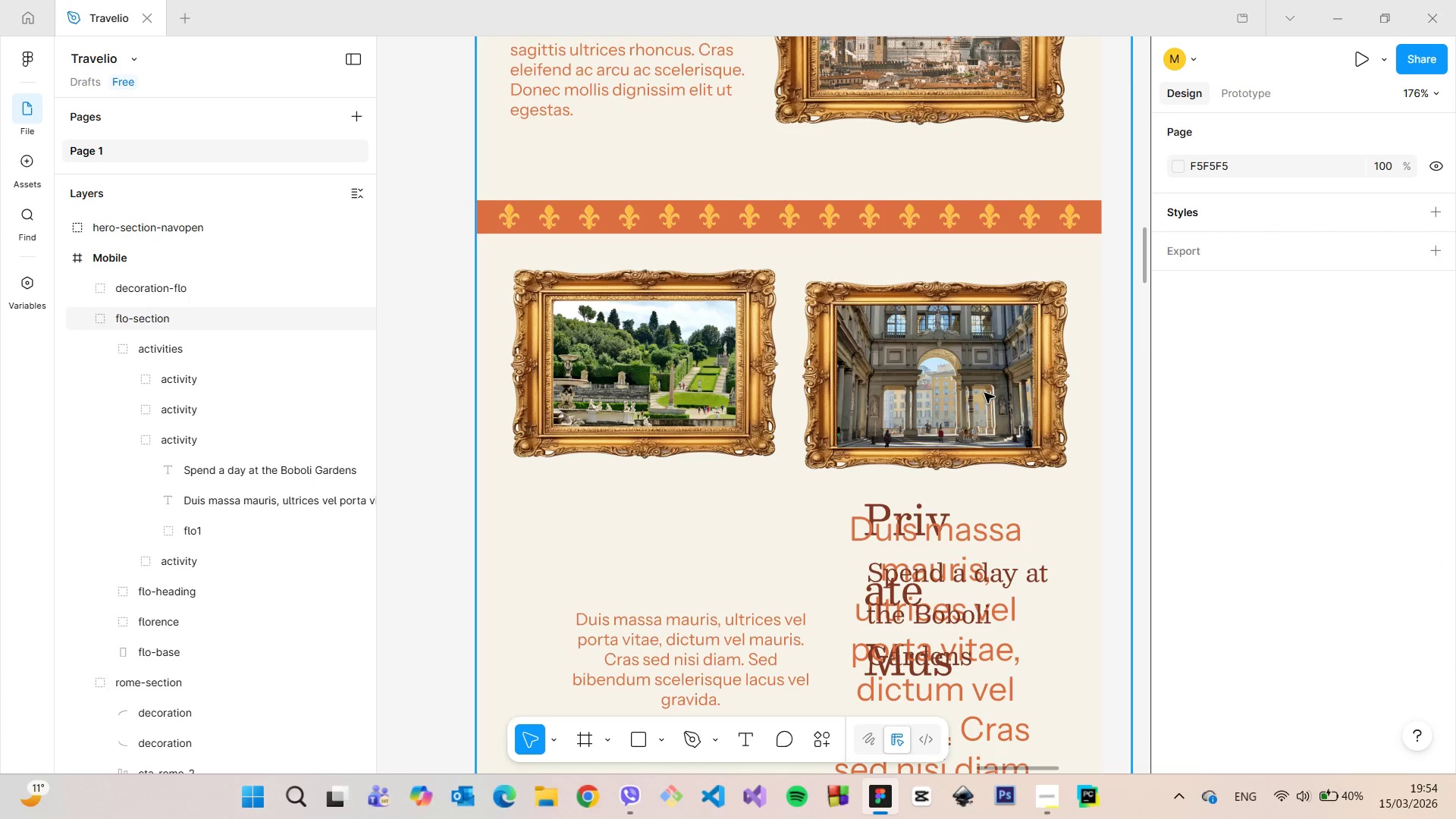 
scroll: coordinate [982, 404], scroll_direction: down, amount: 1.0
 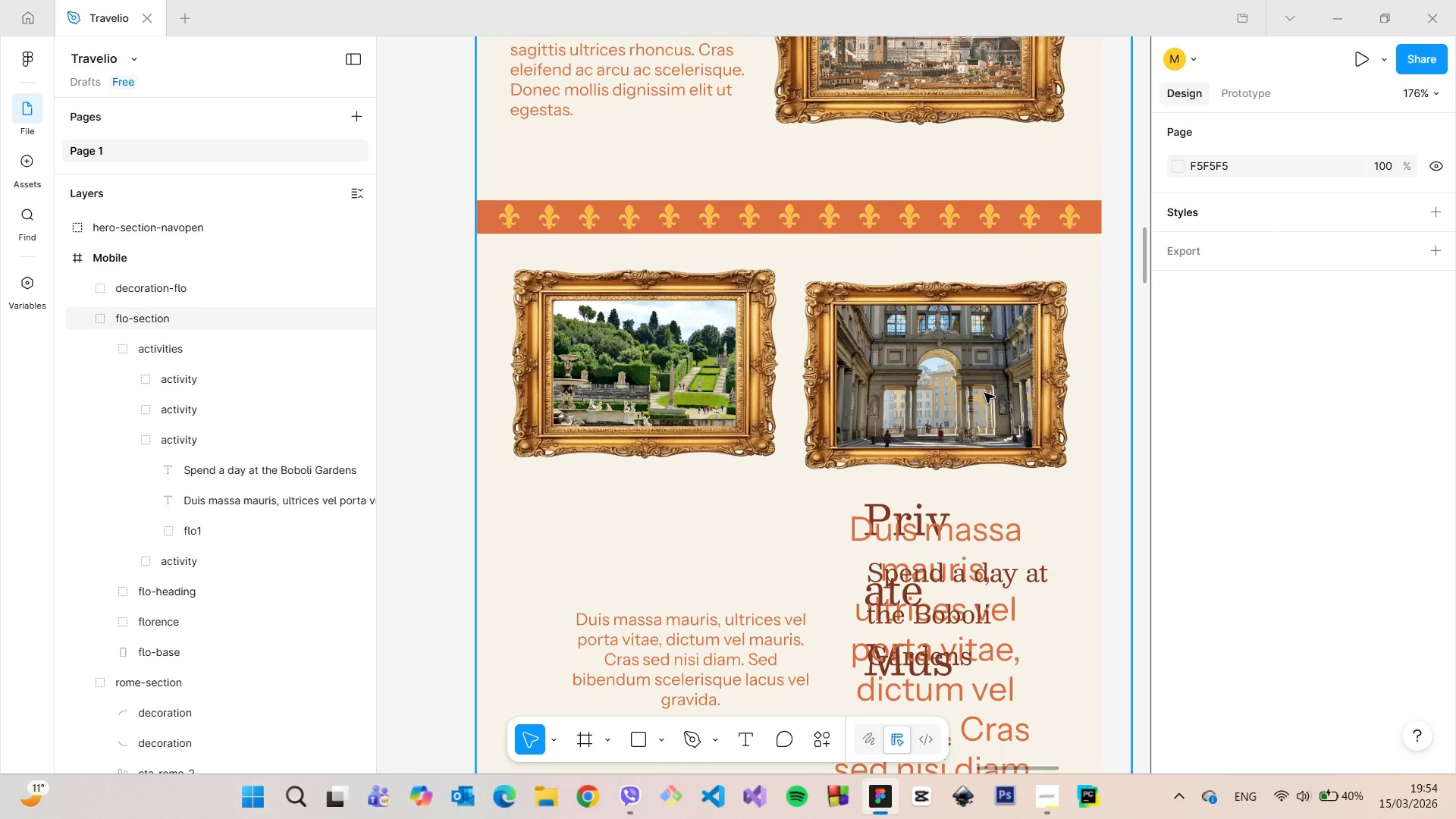 
double_click([984, 393])
 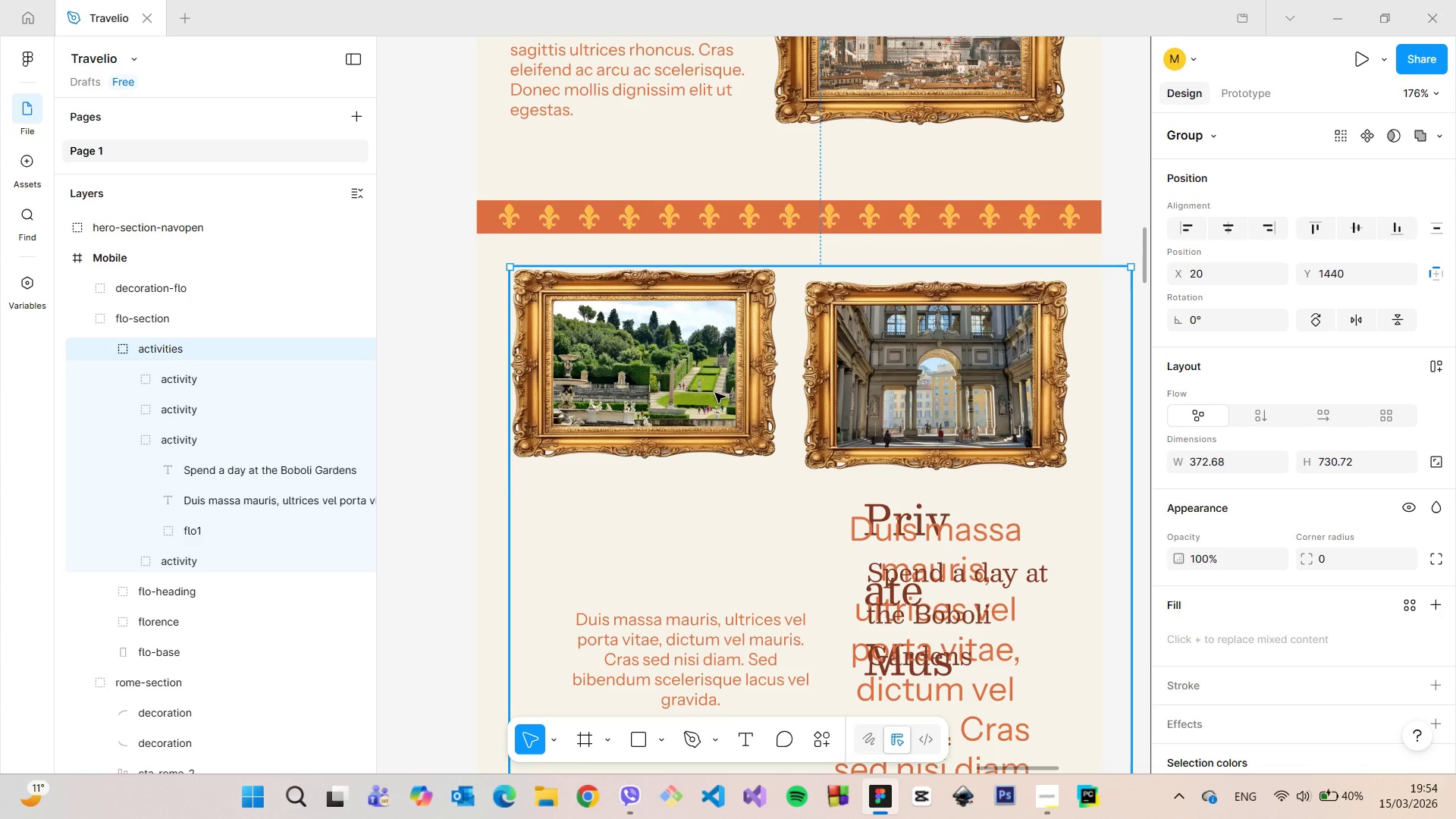 
double_click([715, 393])
 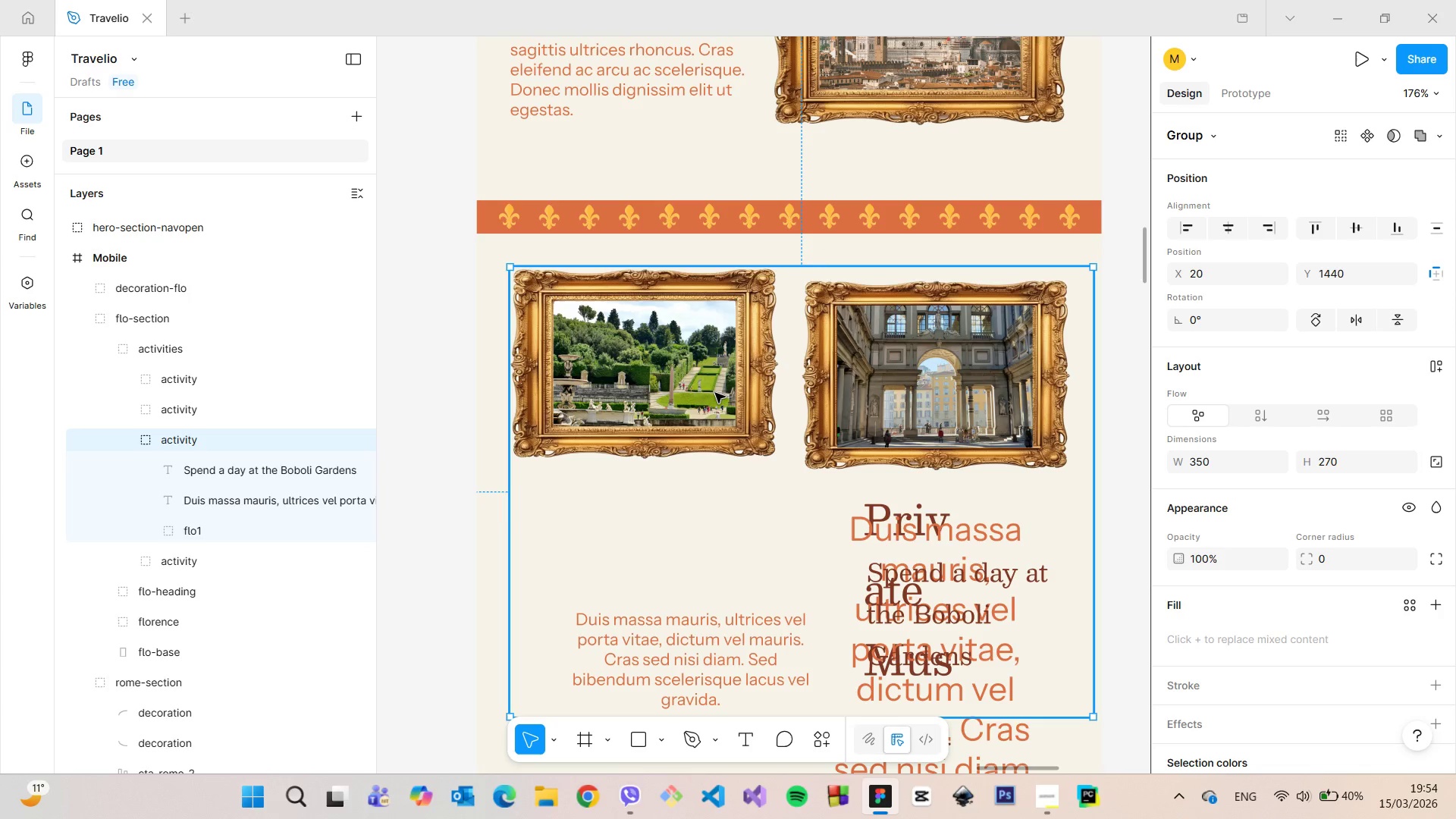 
double_click([715, 393])
 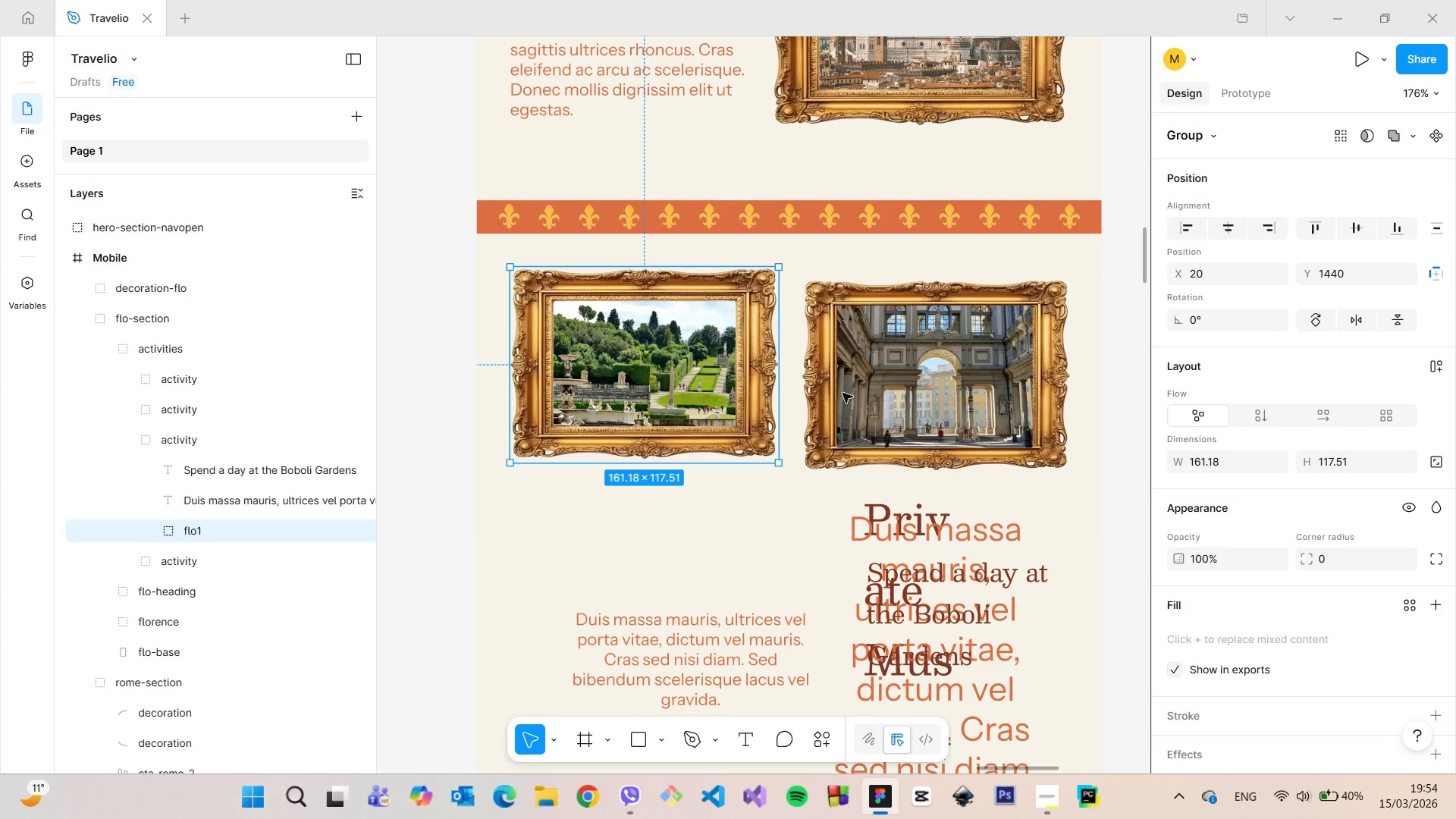 
left_click([860, 392])
 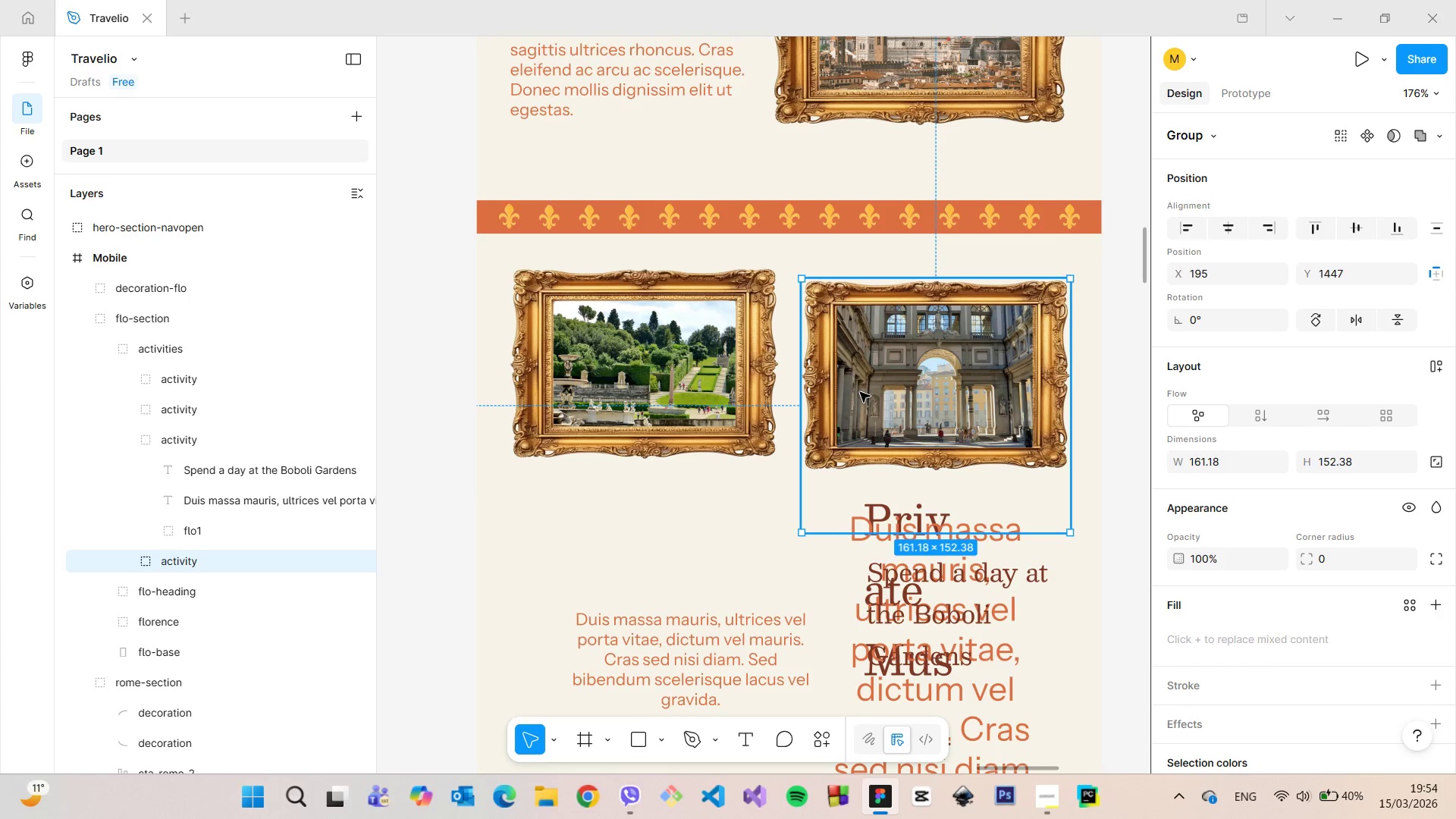 
double_click([860, 392])
 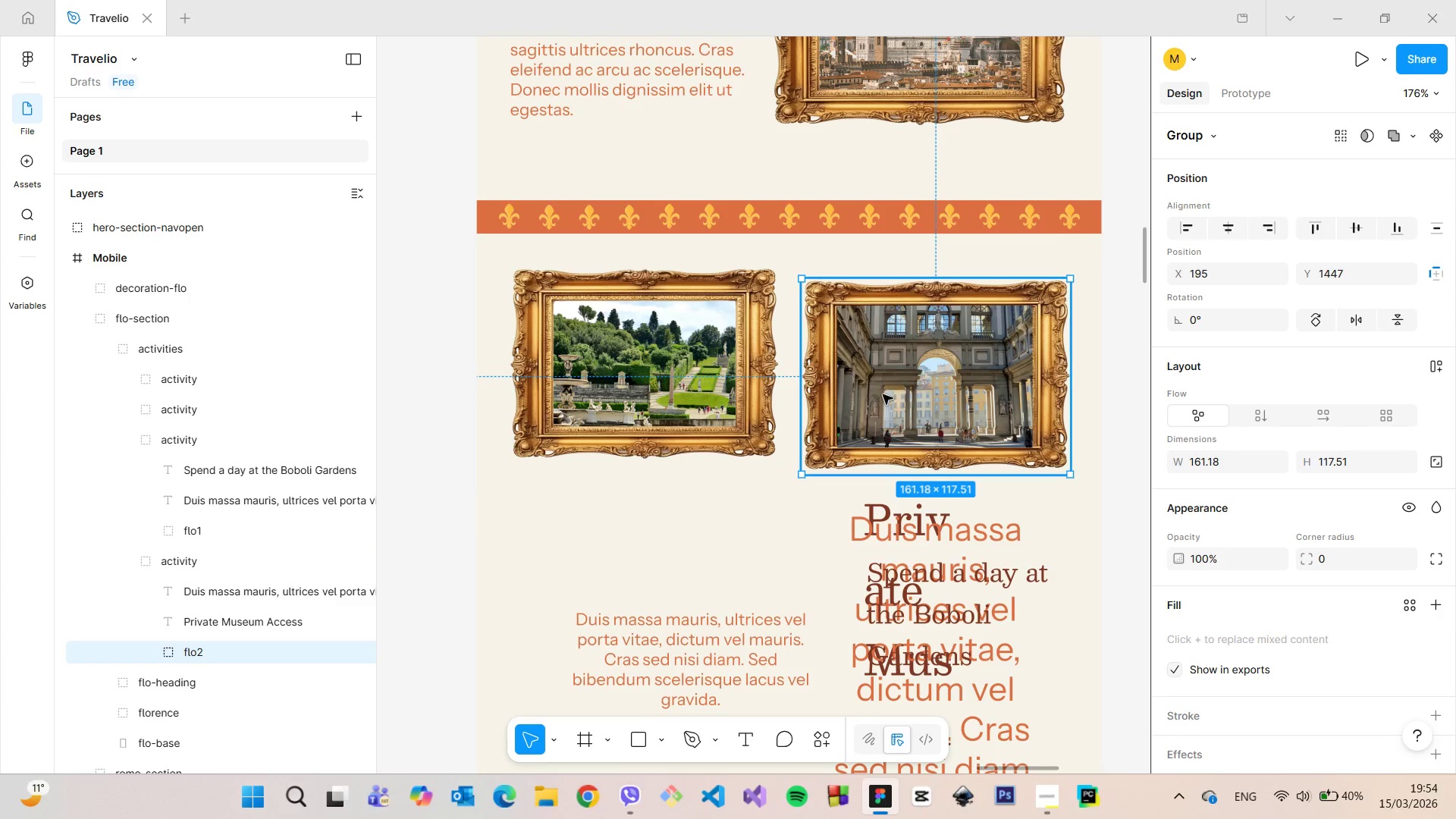 
left_click_drag(start_coordinate=[883, 393], to_coordinate=[880, 383])
 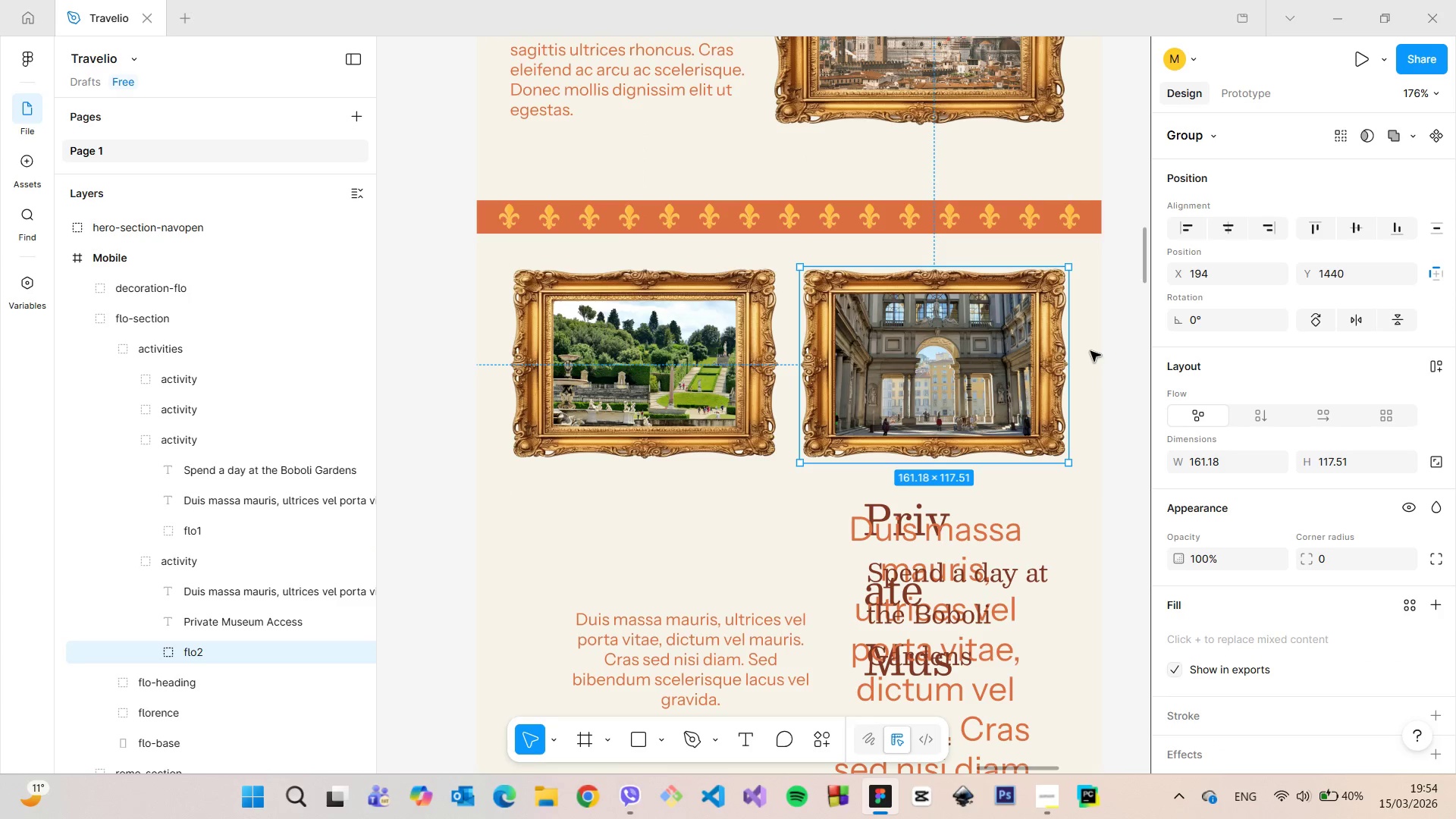 
hold_key(key=AltLeft, duration=1.49)
 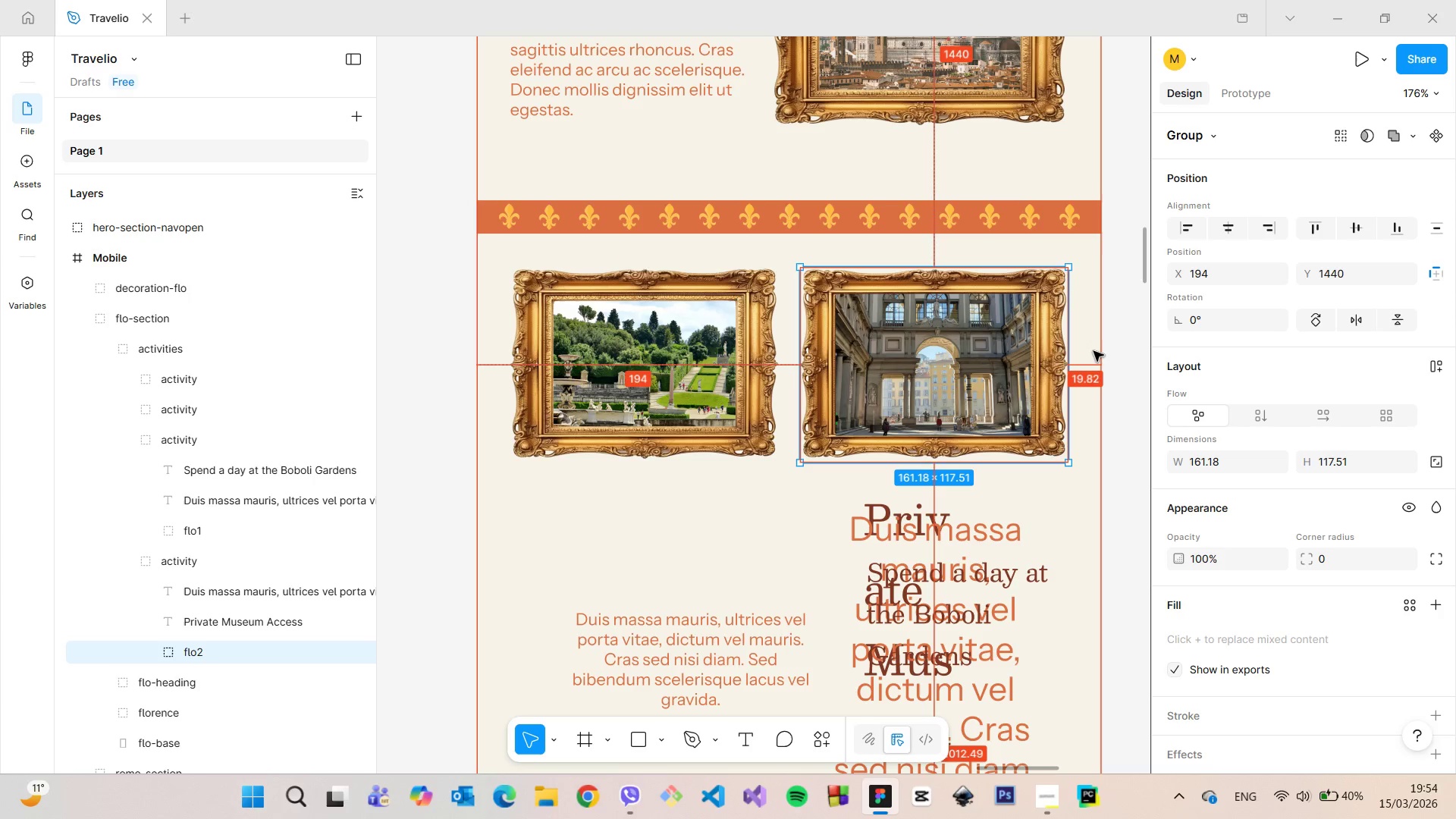 
hold_key(key=AltLeft, duration=0.91)
 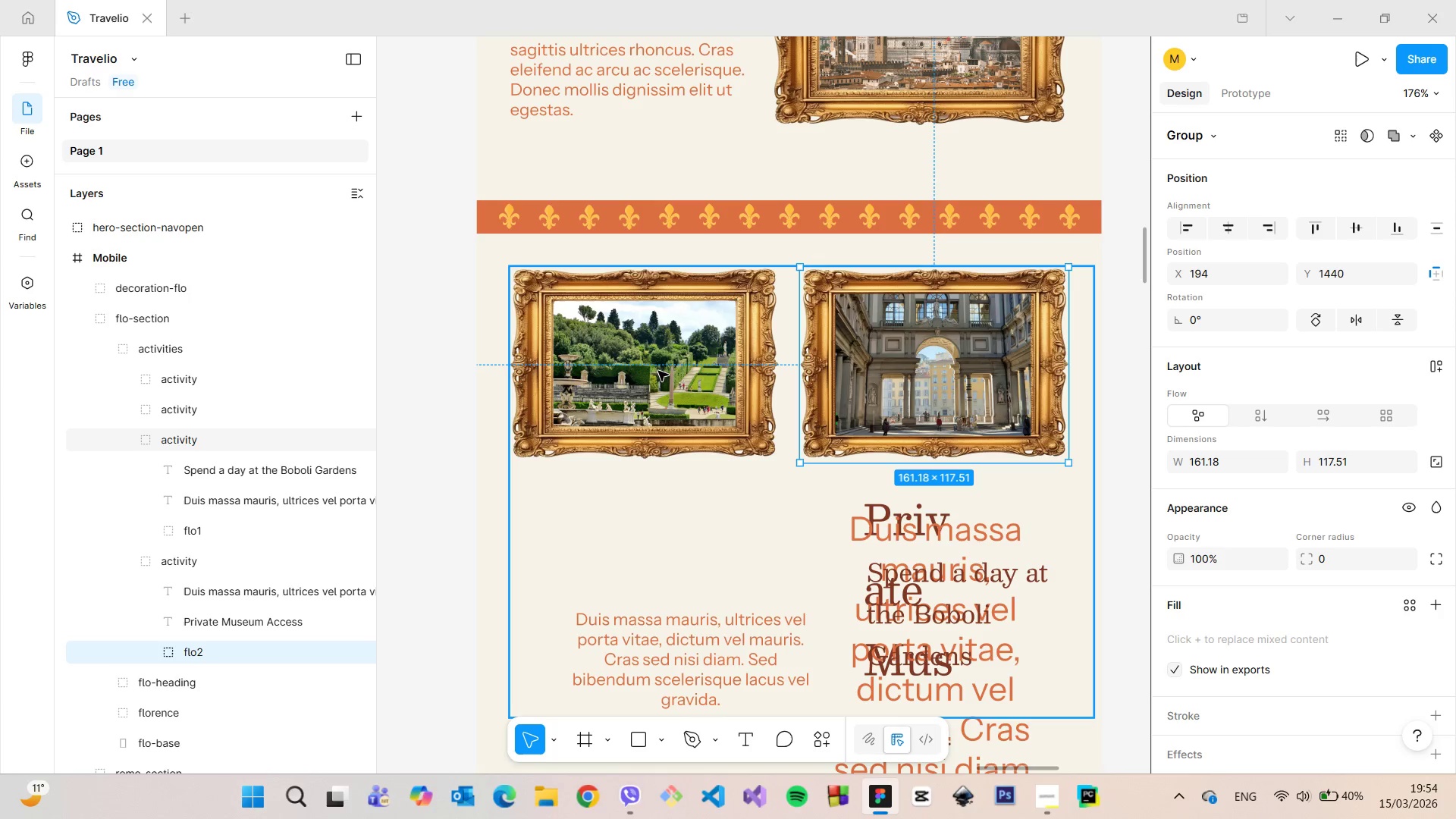 
left_click([657, 370])
 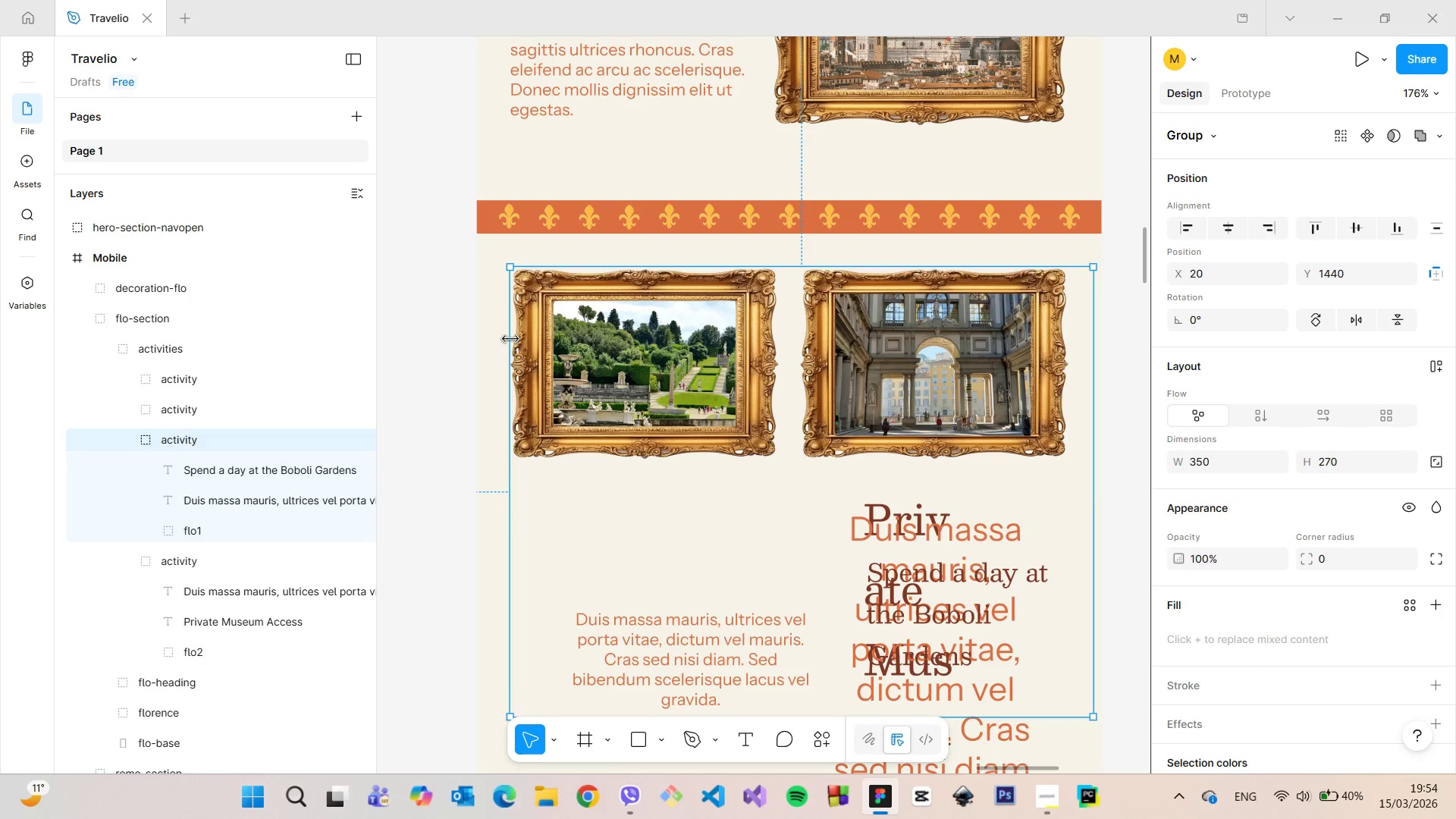 
hold_key(key=AltLeft, duration=1.51)
 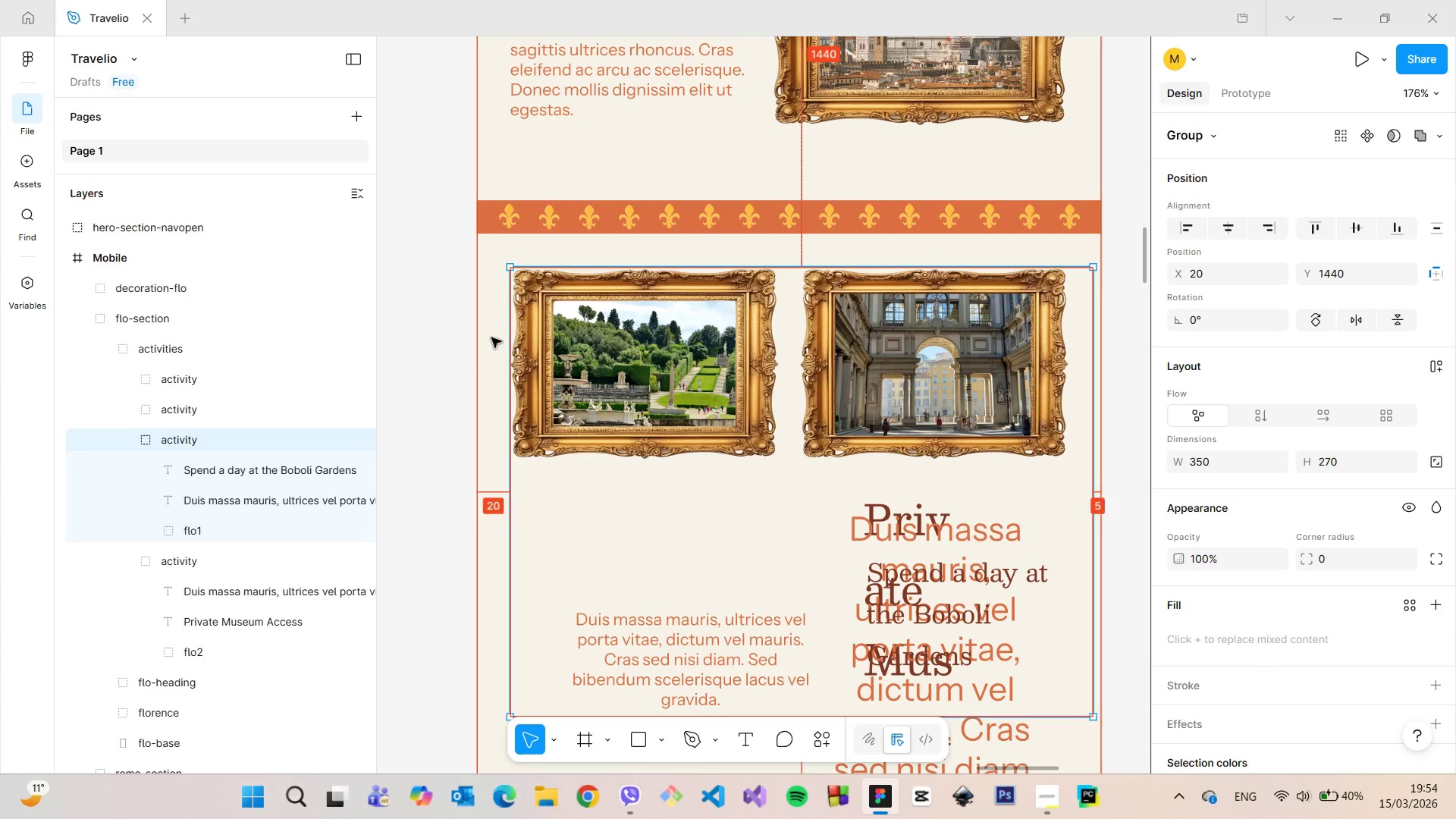 
hold_key(key=AltLeft, duration=0.66)
 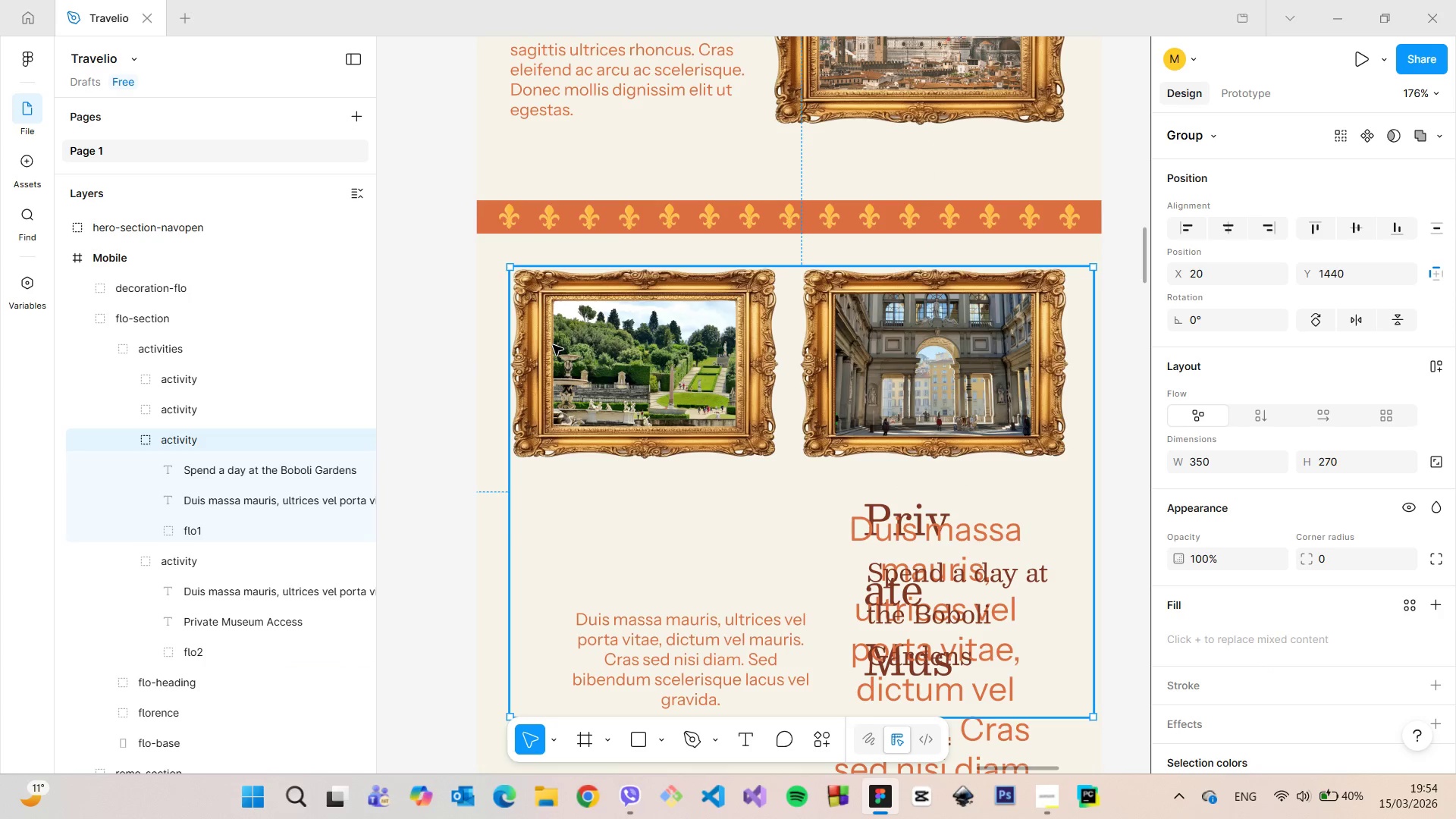 
hold_key(key=AltLeft, duration=1.59)
double_click([553, 345])
 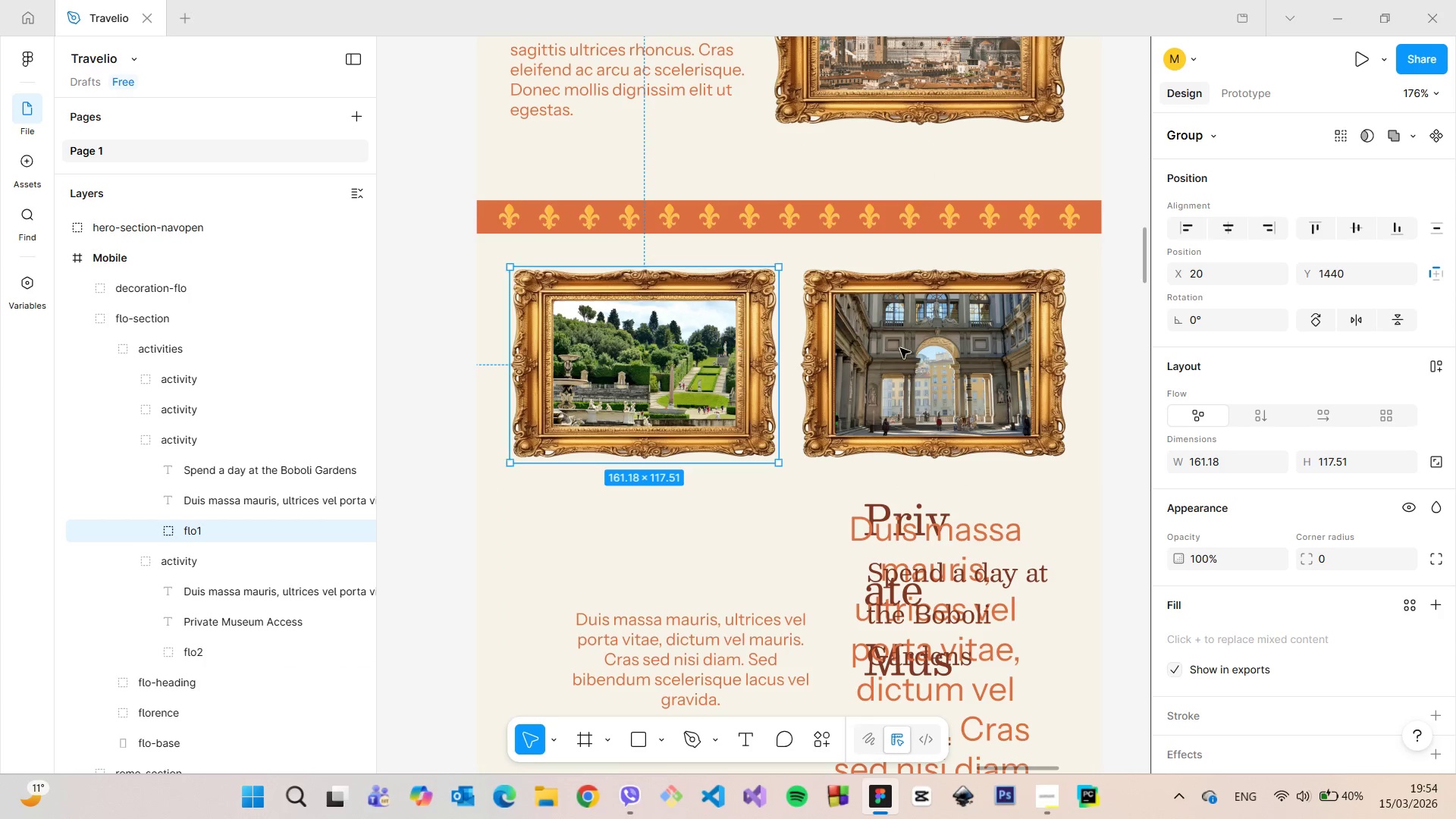 
hold_key(key=AltLeft, duration=0.83)
 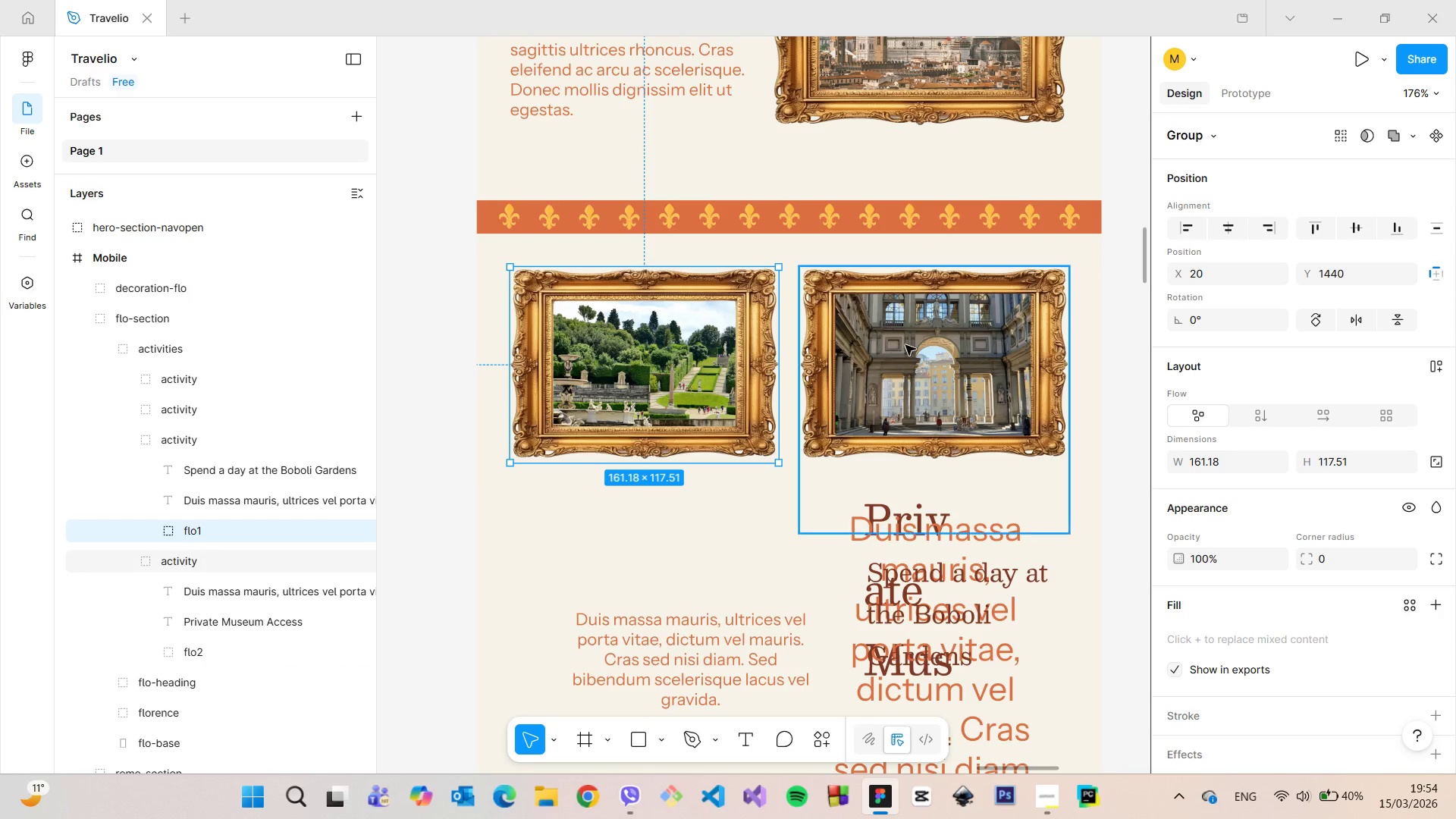 
left_click([905, 345])
 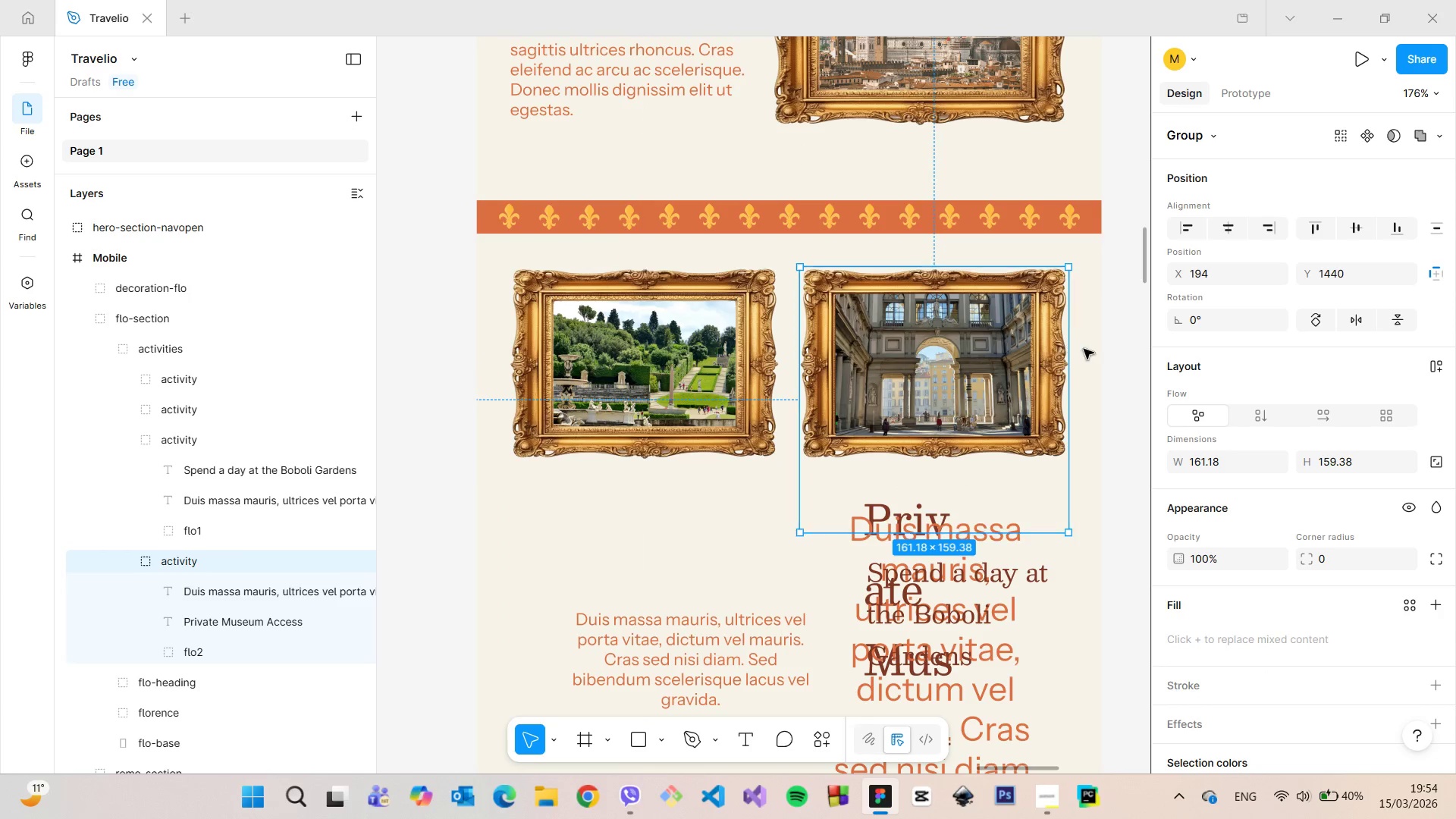 
hold_key(key=AltLeft, duration=1.01)
 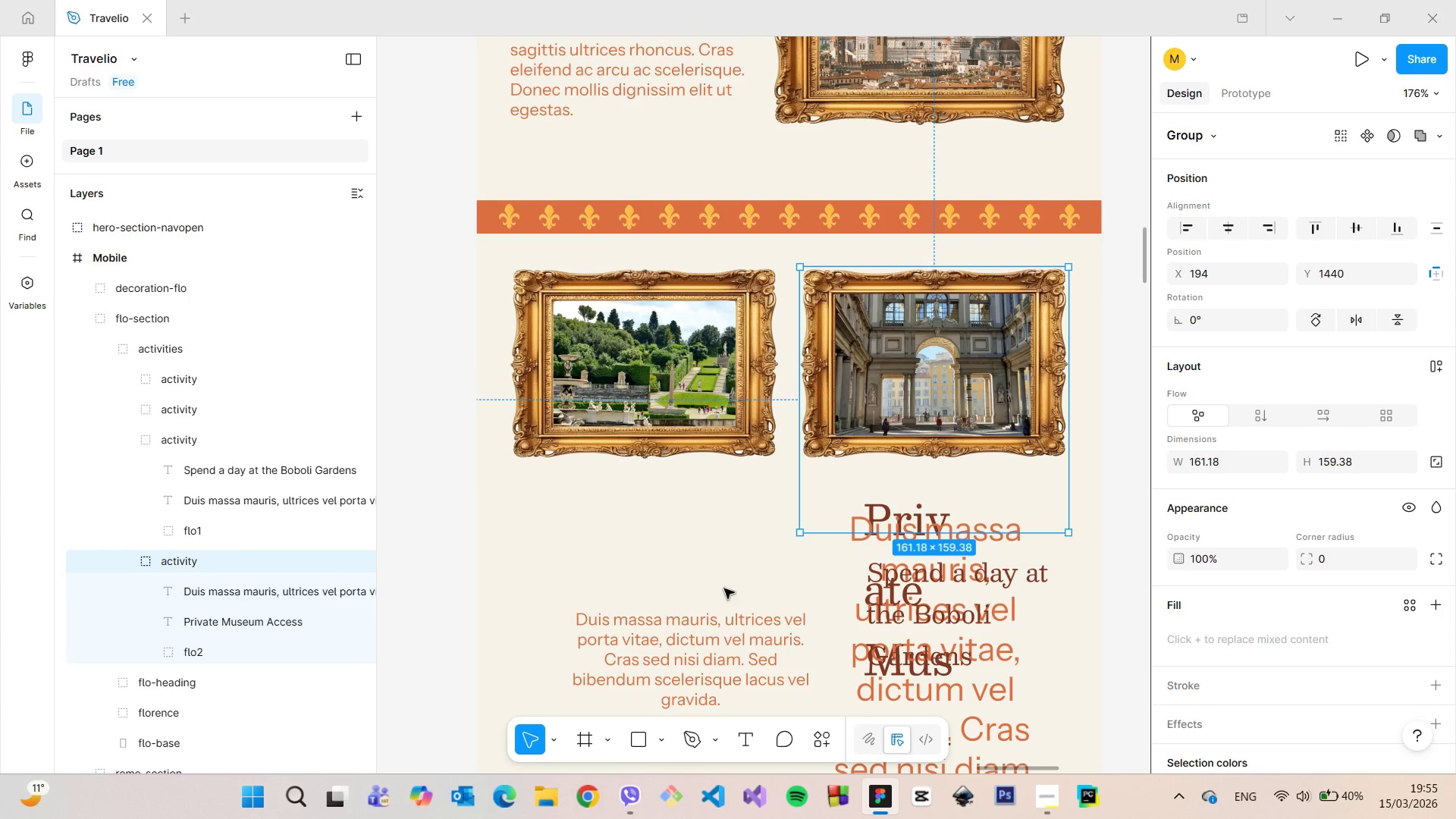 
left_click([219, 463])
 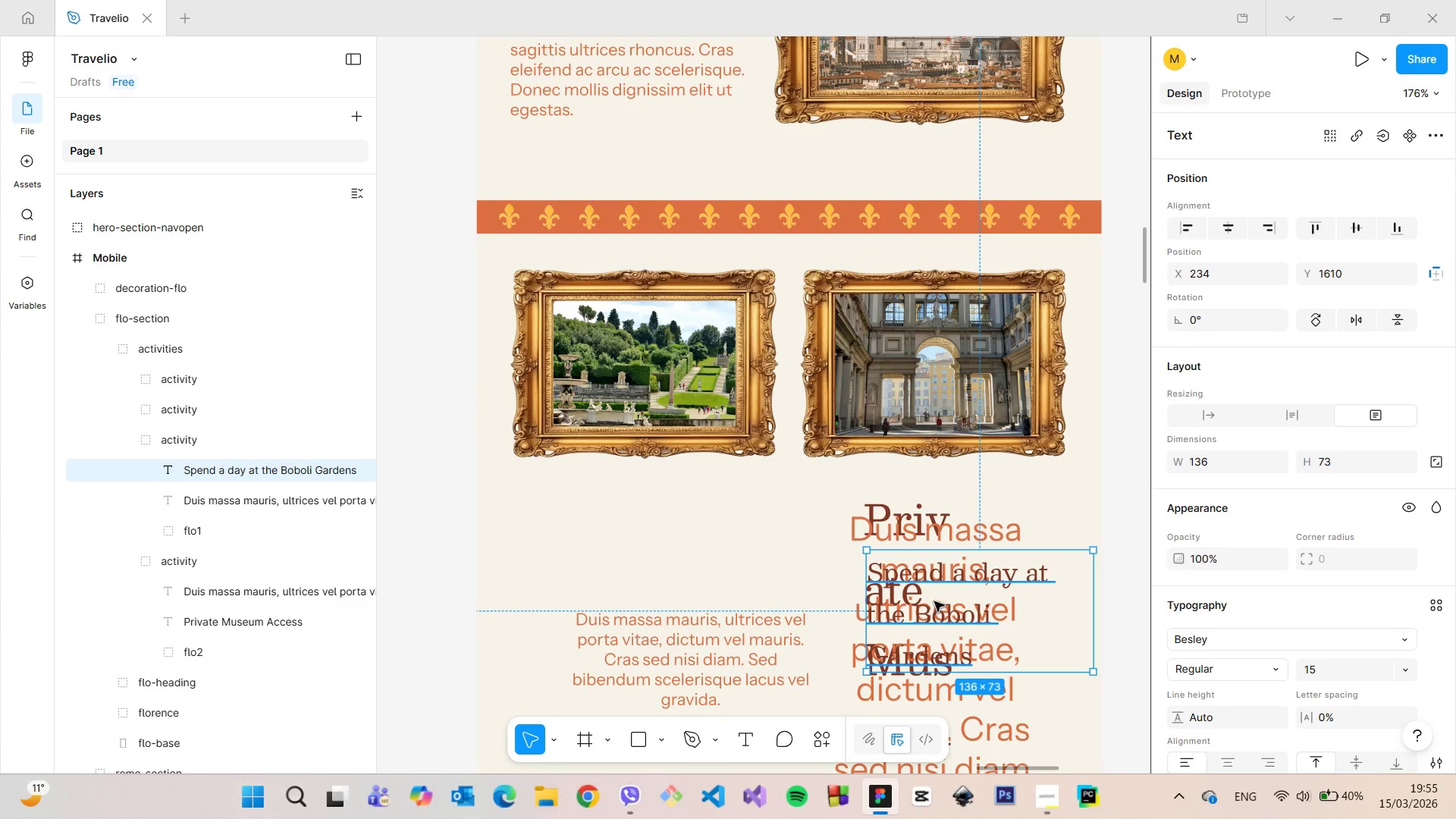 
left_click_drag(start_coordinate=[946, 581], to_coordinate=[595, 502])
 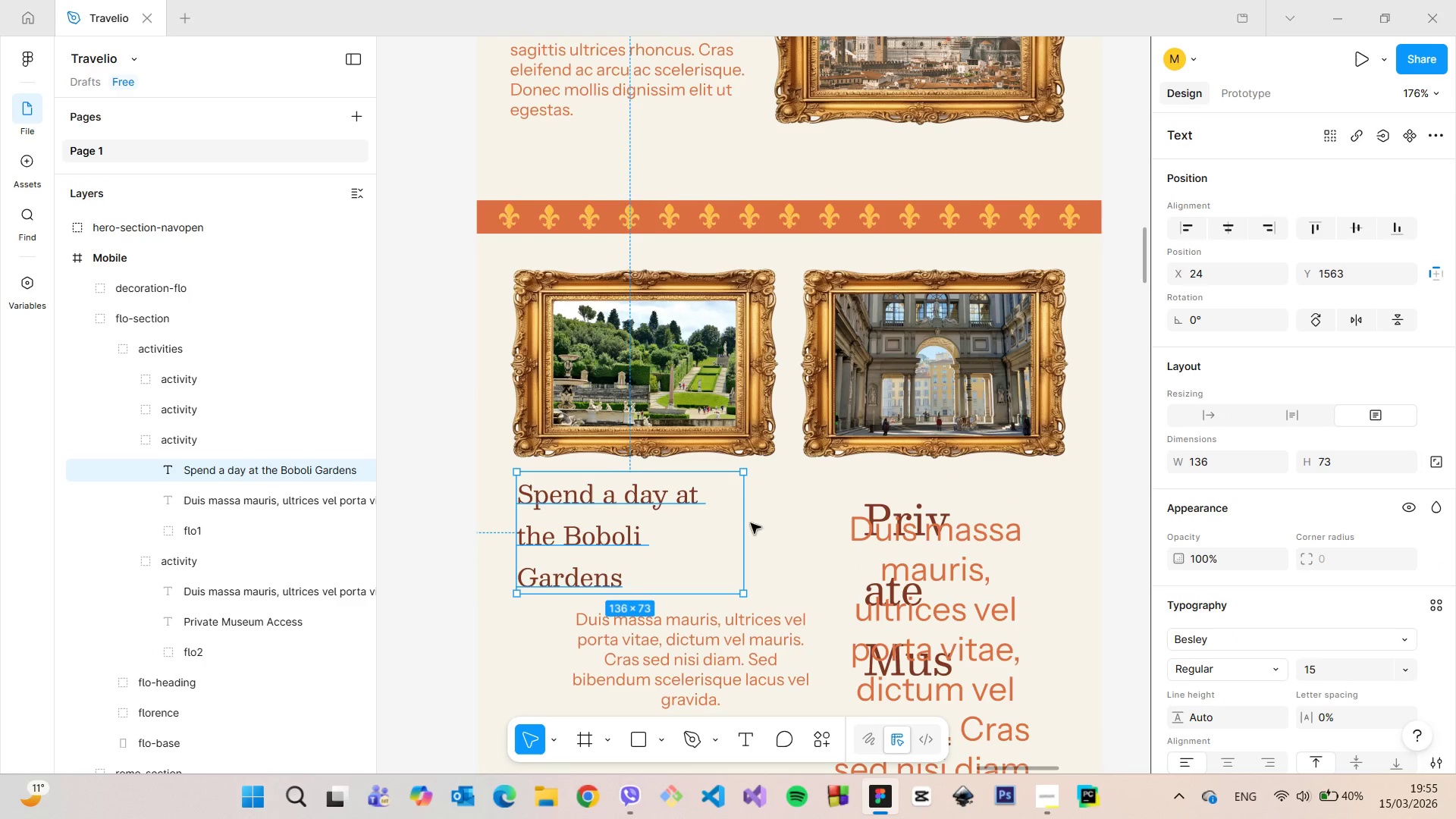 
left_click_drag(start_coordinate=[744, 521], to_coordinate=[784, 522])
 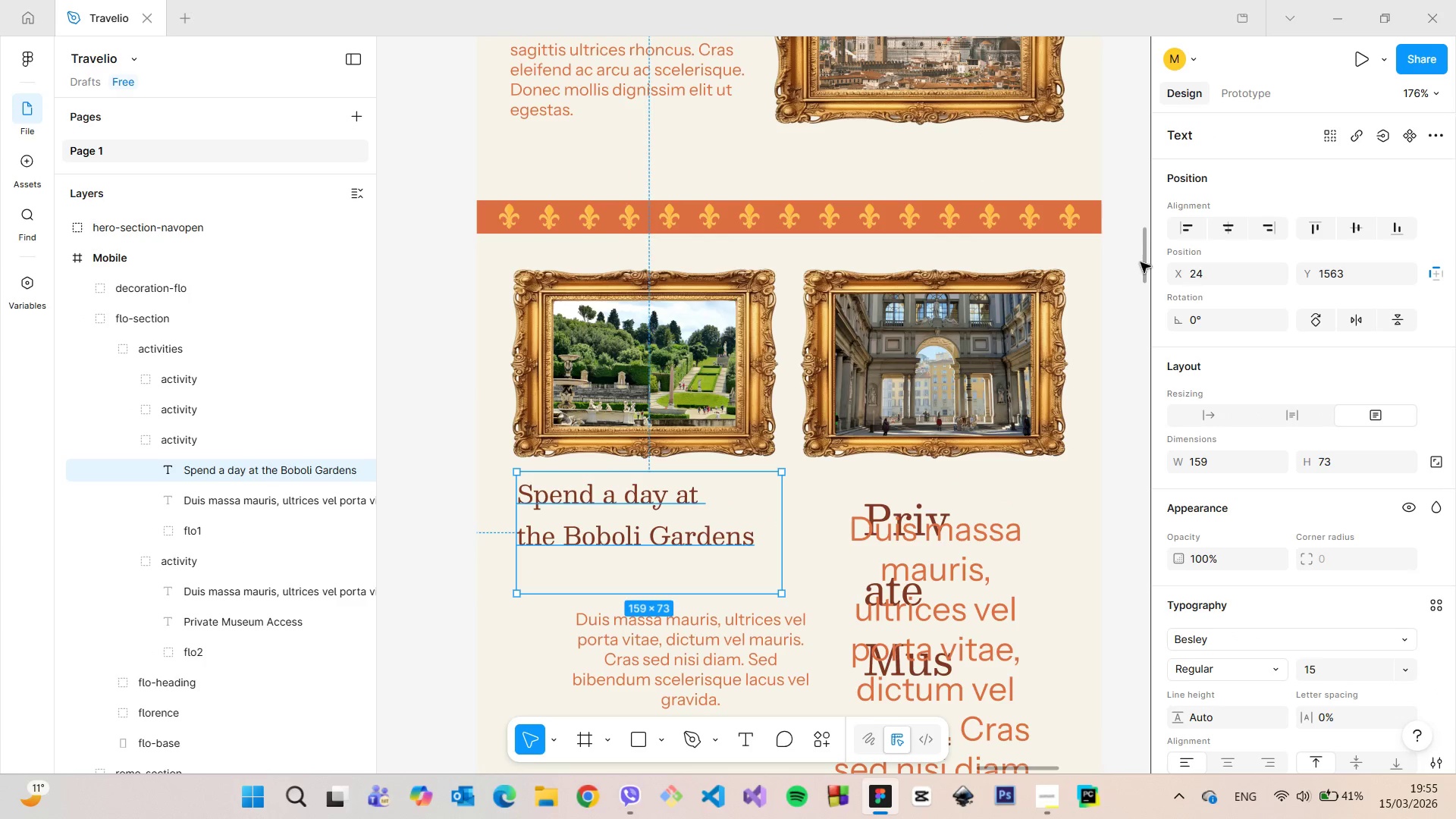 
left_click_drag(start_coordinate=[1141, 262], to_coordinate=[1149, 241])
 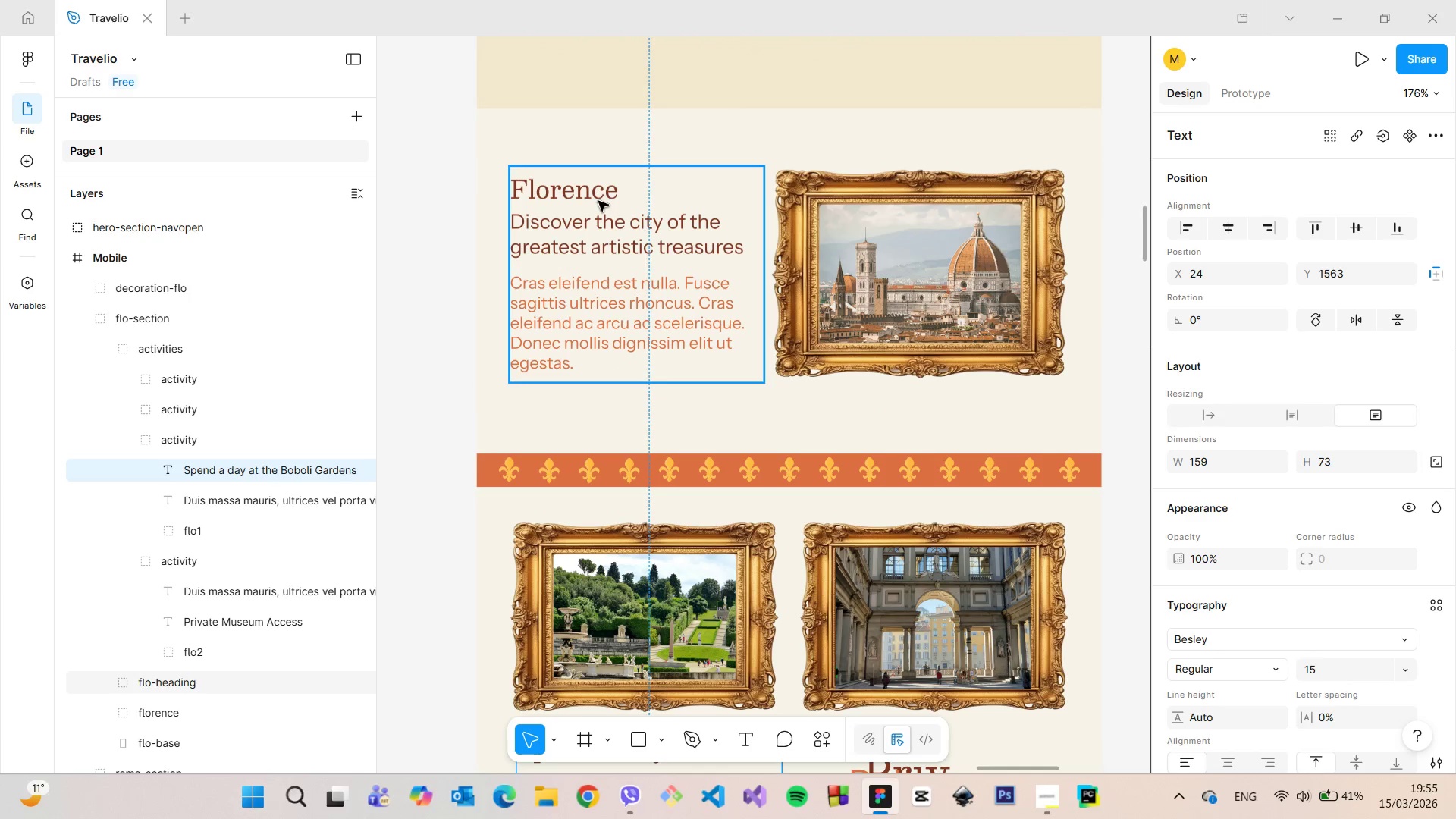 
double_click([598, 201])
 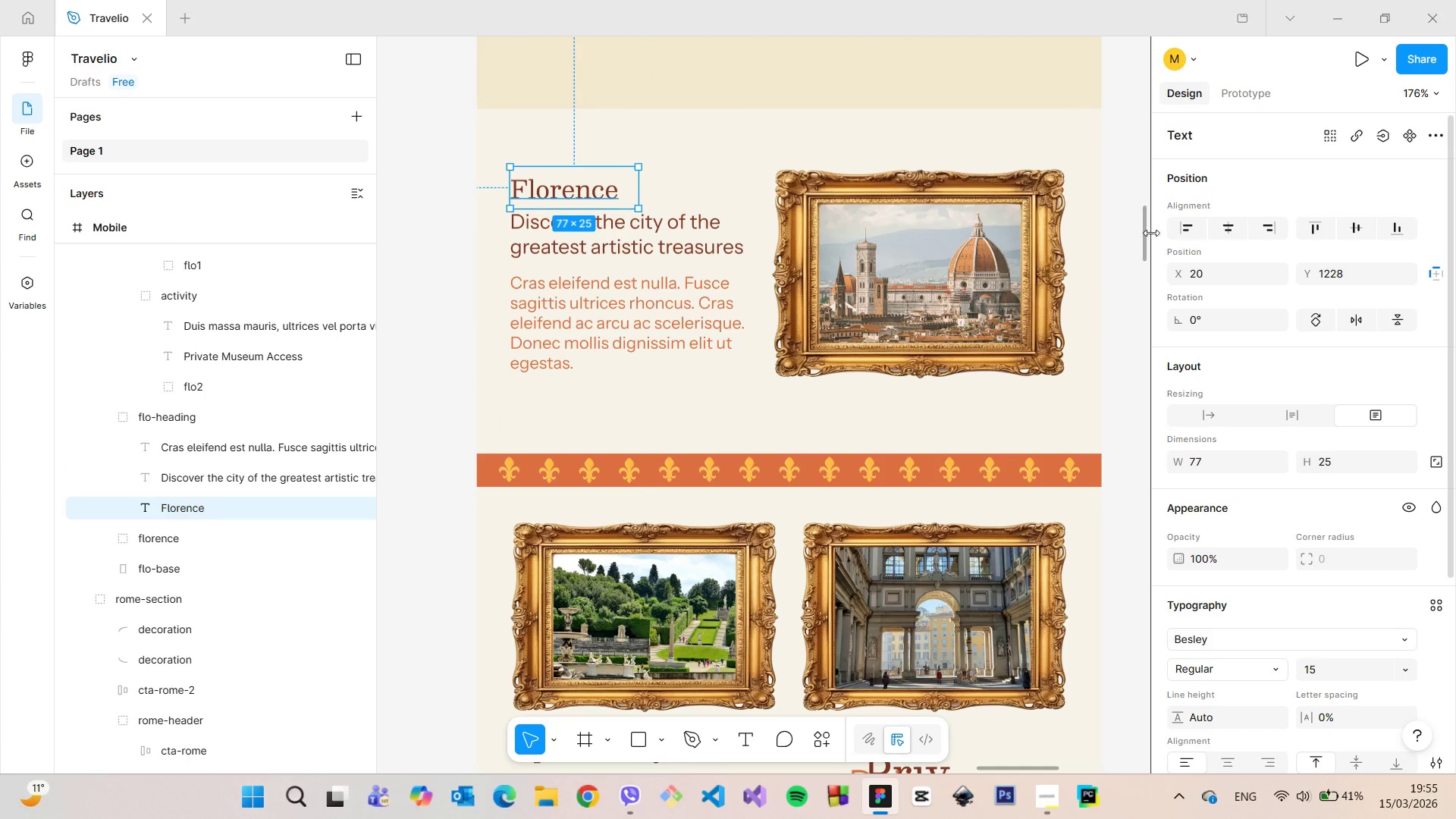 
left_click_drag(start_coordinate=[1144, 229], to_coordinate=[1150, 255])
 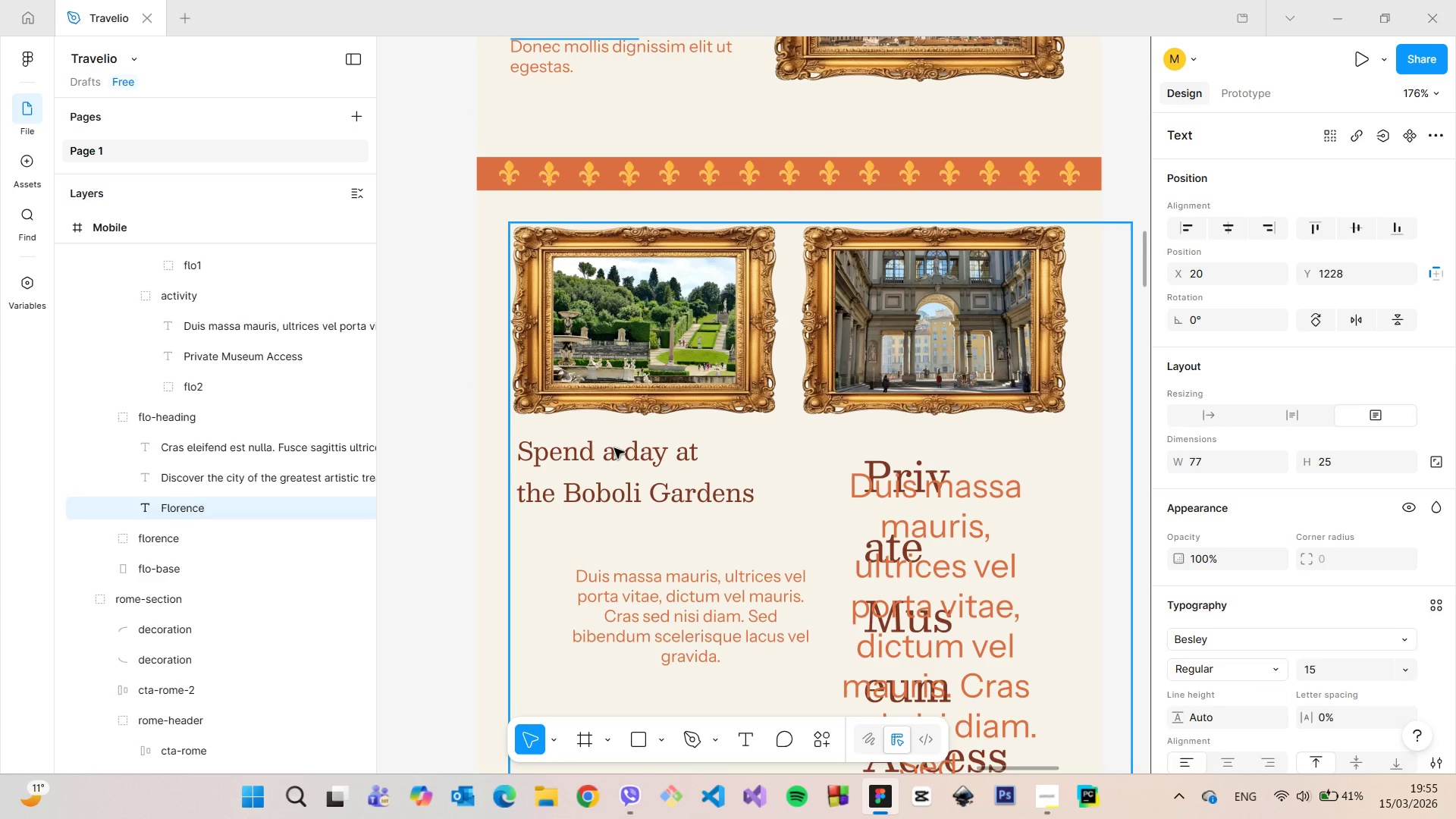 
double_click([614, 448])
 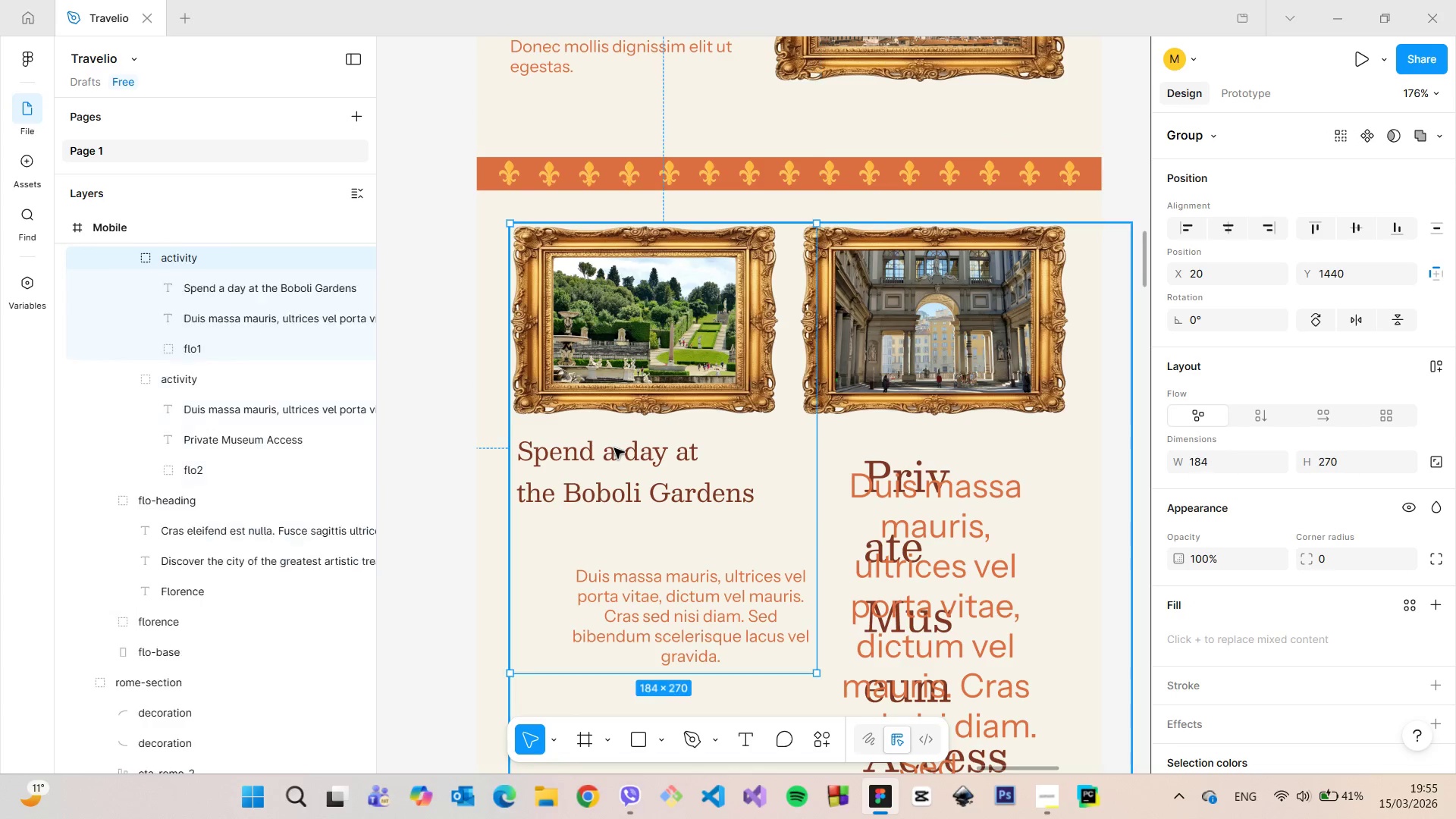 
triple_click([614, 448])
 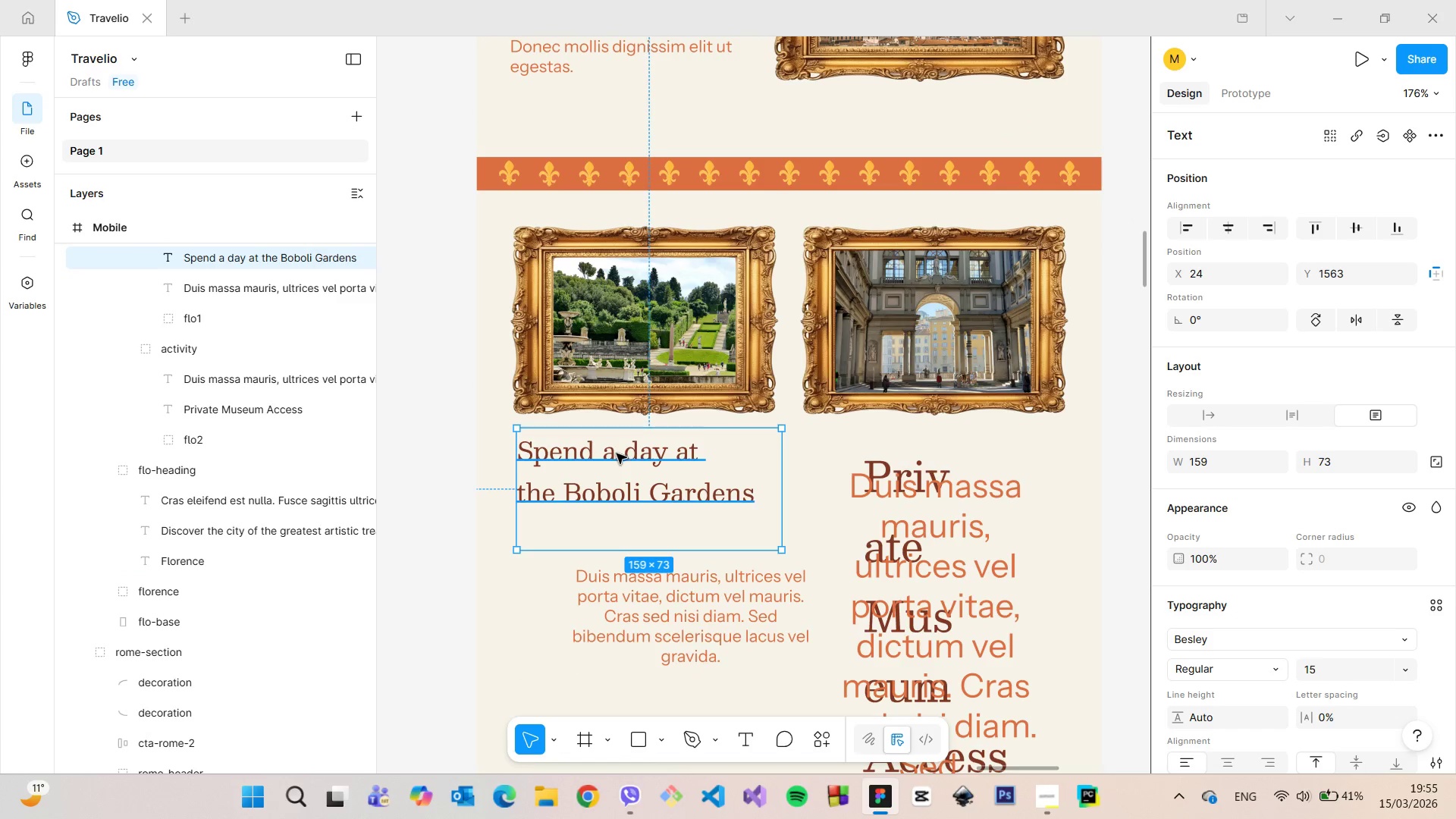 
double_click([617, 453])
 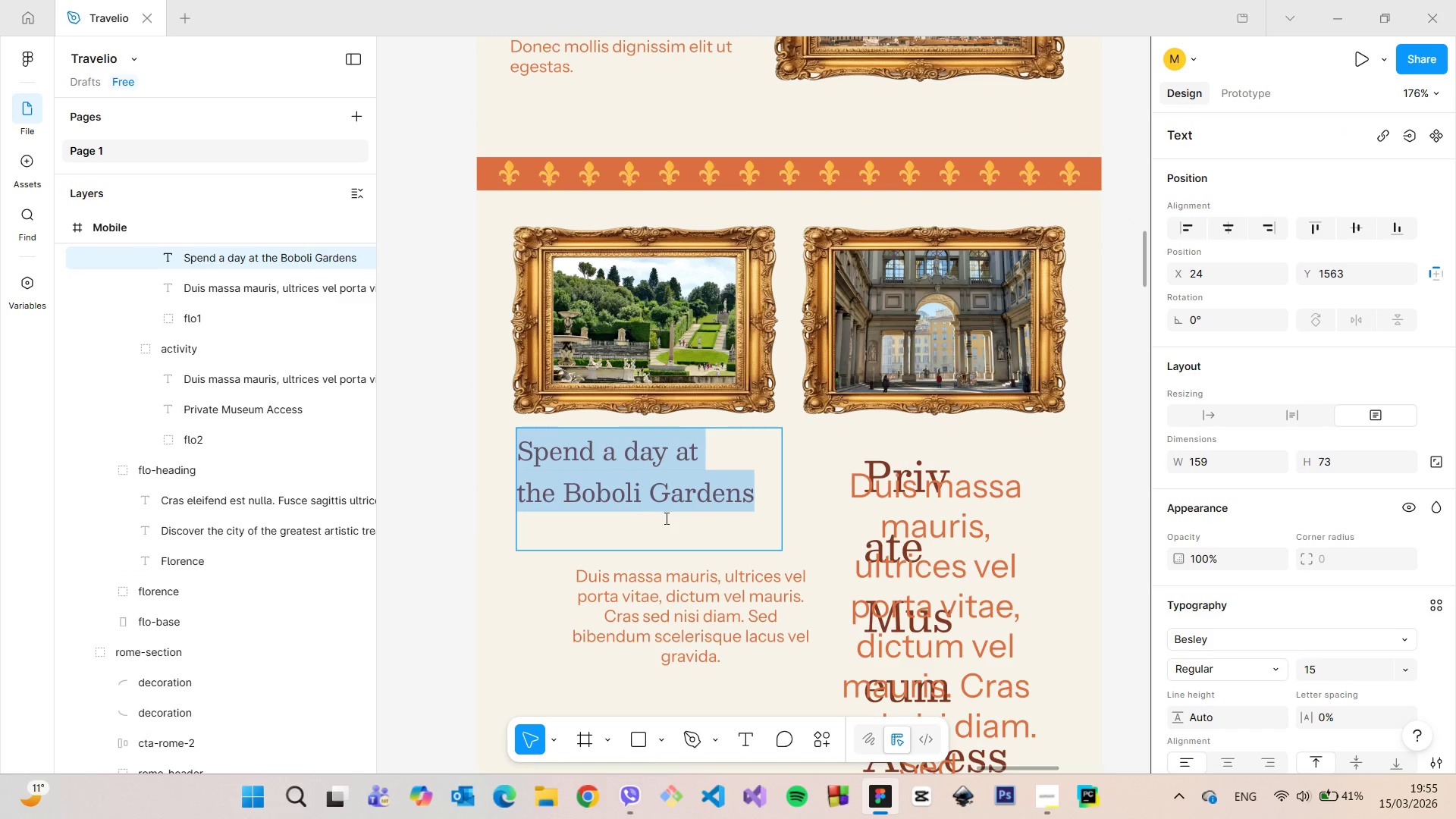 
left_click([667, 517])
 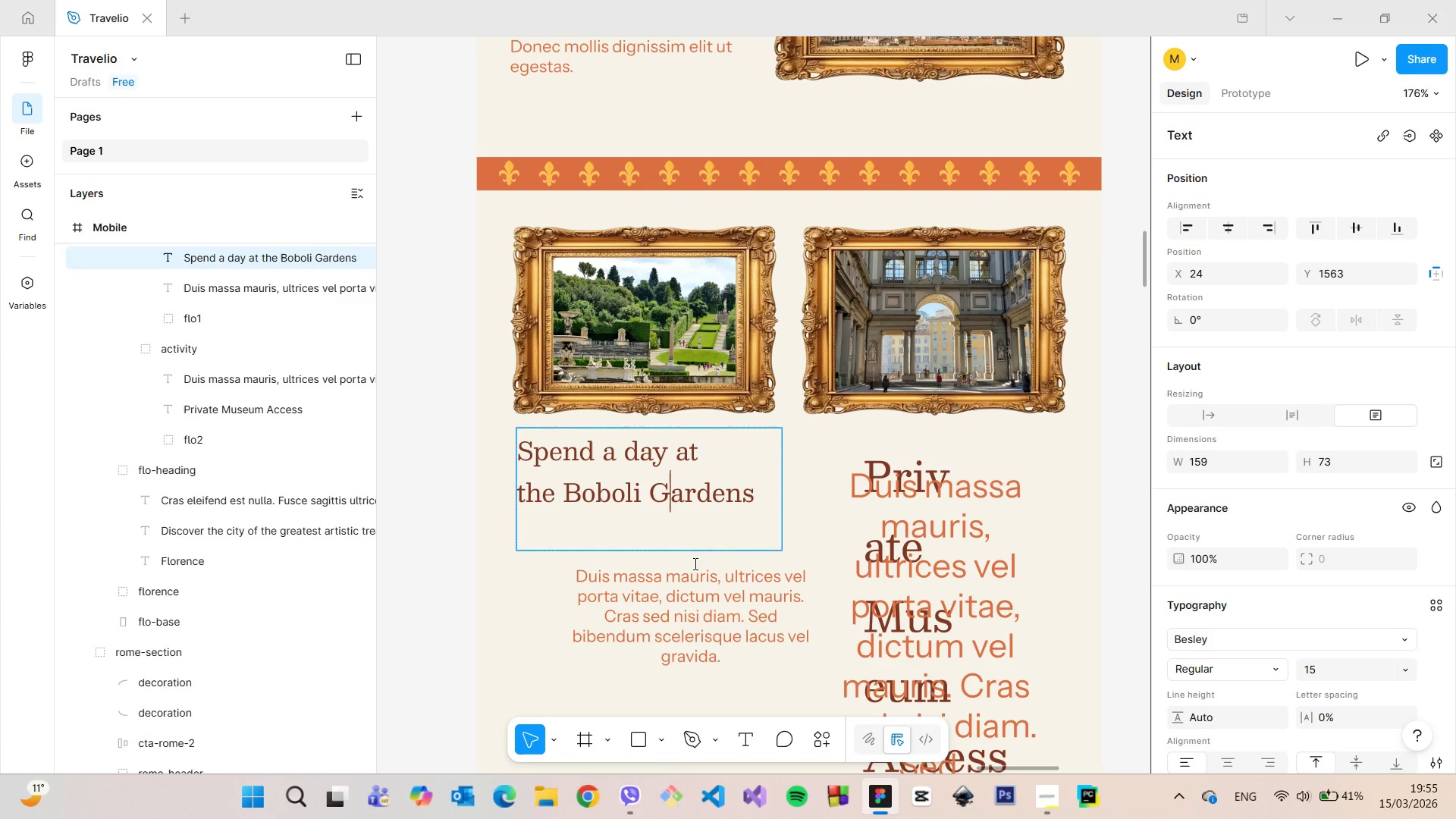 
left_click([700, 566])
 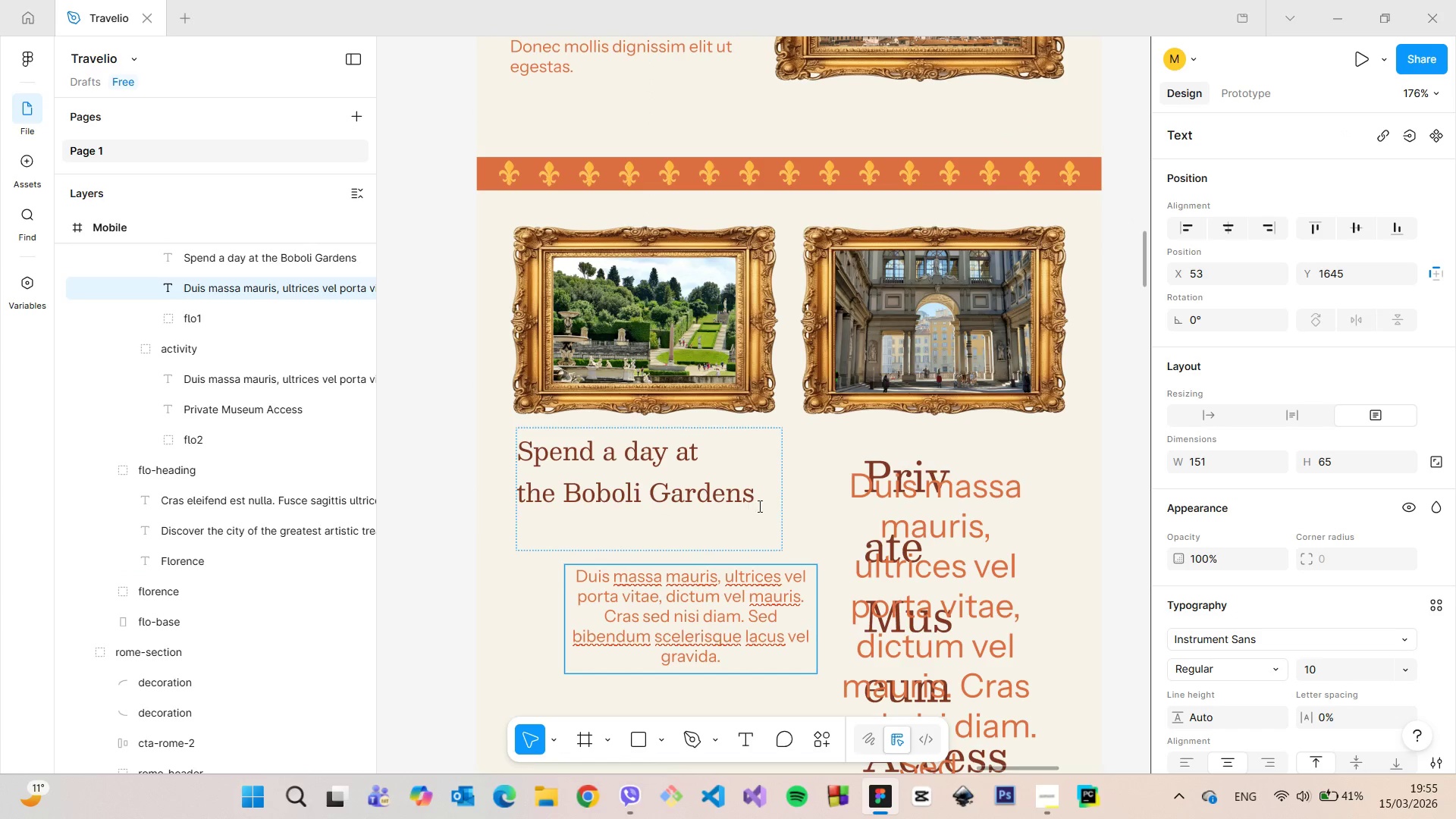 
left_click([795, 509])
 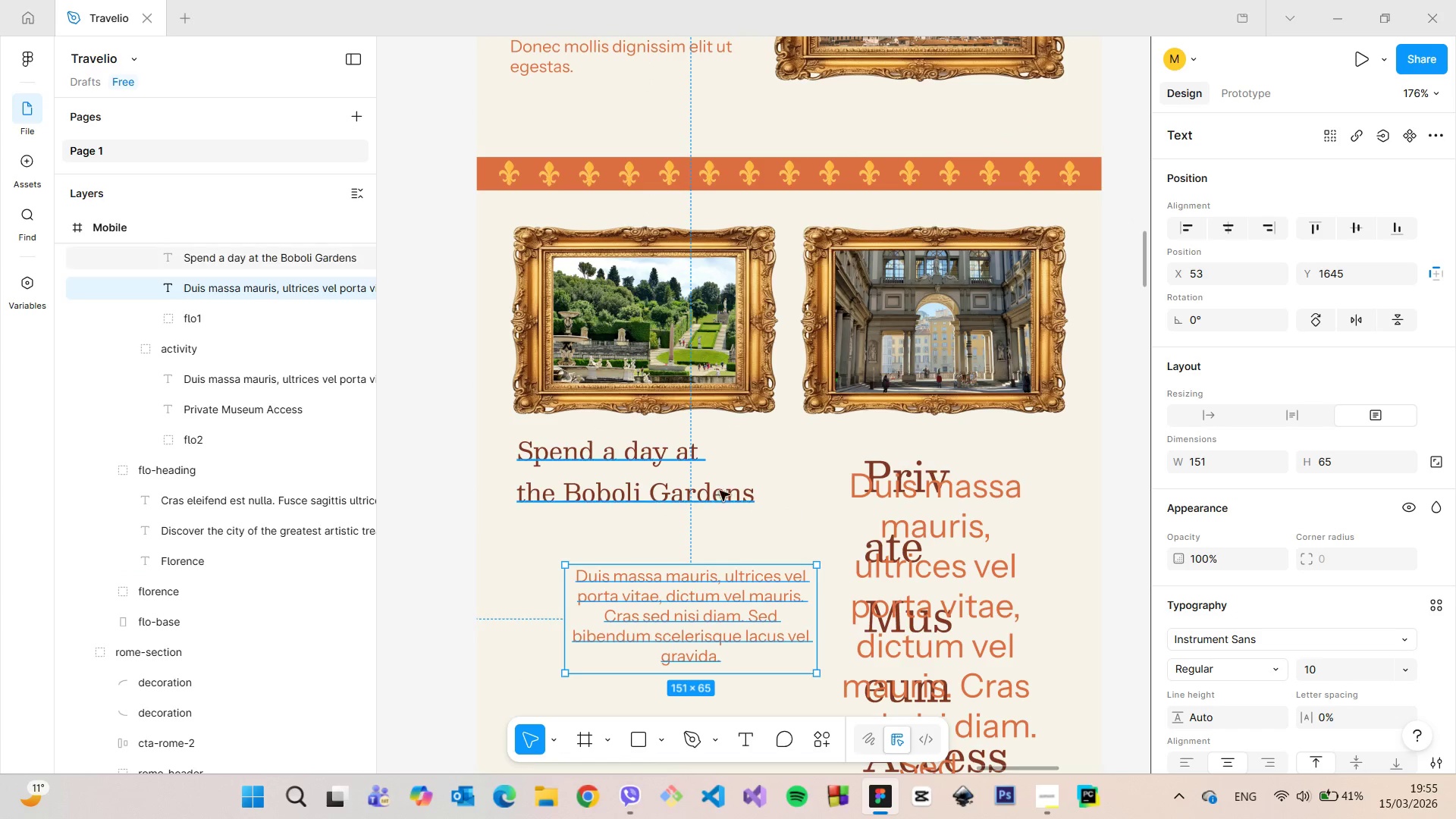 
left_click([714, 487])
 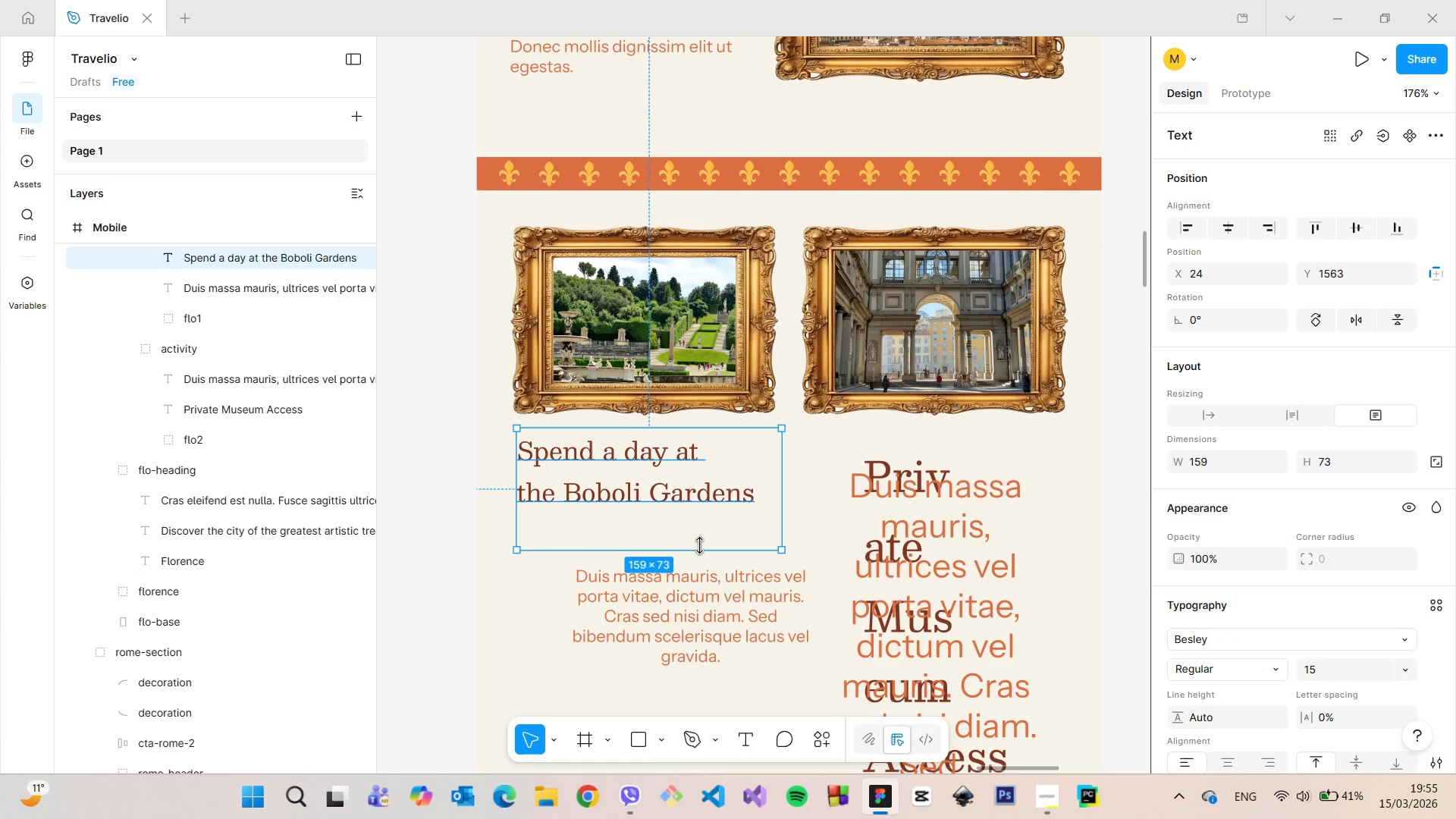 
left_click_drag(start_coordinate=[699, 546], to_coordinate=[699, 513])
 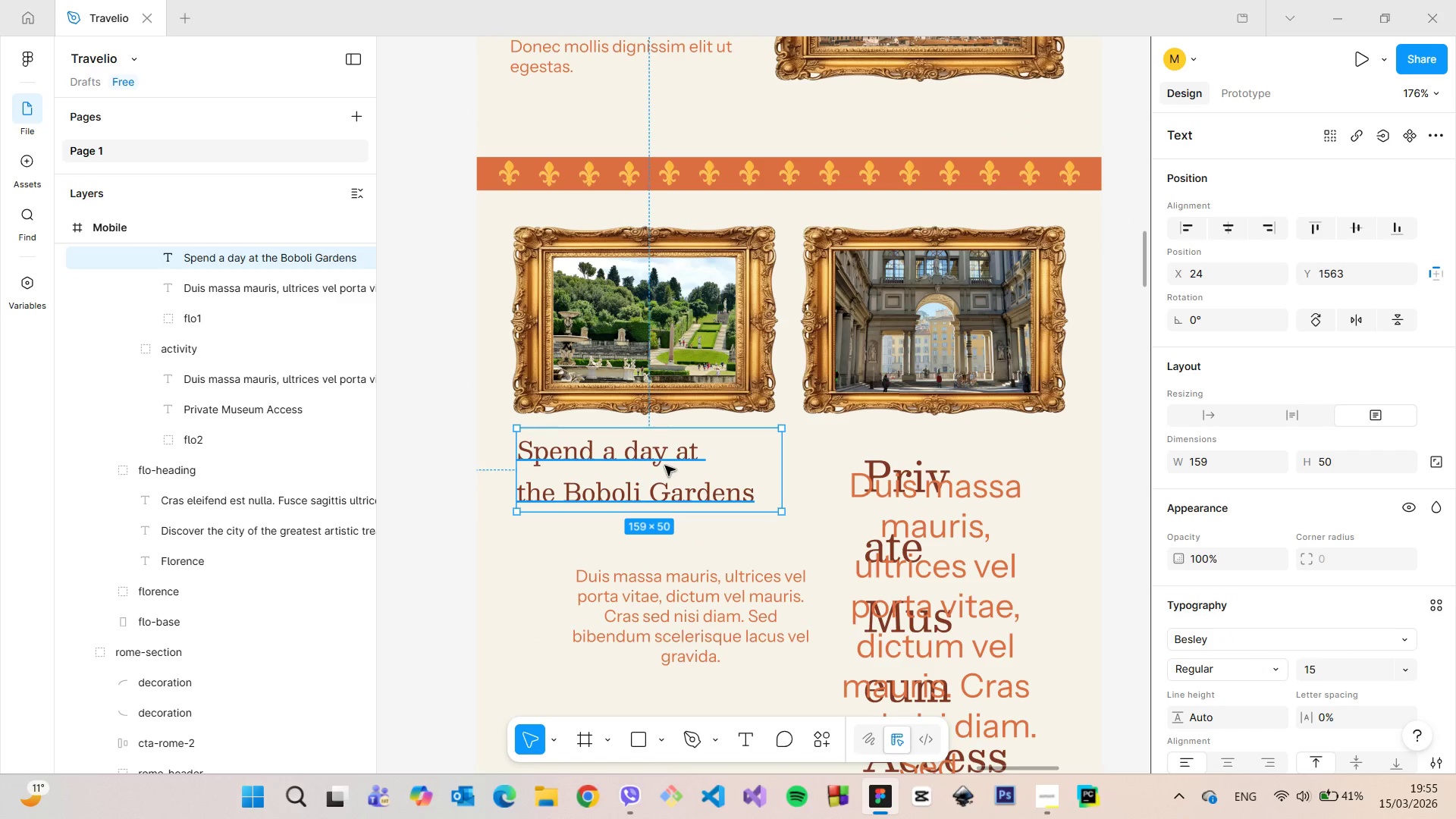 
double_click([665, 466])
 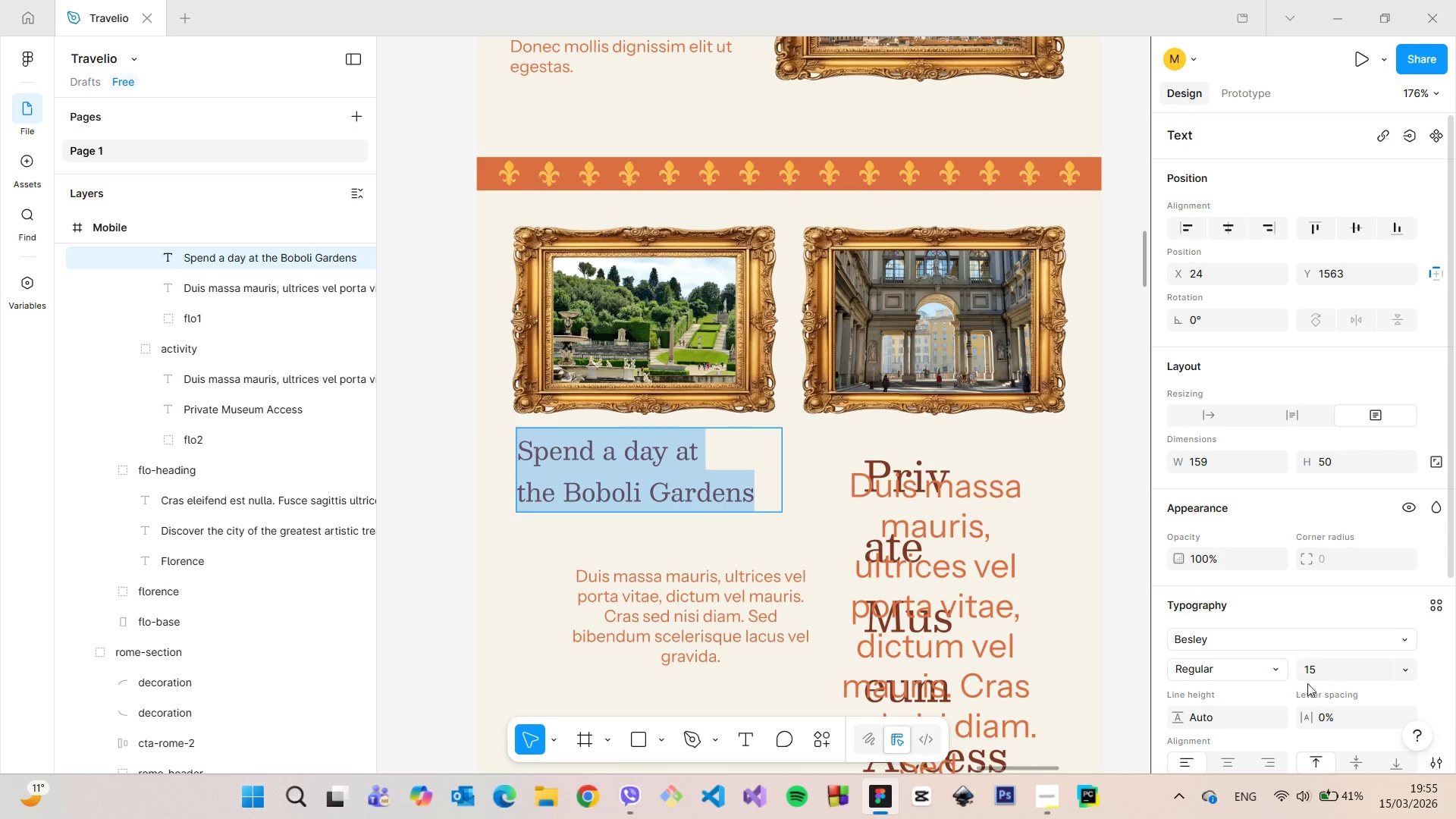 
left_click([1316, 673])
 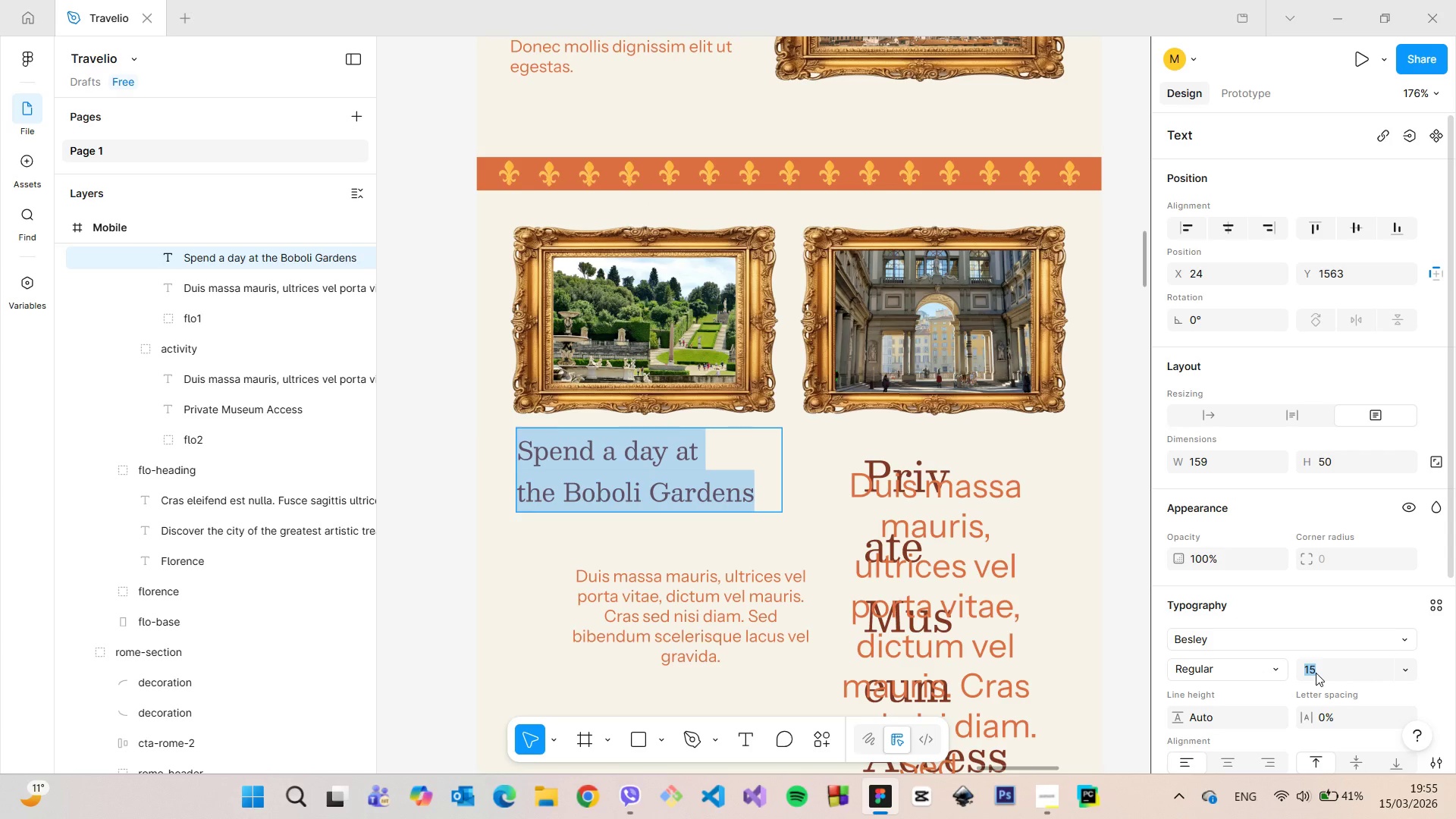 
type(12)
 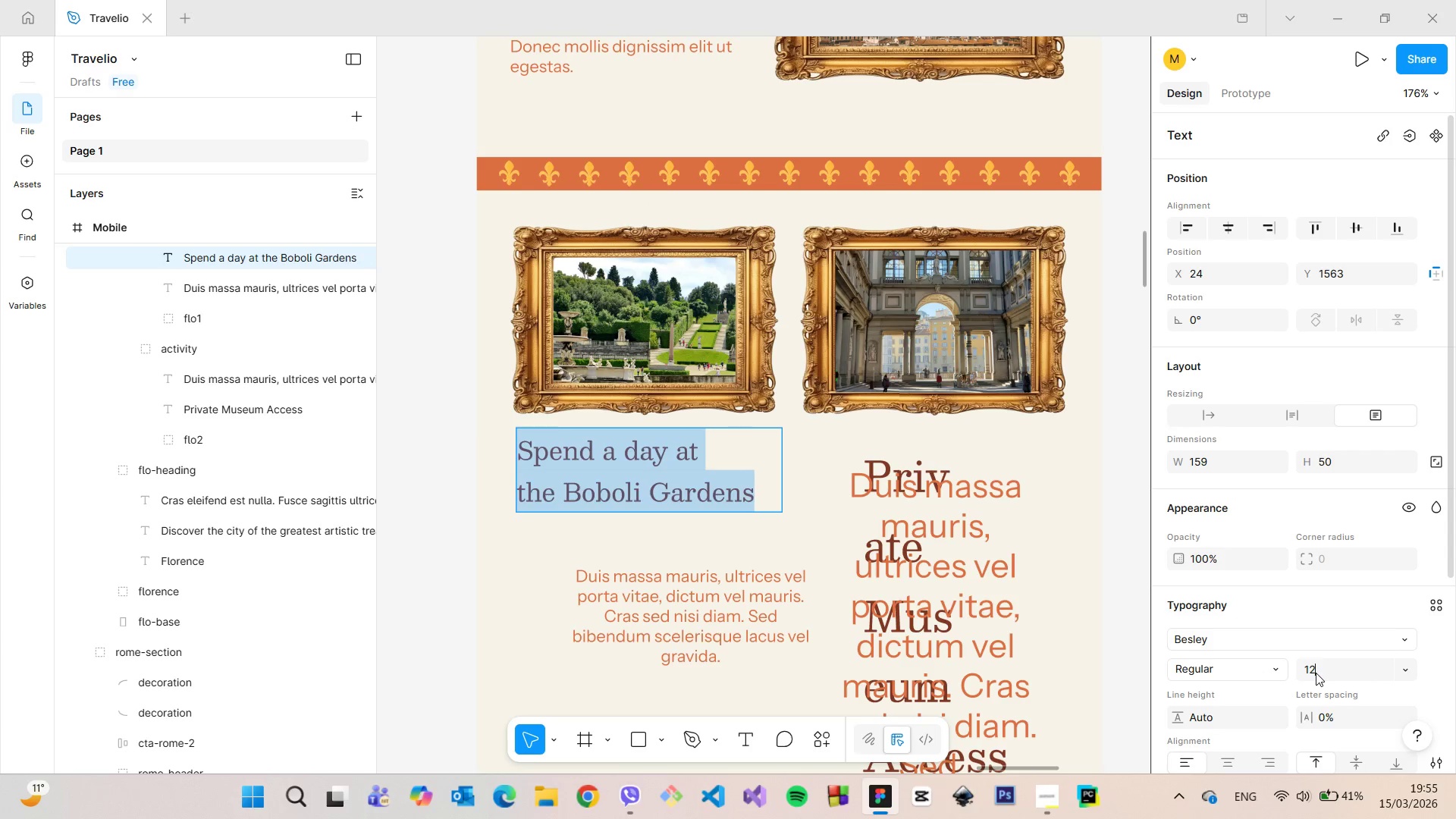 
key(Enter)
 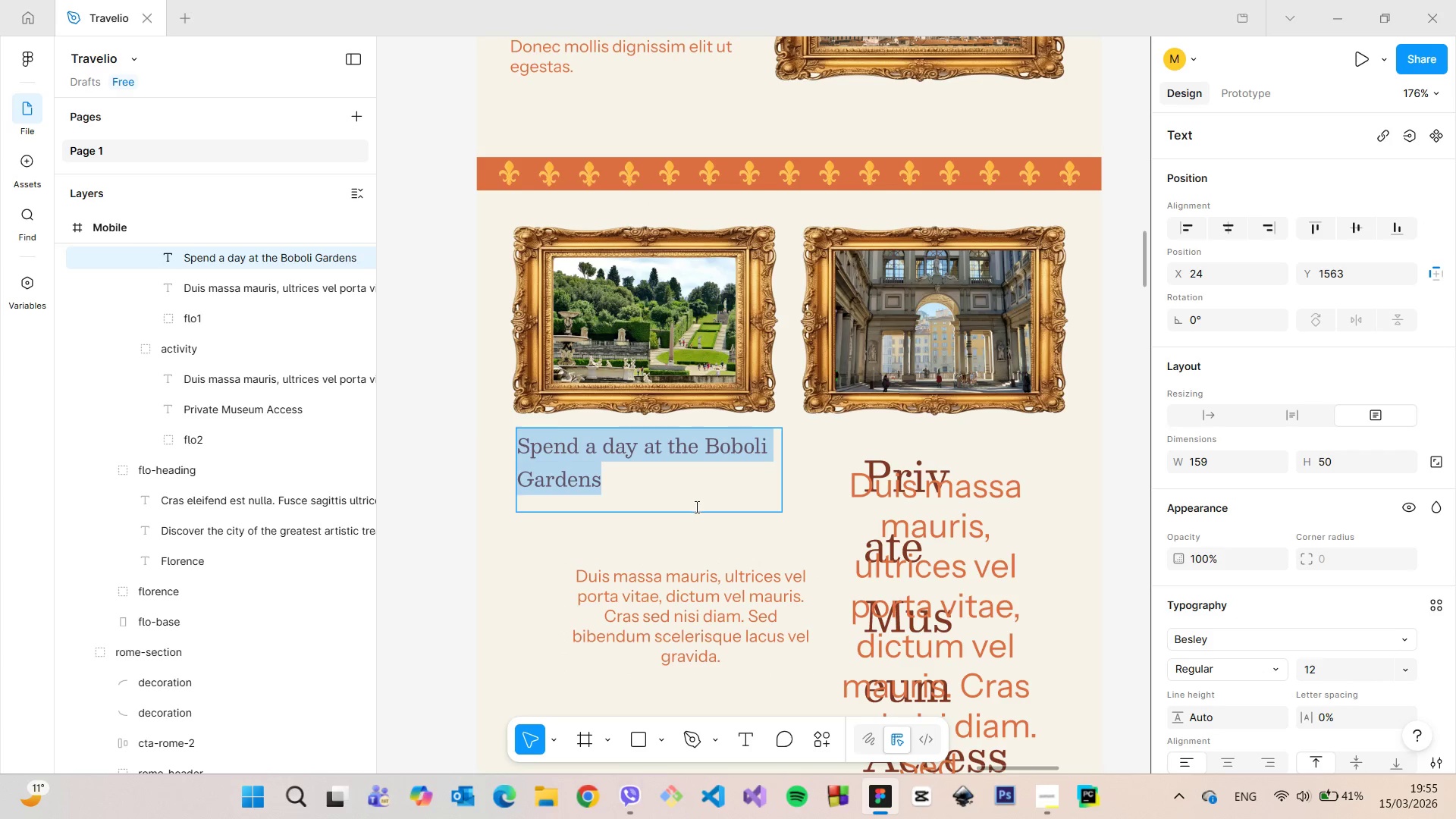 
left_click([695, 531])
 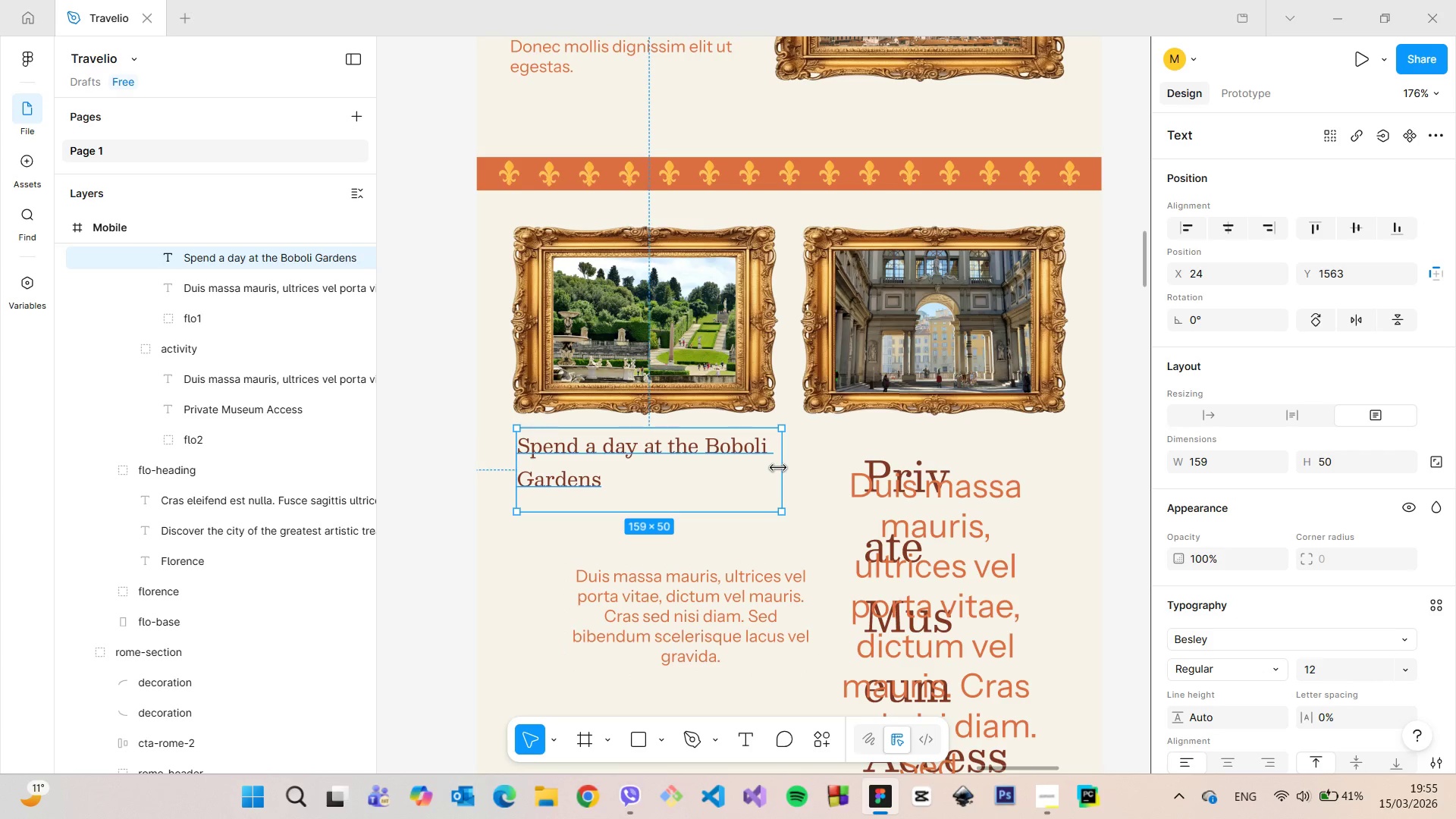 
left_click_drag(start_coordinate=[778, 468], to_coordinate=[779, 464])
 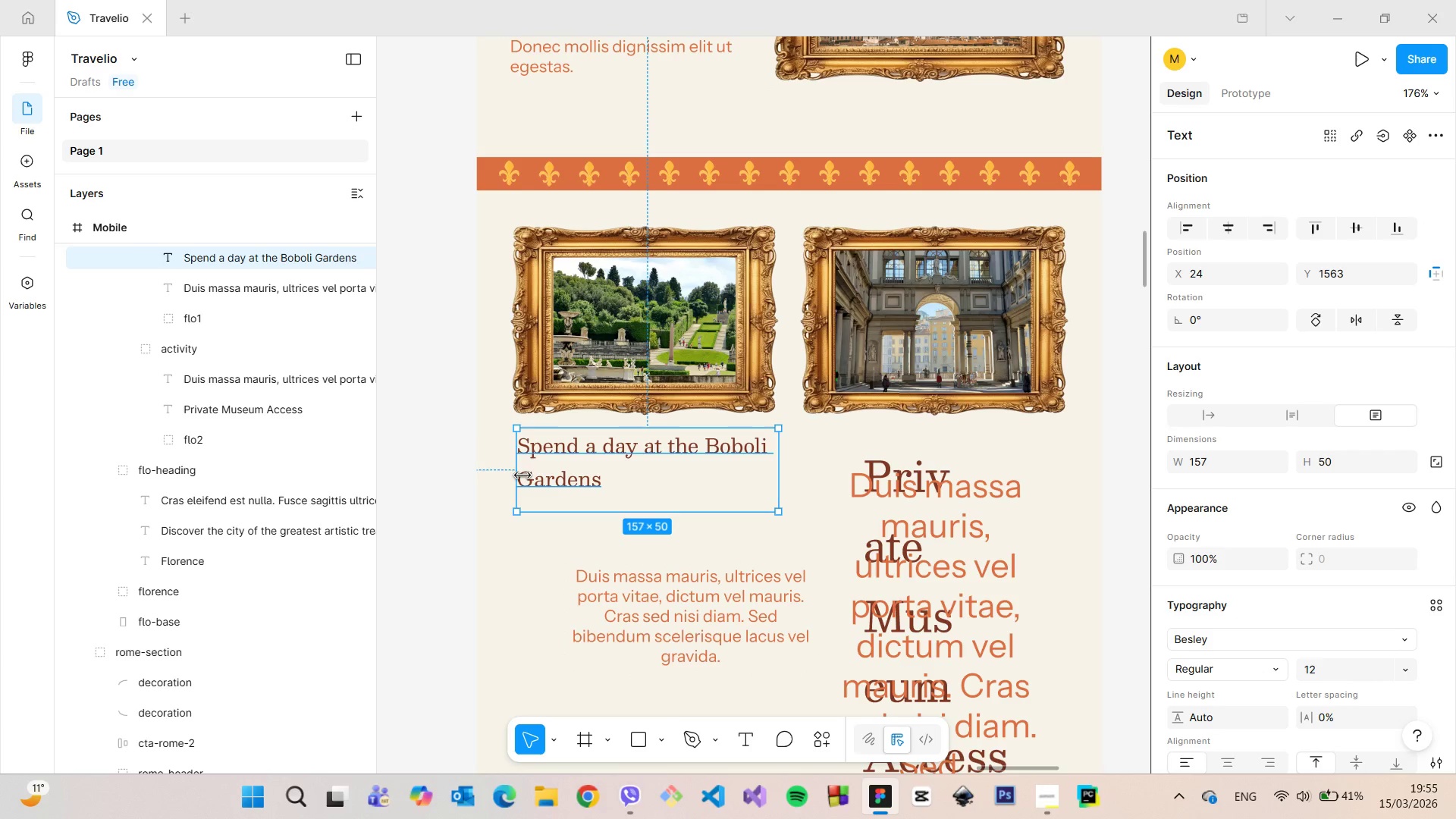 
left_click_drag(start_coordinate=[519, 474], to_coordinate=[514, 472])
 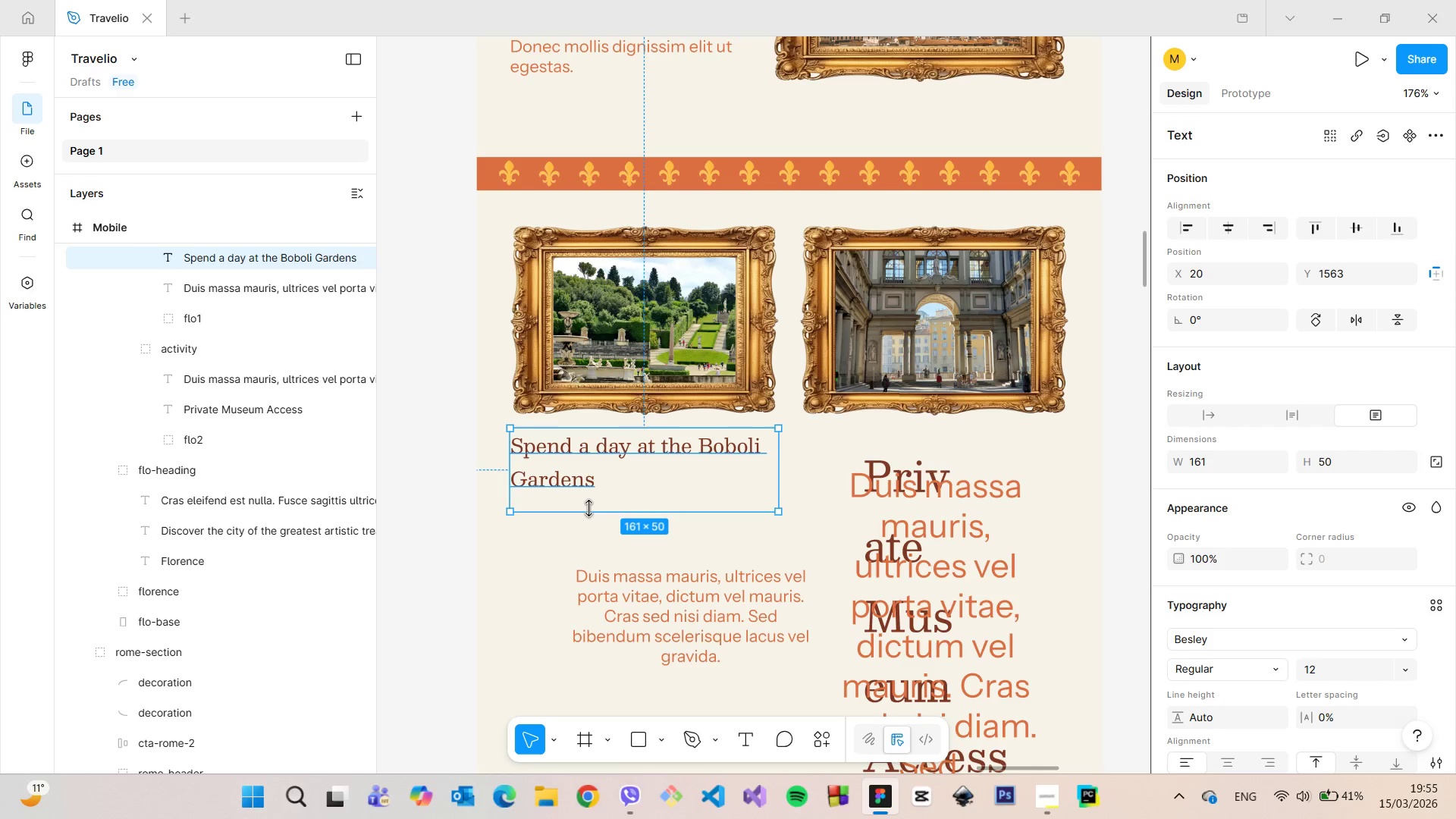 
left_click_drag(start_coordinate=[588, 508], to_coordinate=[588, 494])
 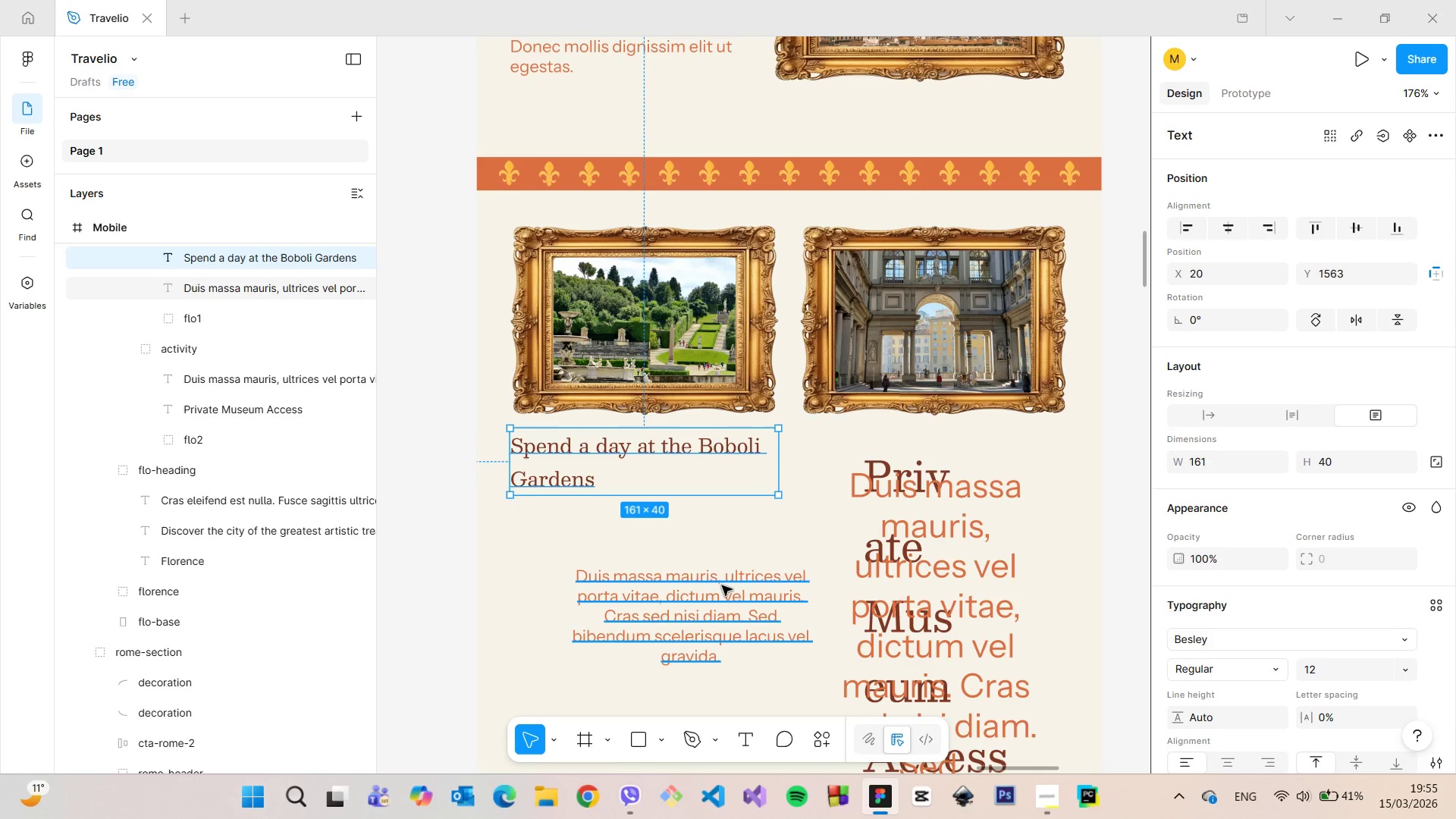 
left_click([722, 585])
 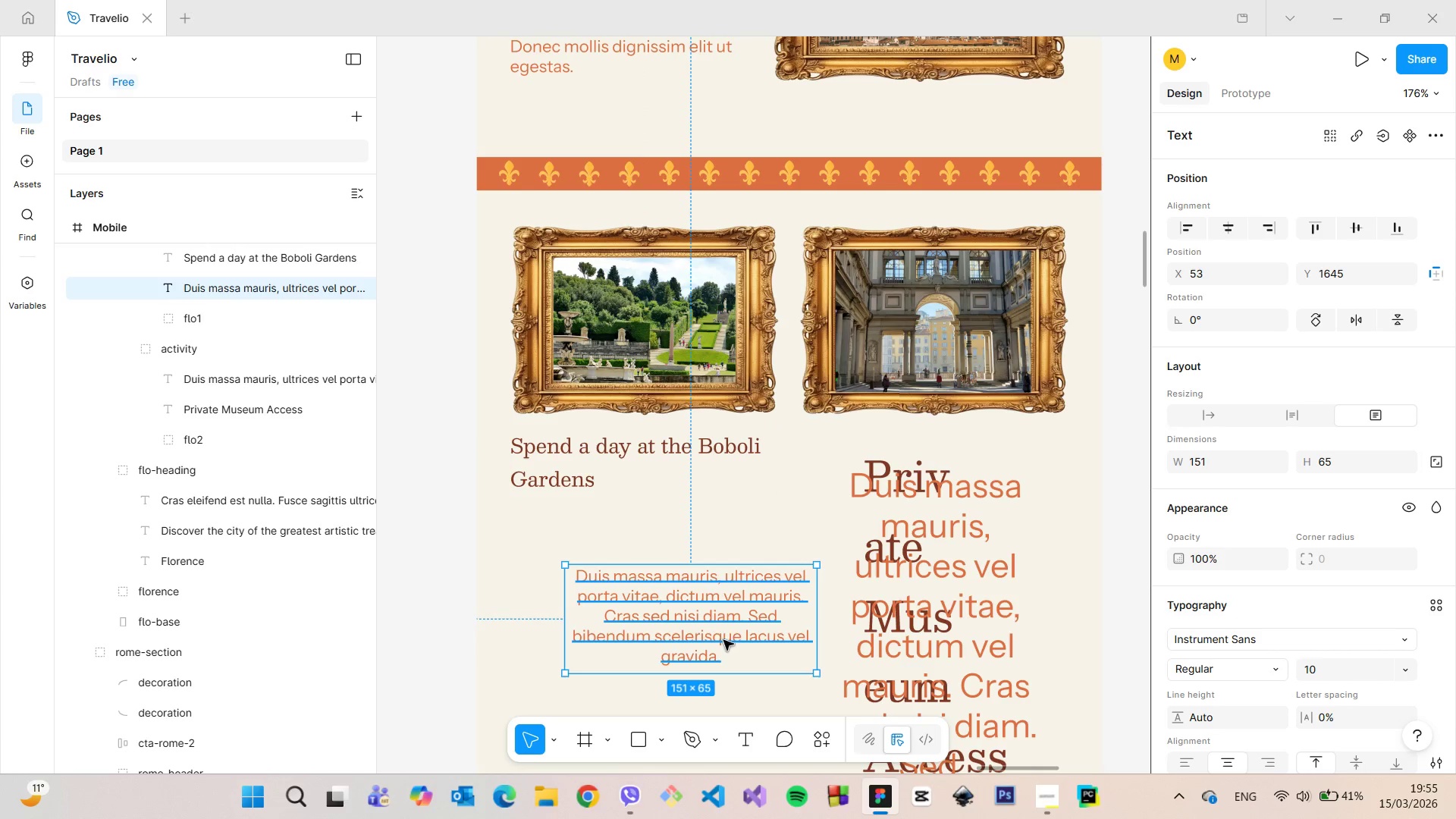 
left_click_drag(start_coordinate=[711, 628], to_coordinate=[657, 563])
 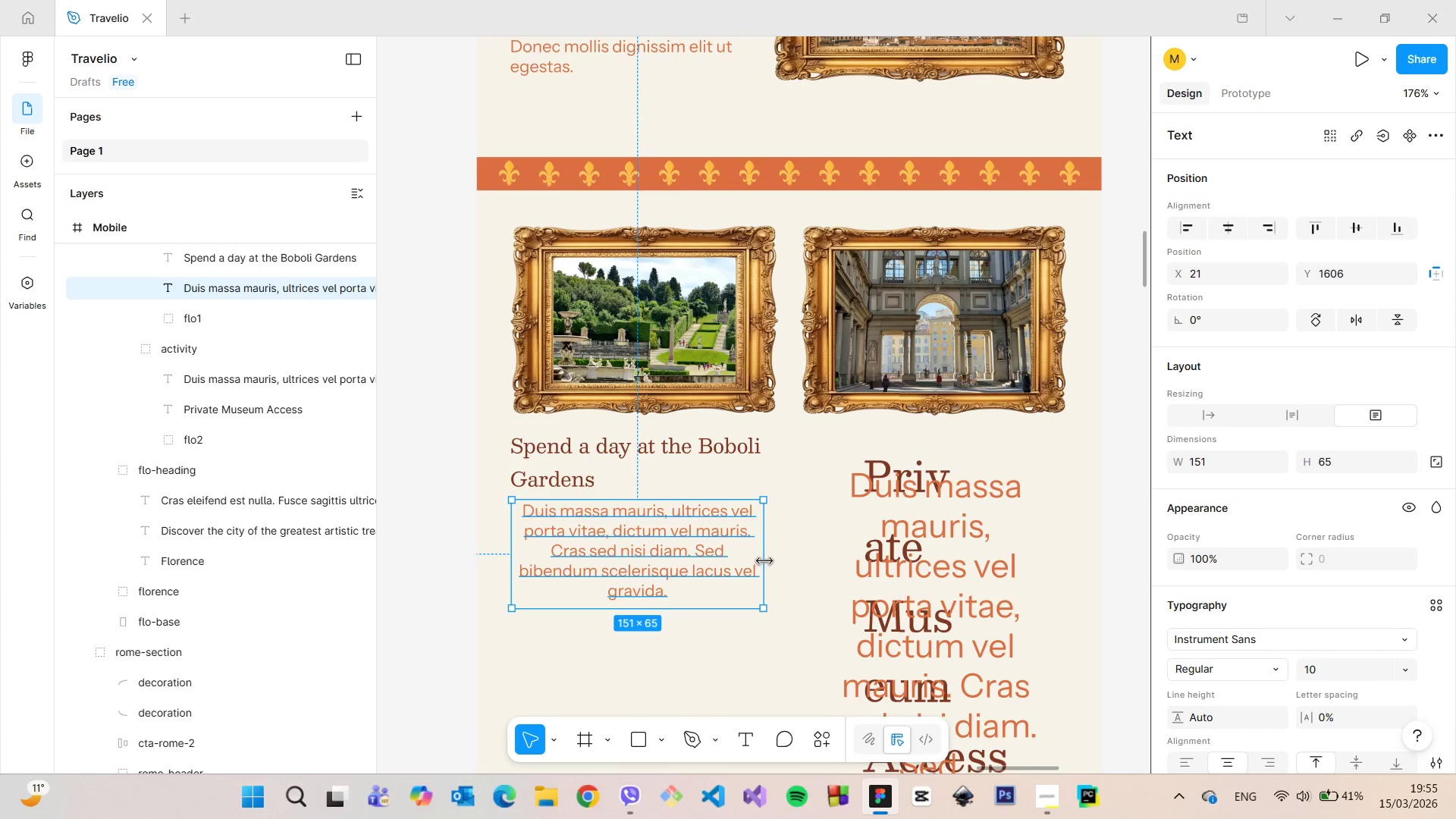 
left_click_drag(start_coordinate=[762, 561], to_coordinate=[777, 561])
 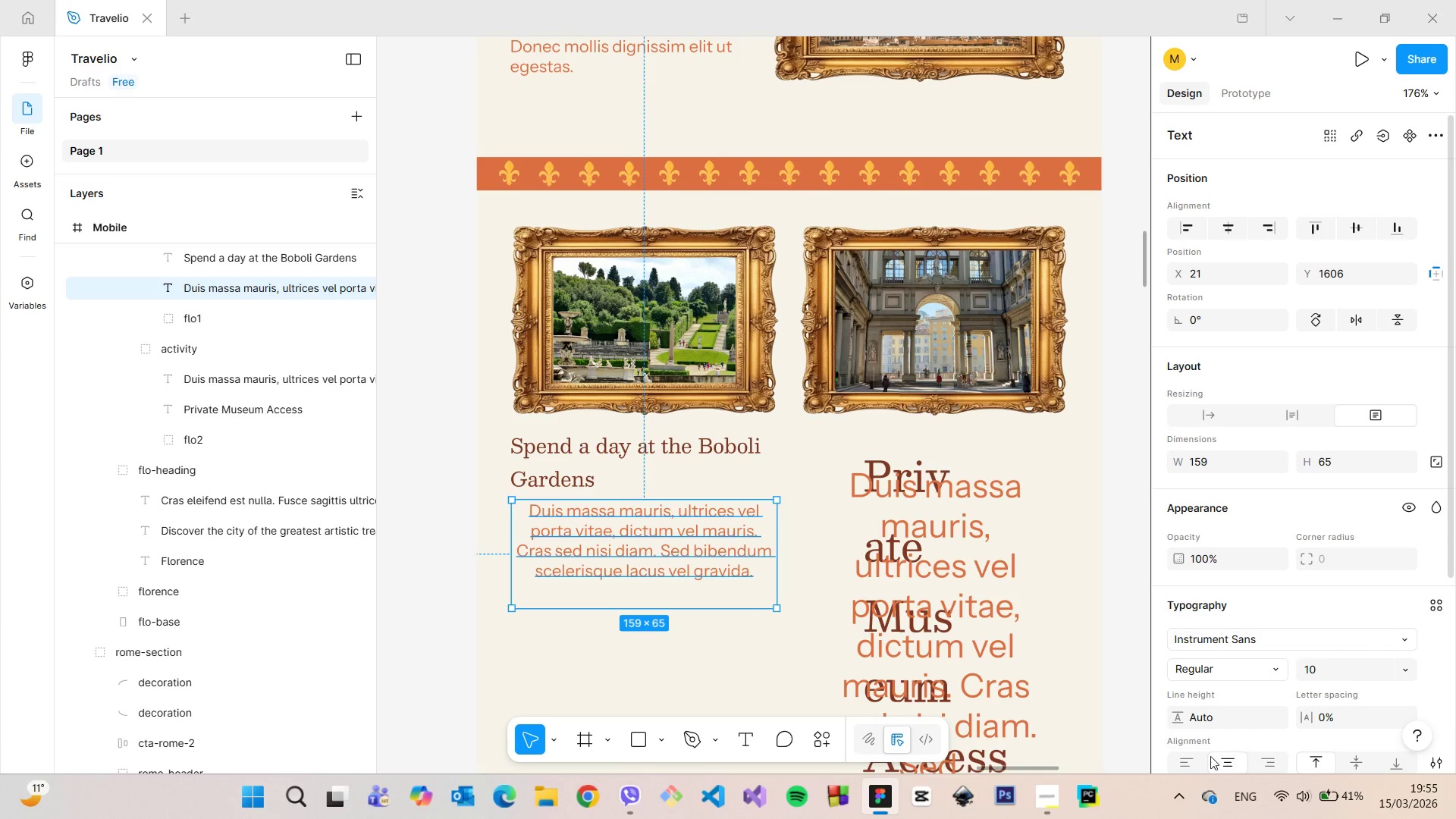 
left_click([1194, 764])
 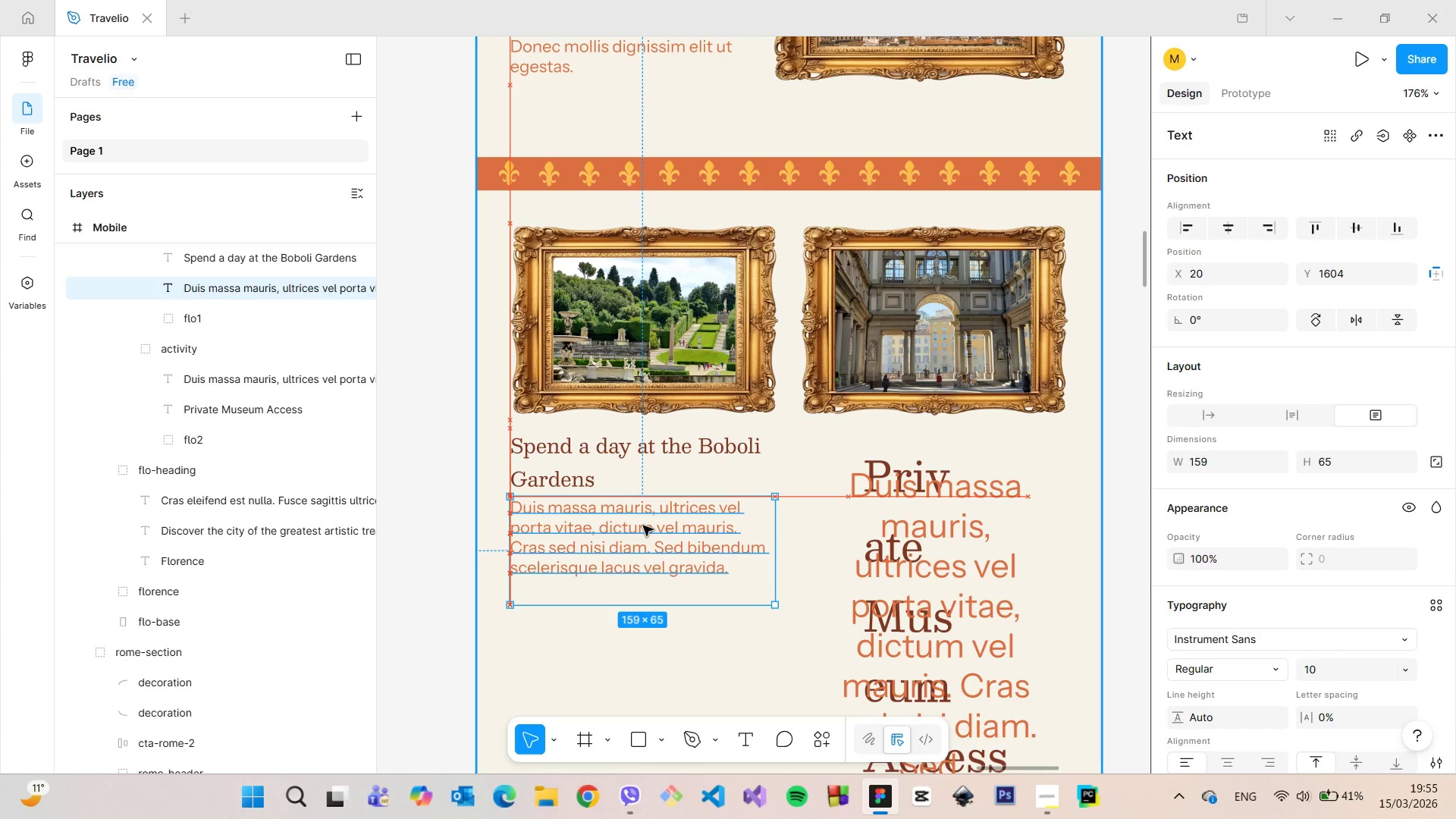 
left_click_drag(start_coordinate=[771, 549], to_coordinate=[779, 548])
 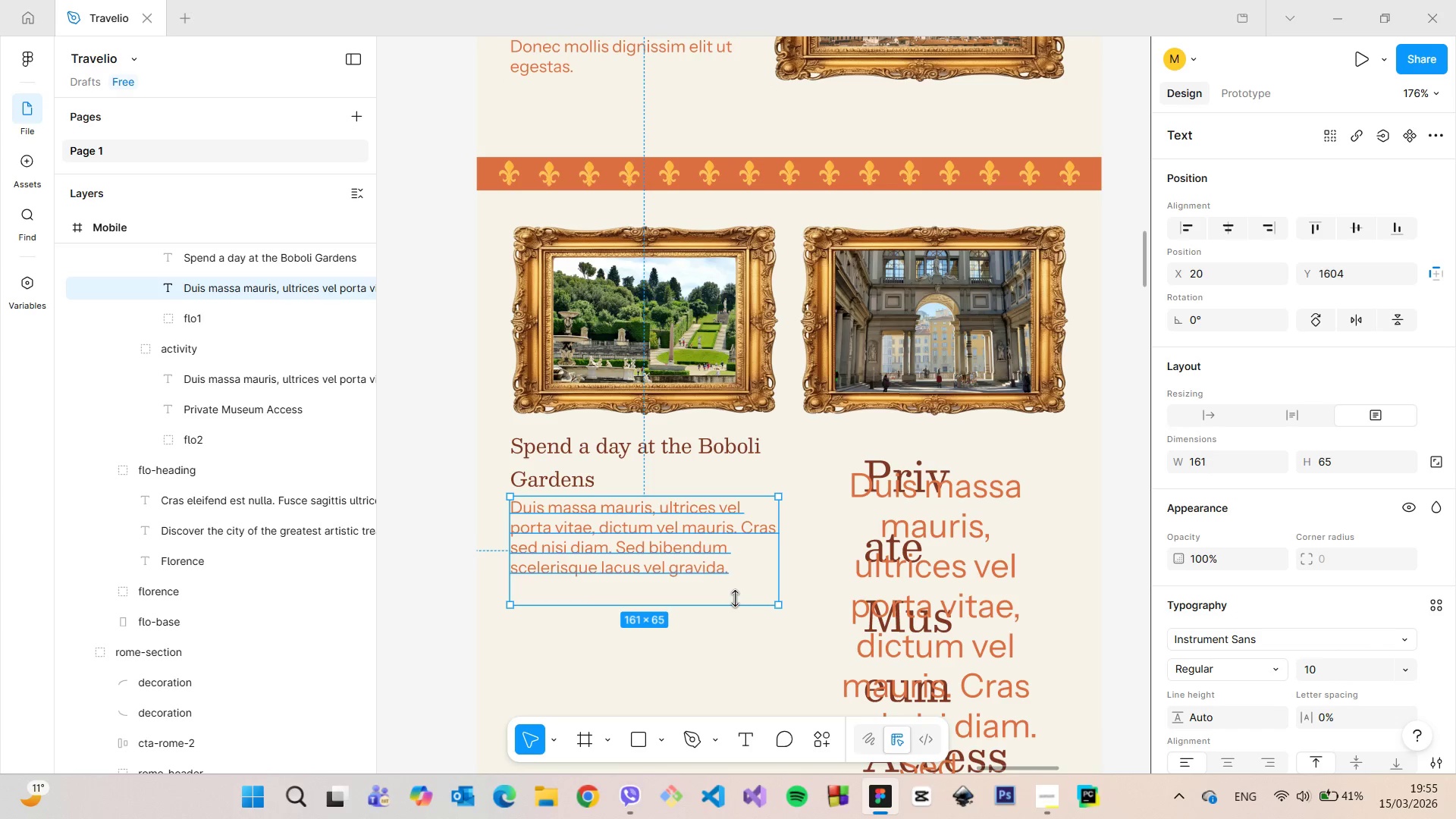 
left_click_drag(start_coordinate=[734, 598], to_coordinate=[734, 583])
 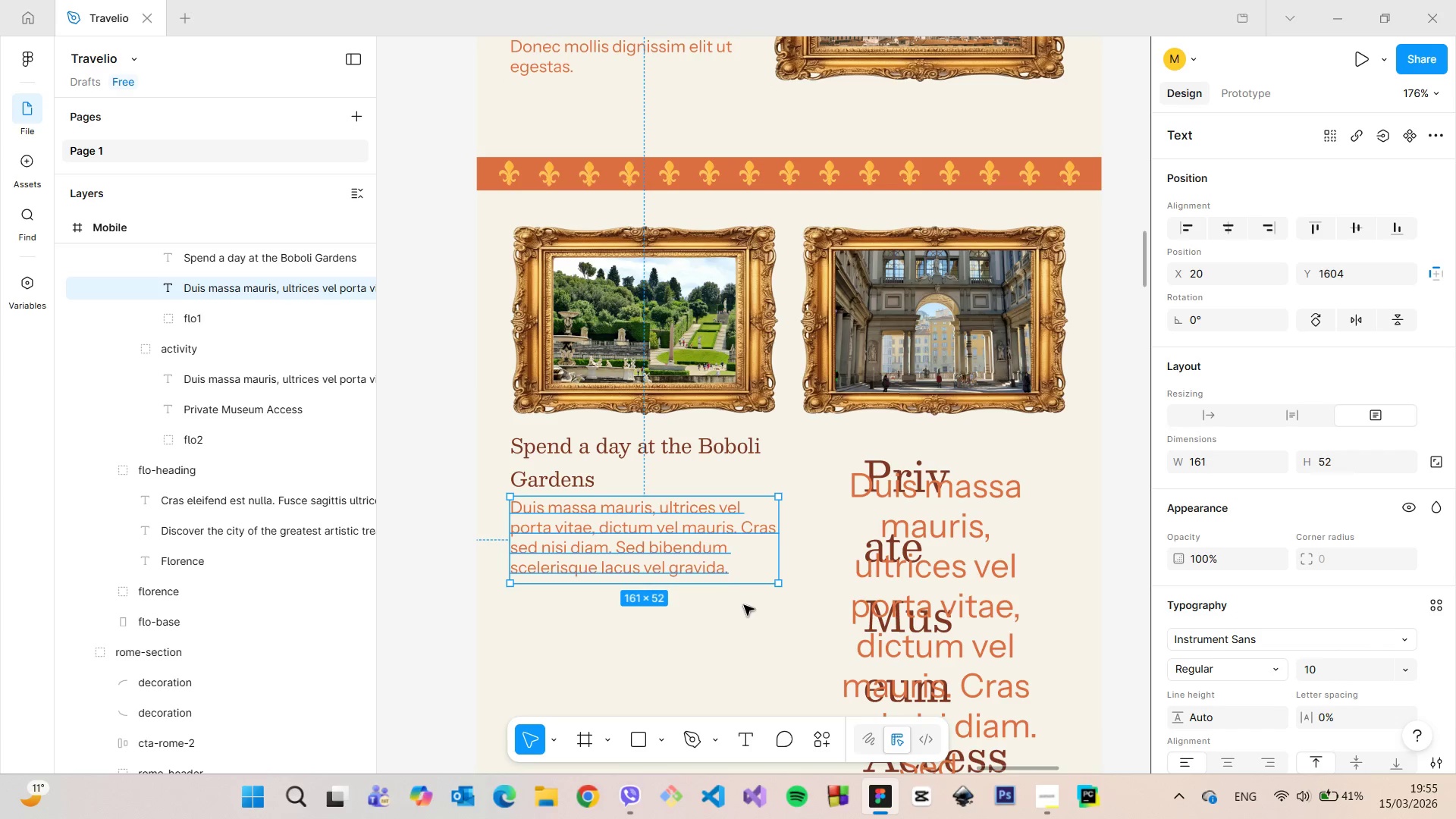 
left_click([744, 605])
 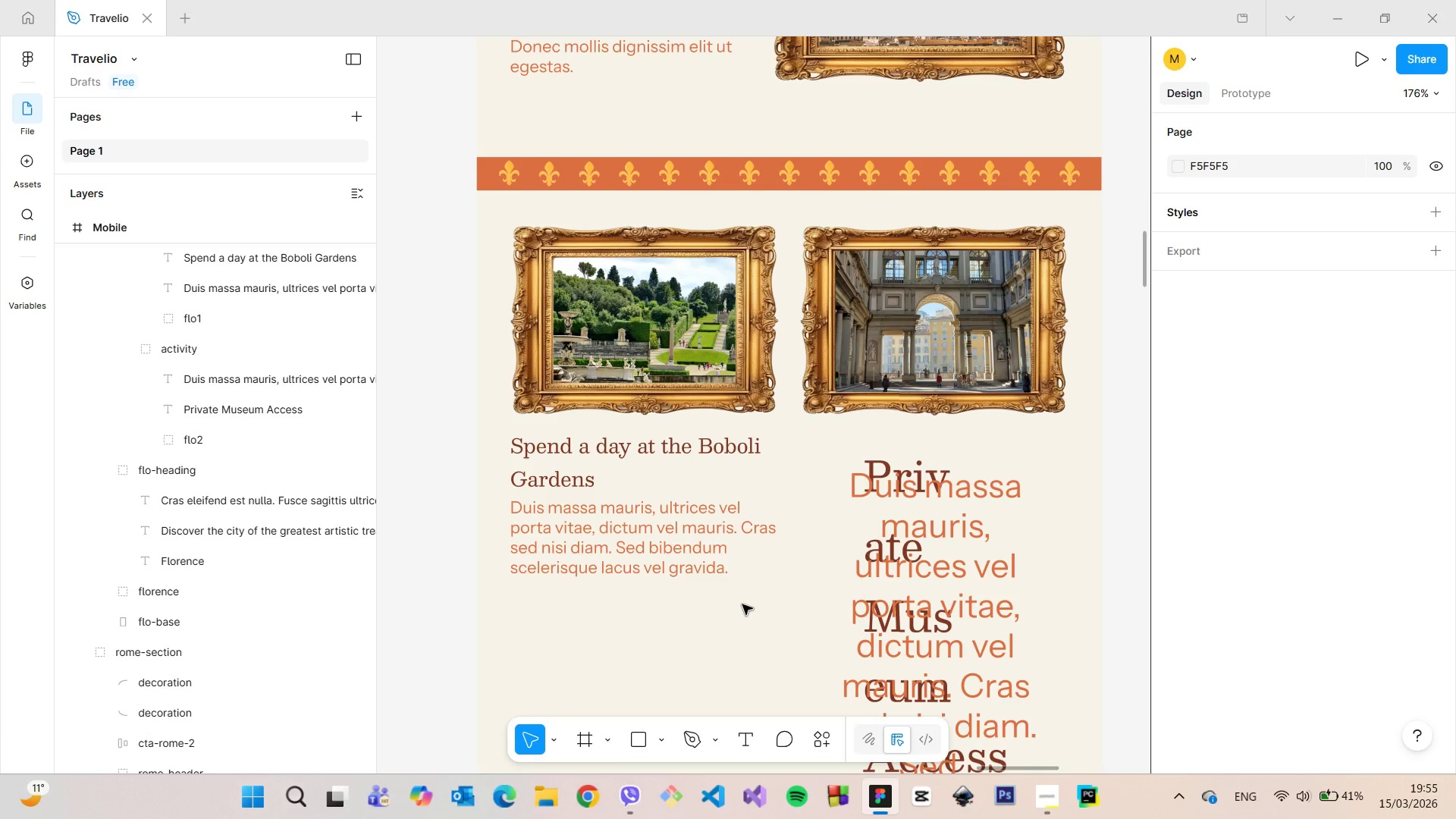 
scroll: coordinate [742, 604], scroll_direction: down, amount: 5.0
 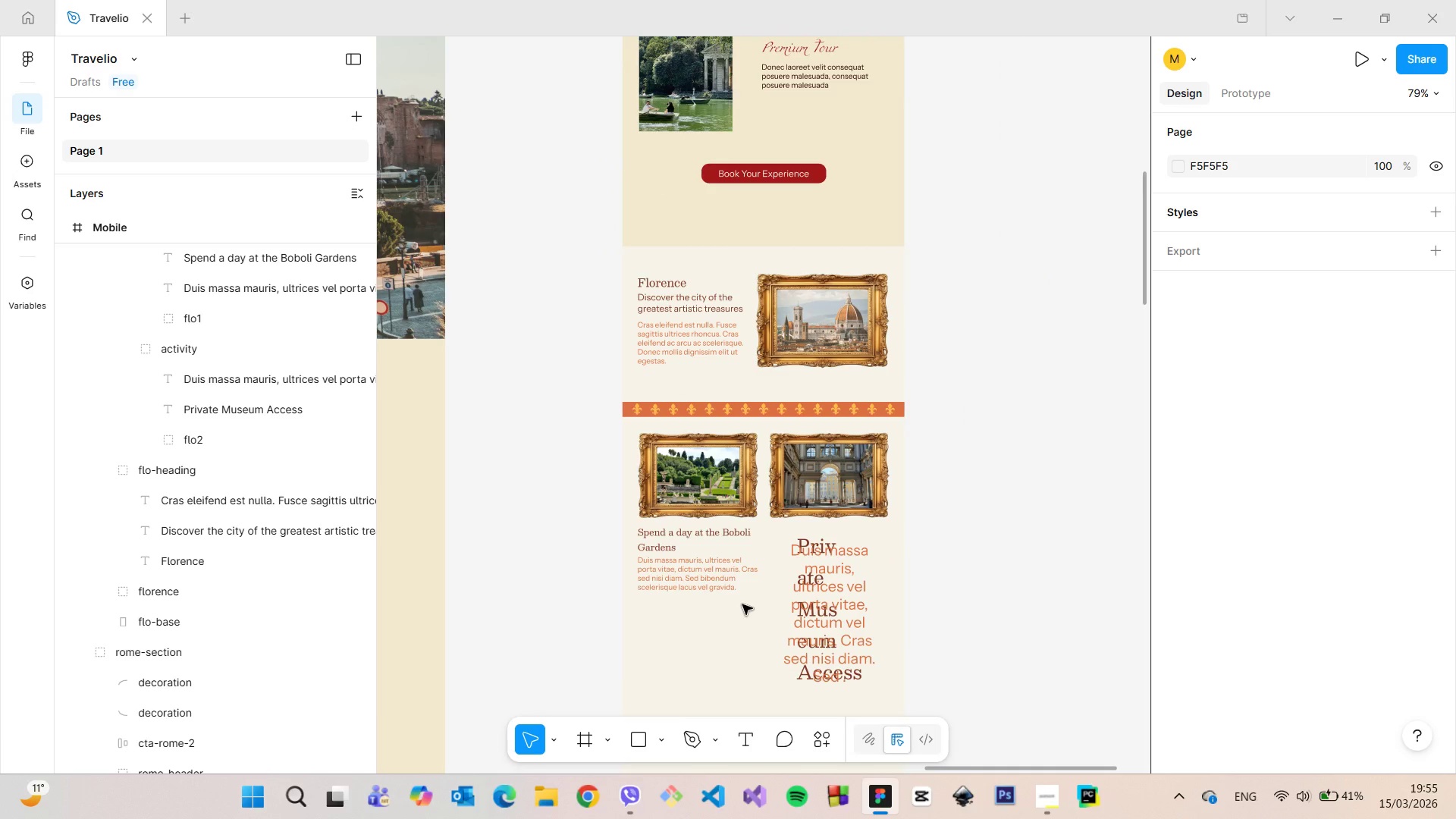 
scroll: coordinate [741, 604], scroll_direction: up, amount: 5.0
 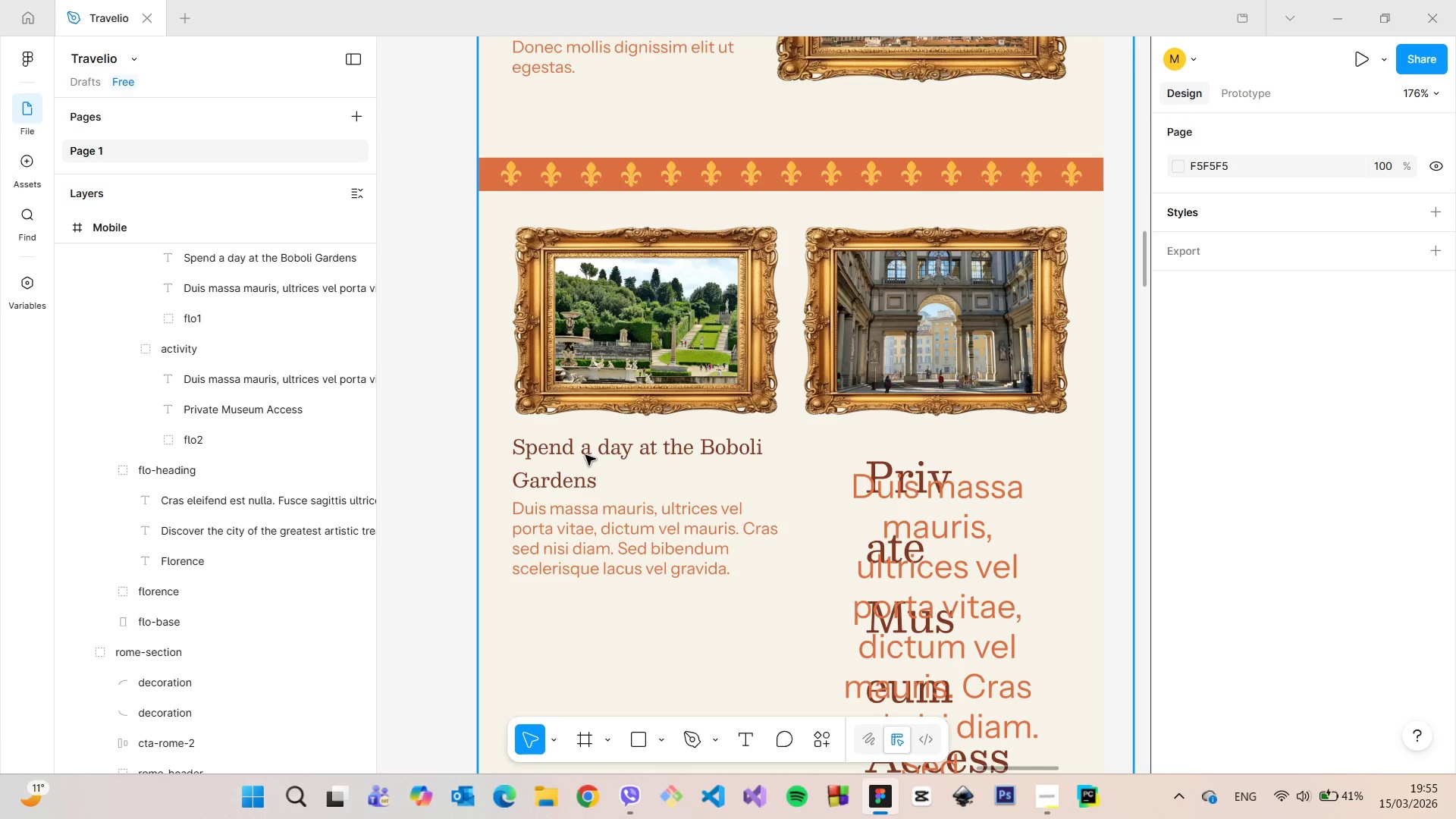 
double_click([585, 453])
 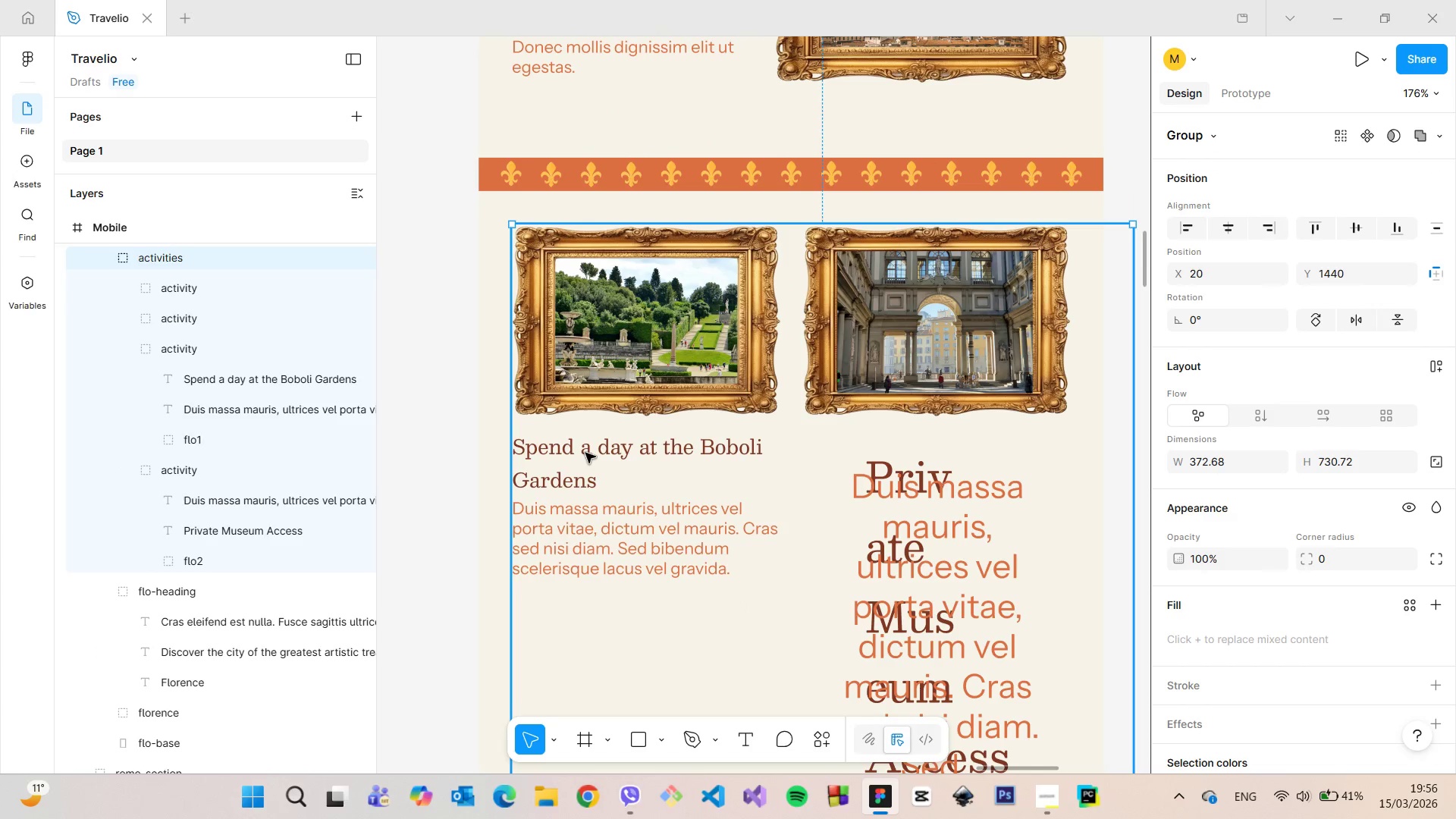 
double_click([585, 453])
 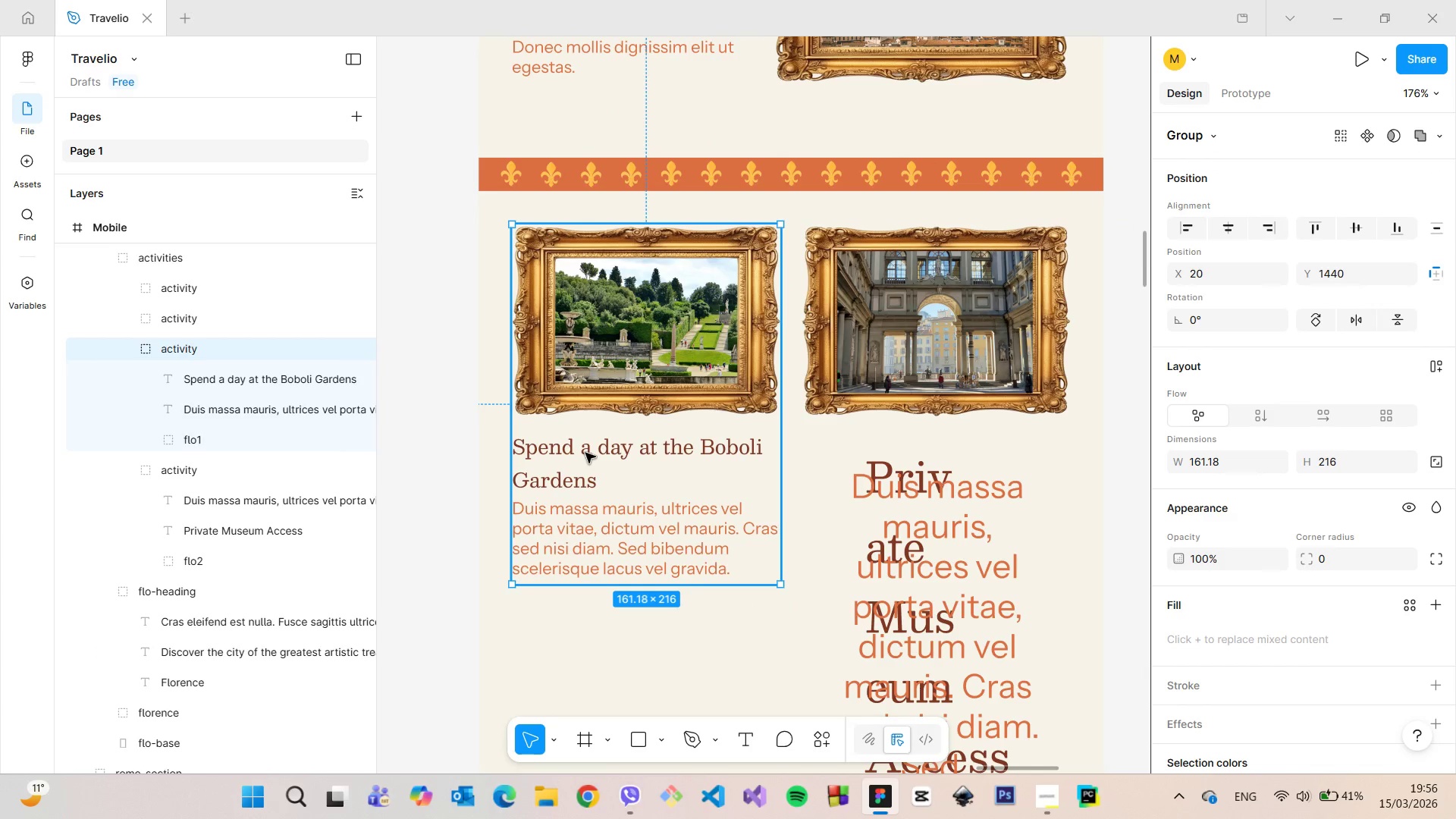 
double_click([585, 453])
 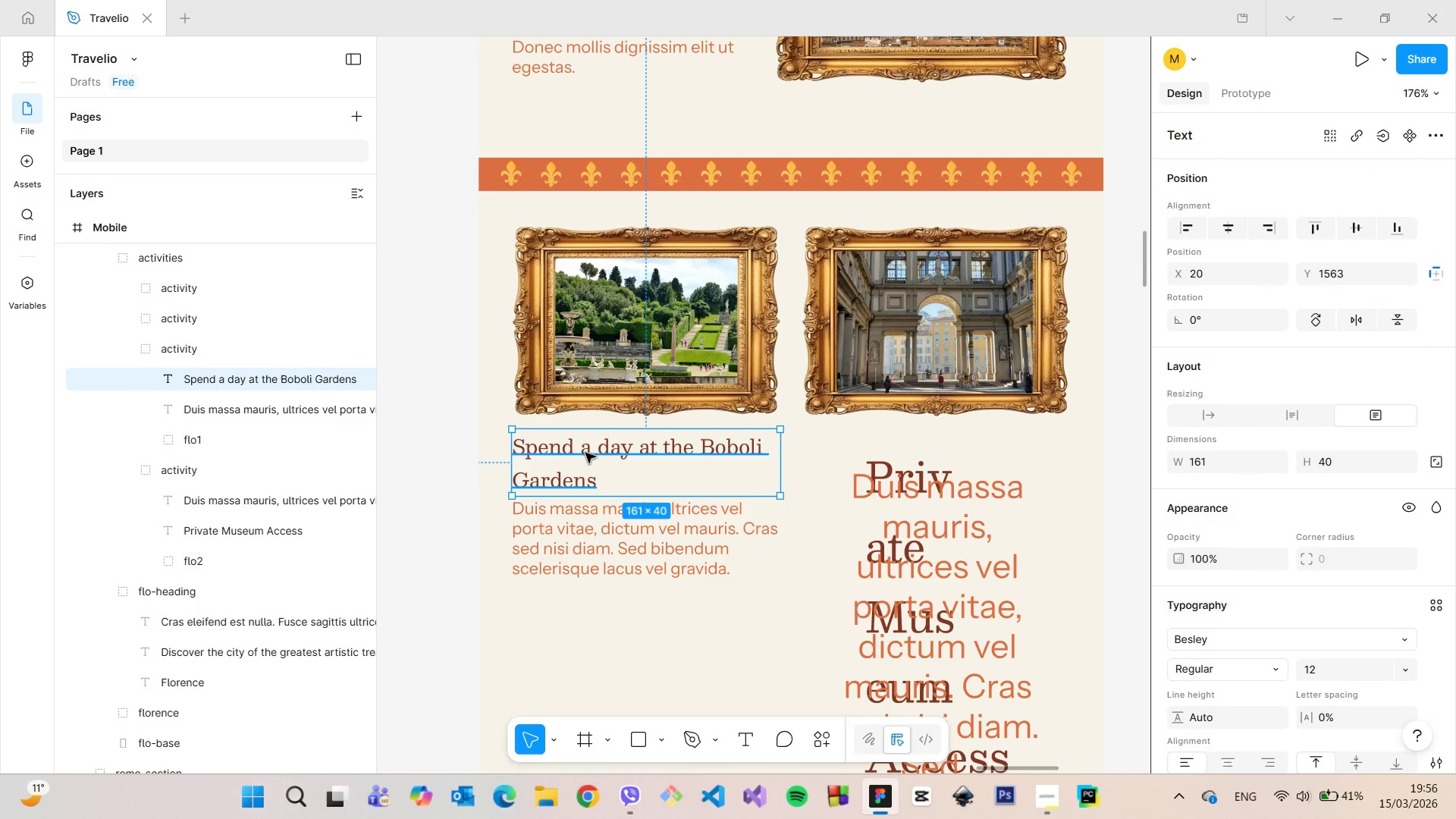 
double_click([585, 453])
 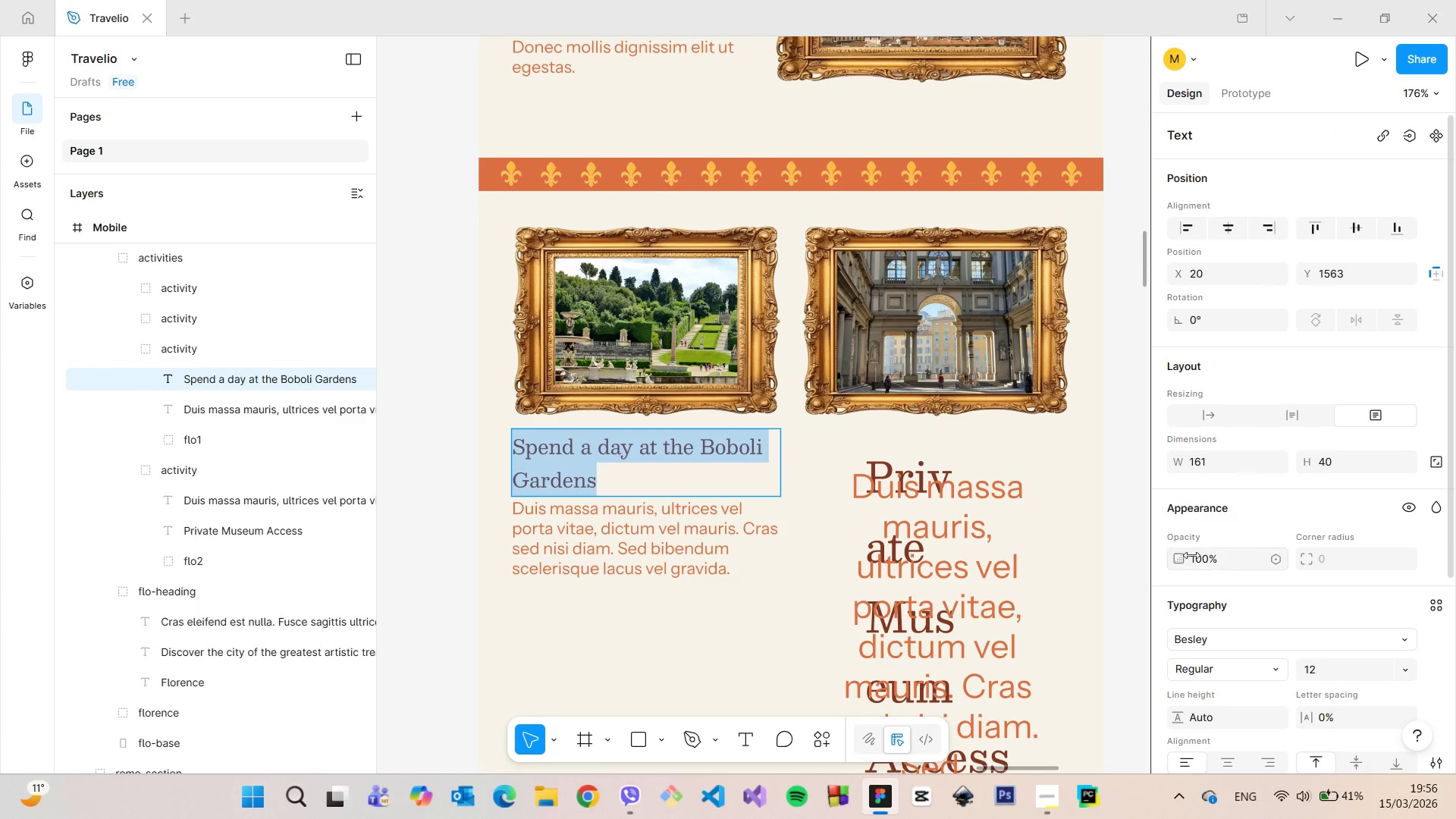 
scroll: coordinate [1233, 579], scroll_direction: down, amount: 4.0
 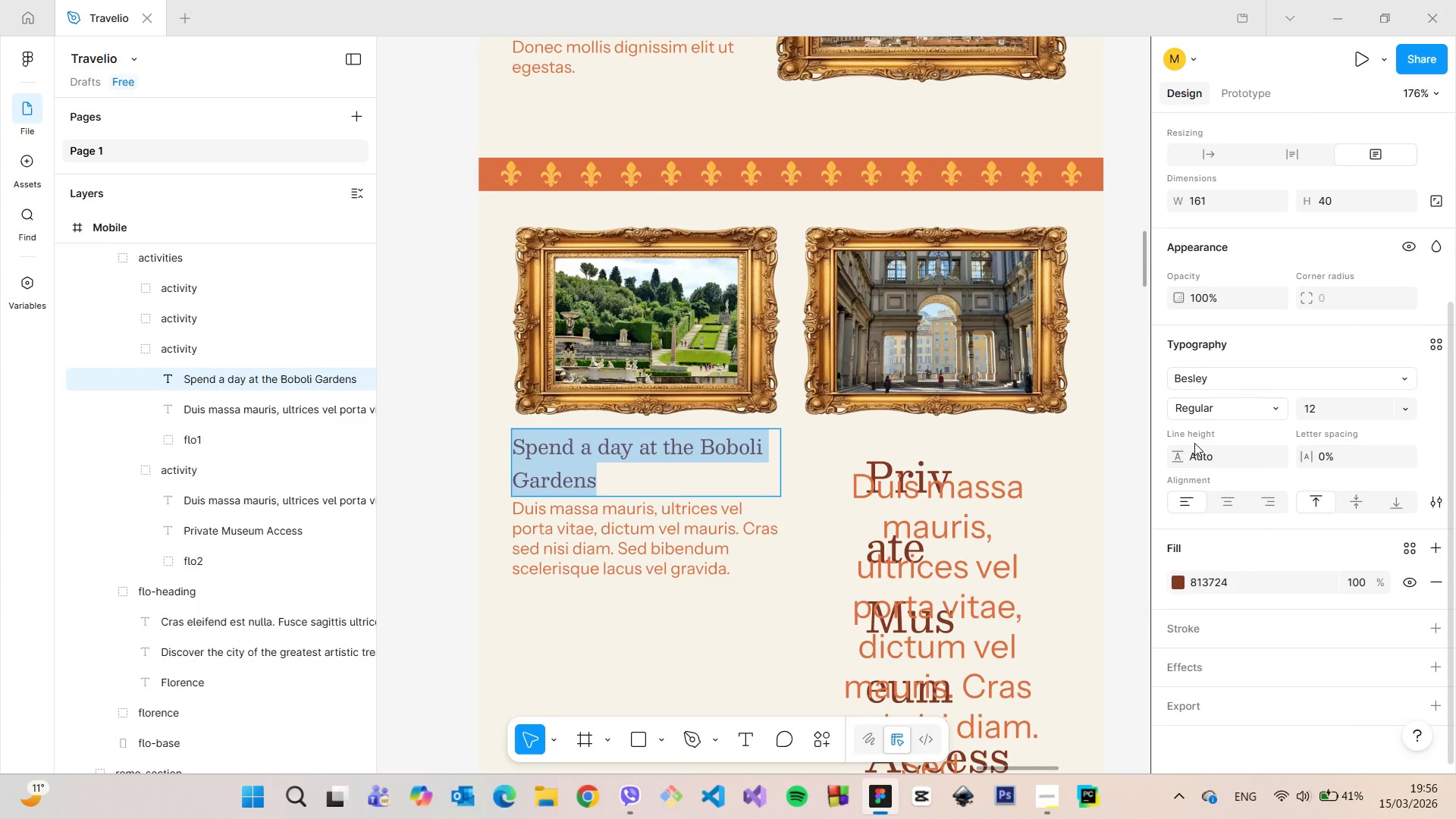 
left_click([1200, 456])
 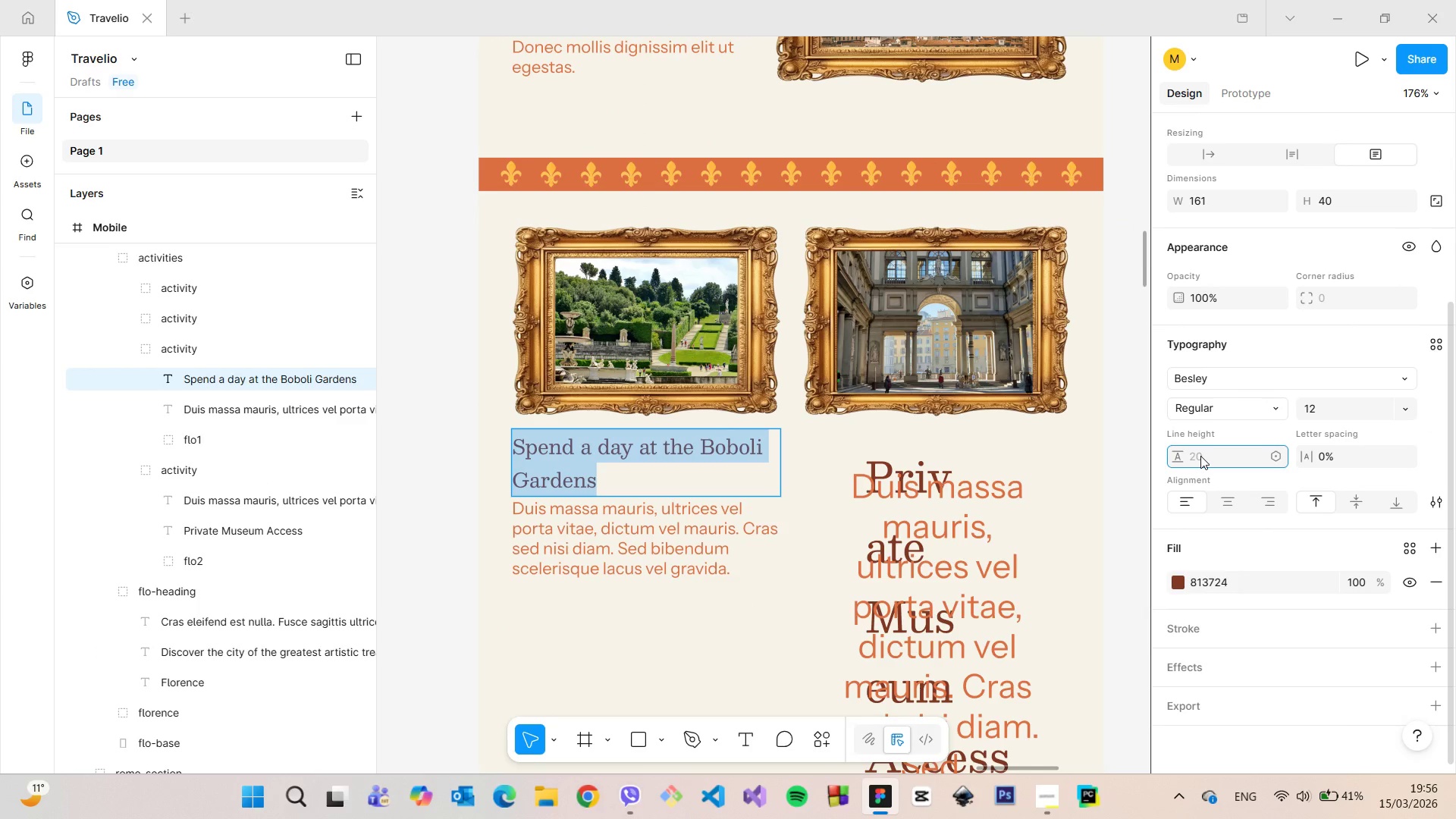 
key(ArrowDown)
 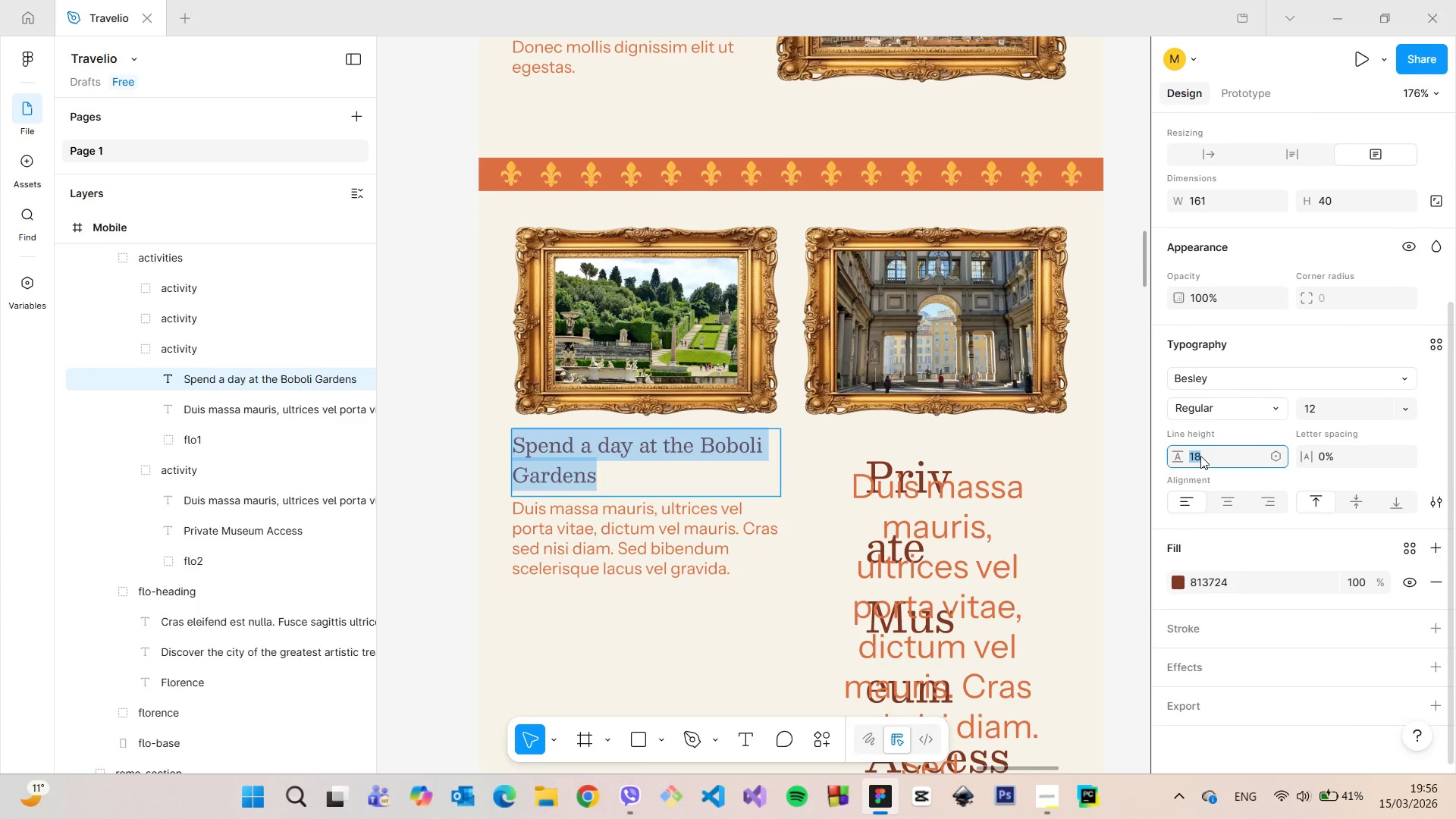 
key(ArrowDown)
 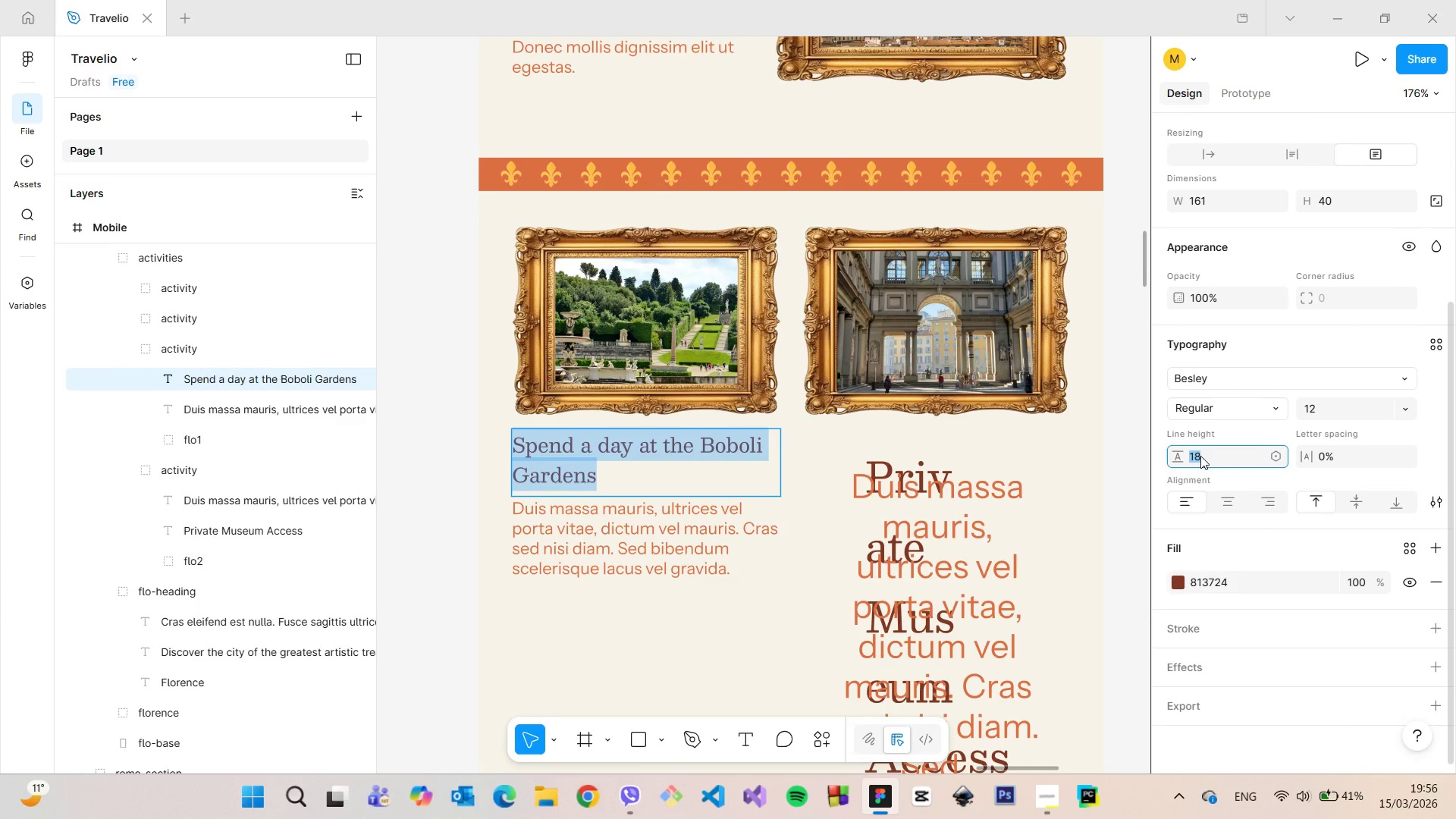 
key(ArrowDown)
 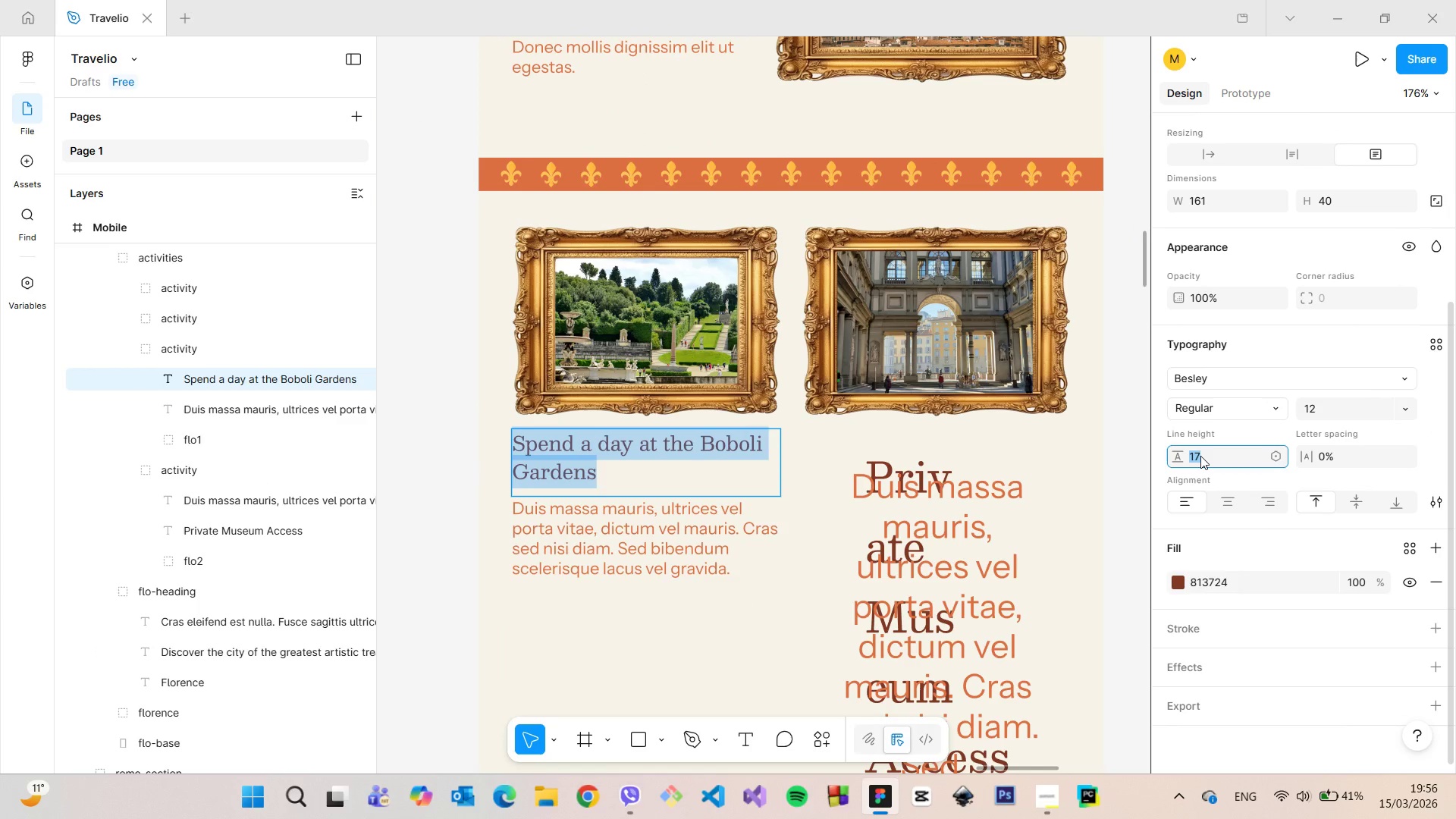 
key(ArrowDown)
 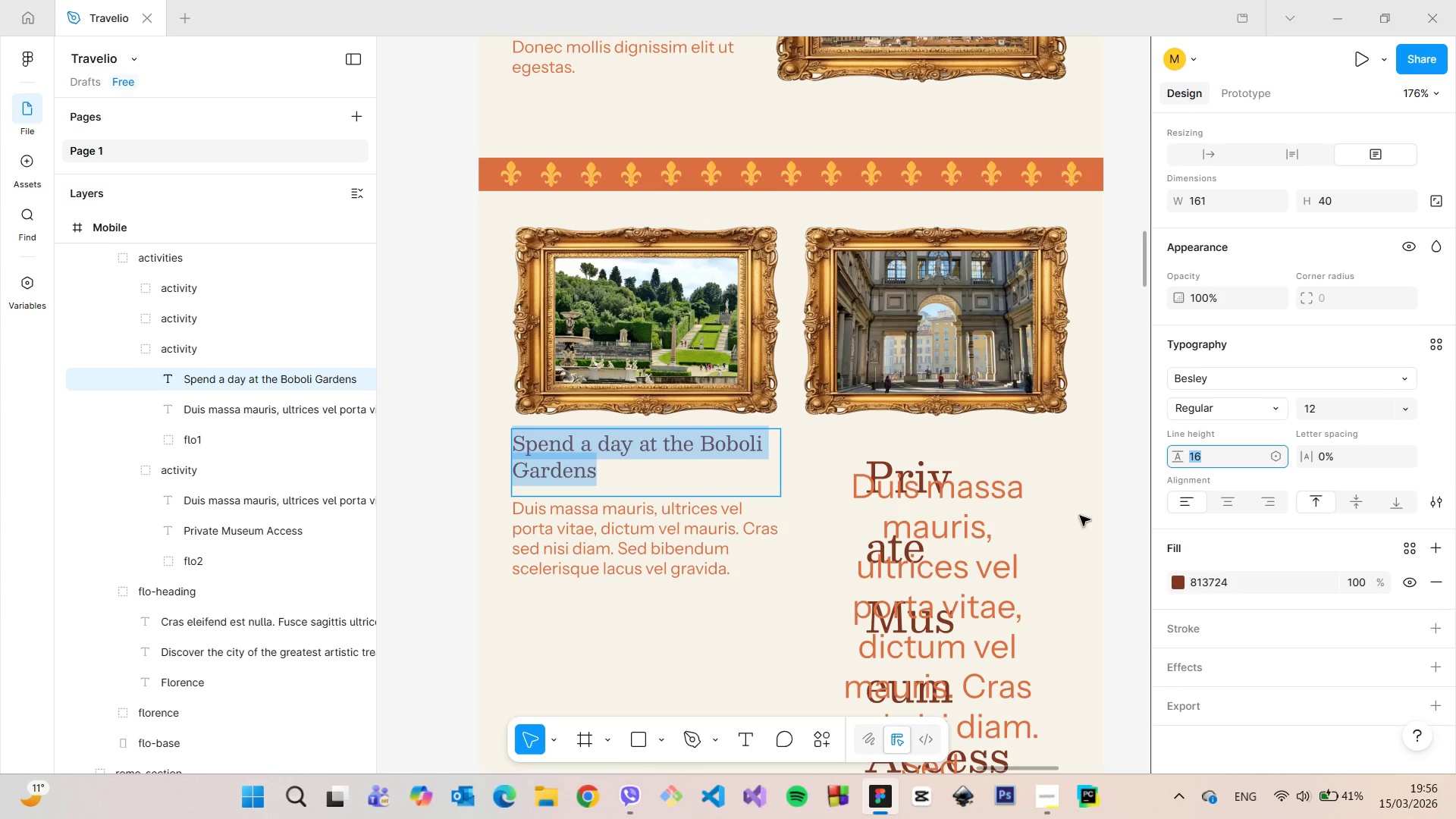 
left_click([824, 449])
 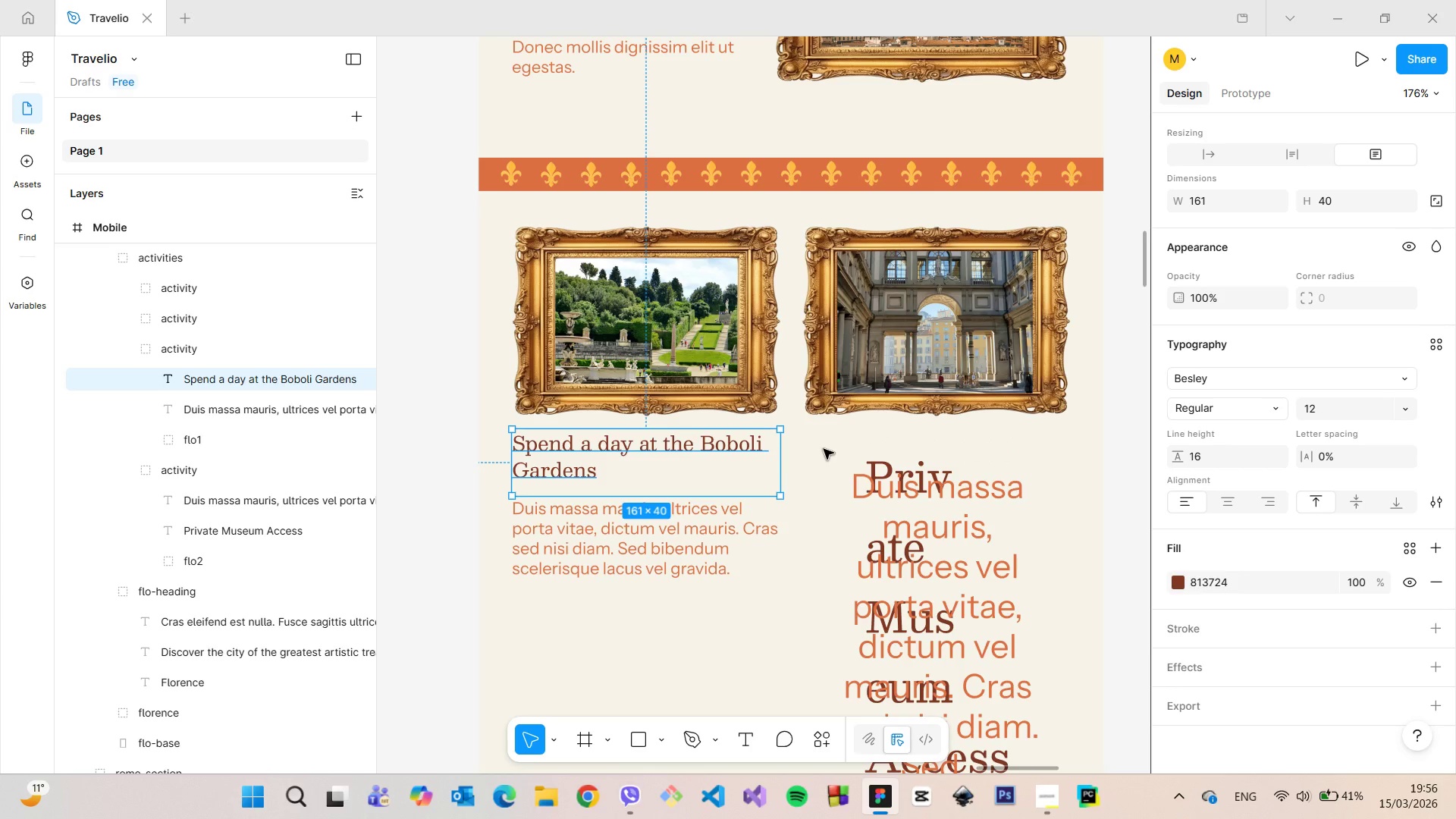 
left_click([824, 449])
 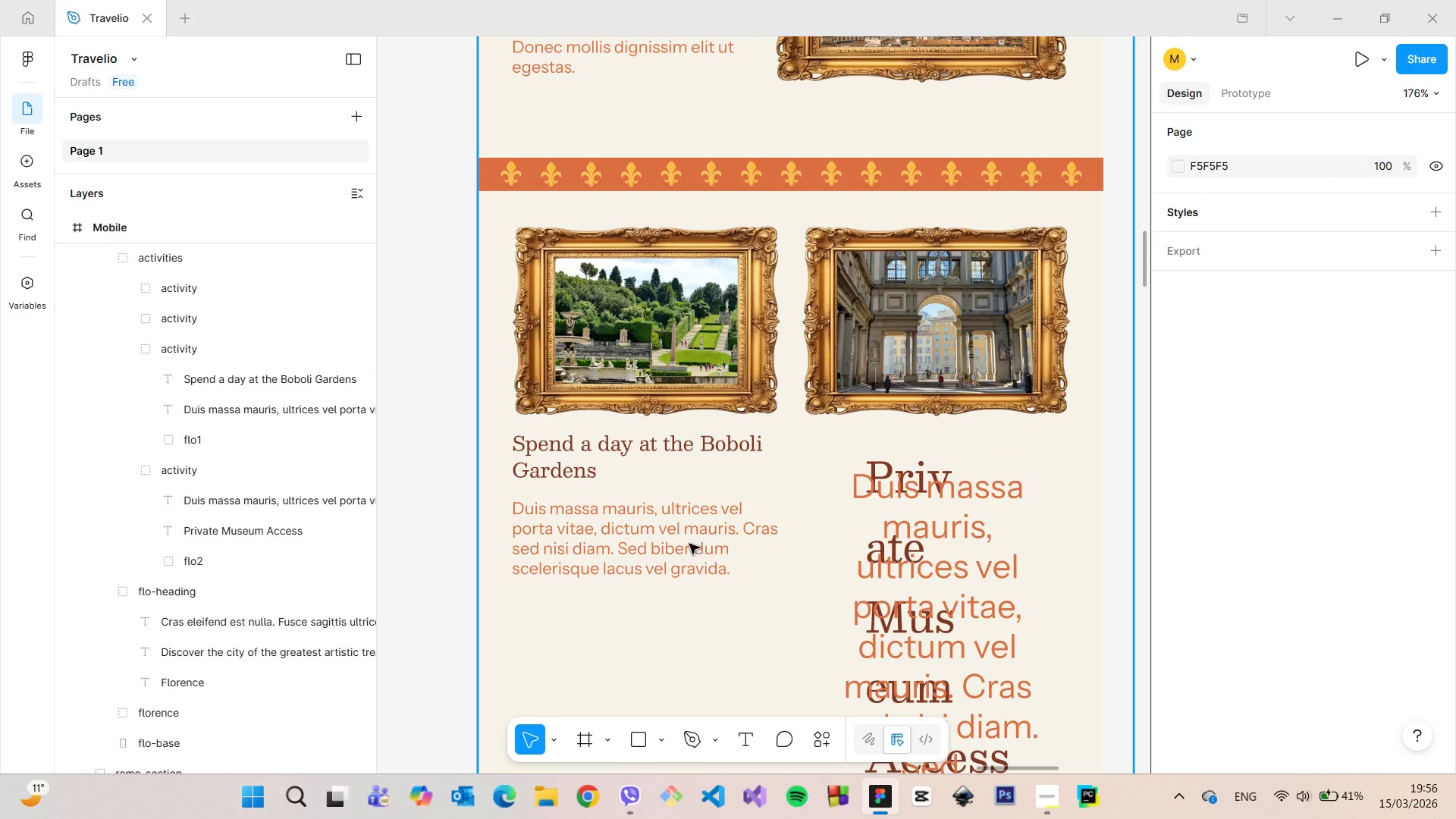 
double_click([686, 542])
 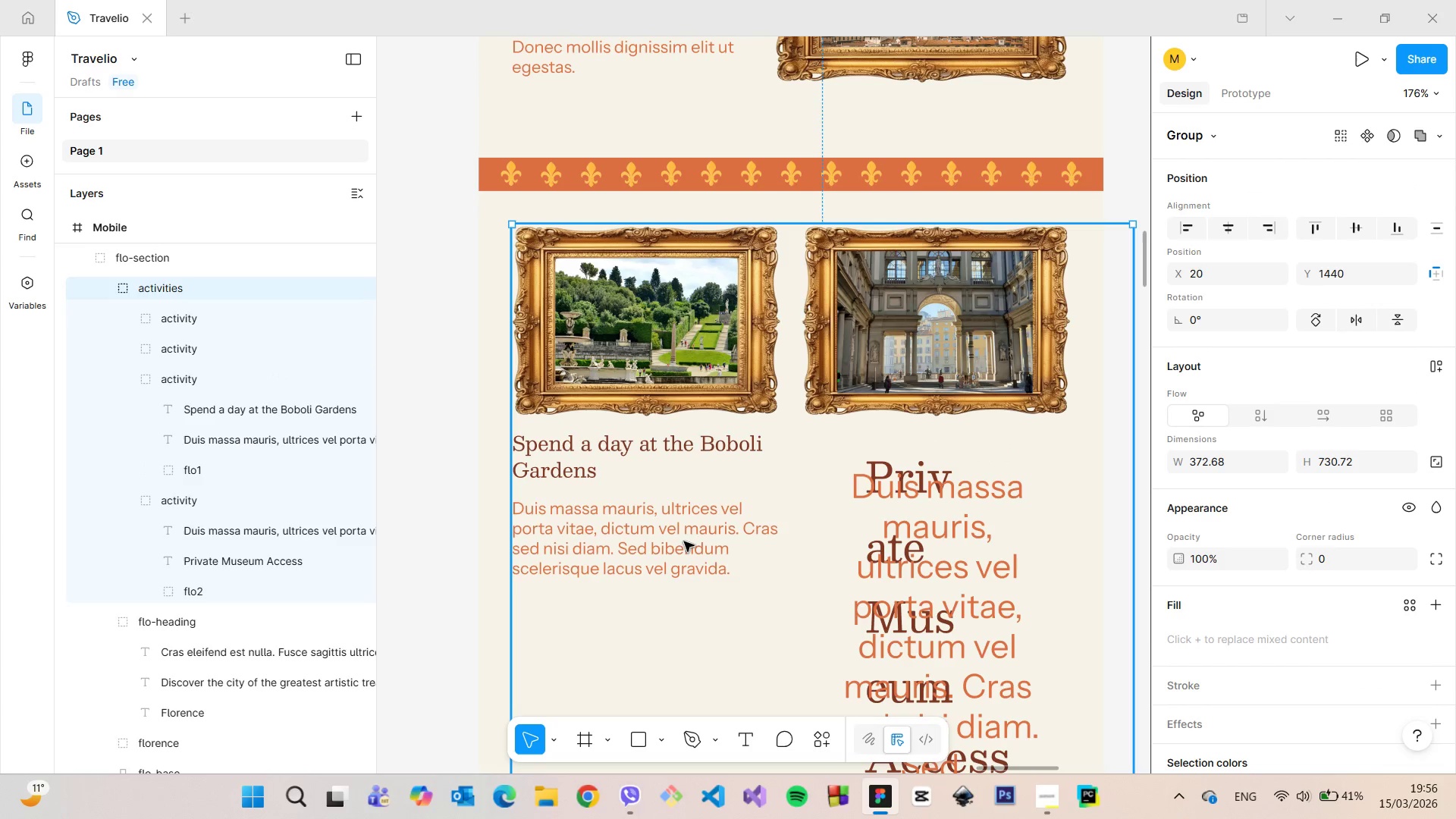 
double_click([684, 541])
 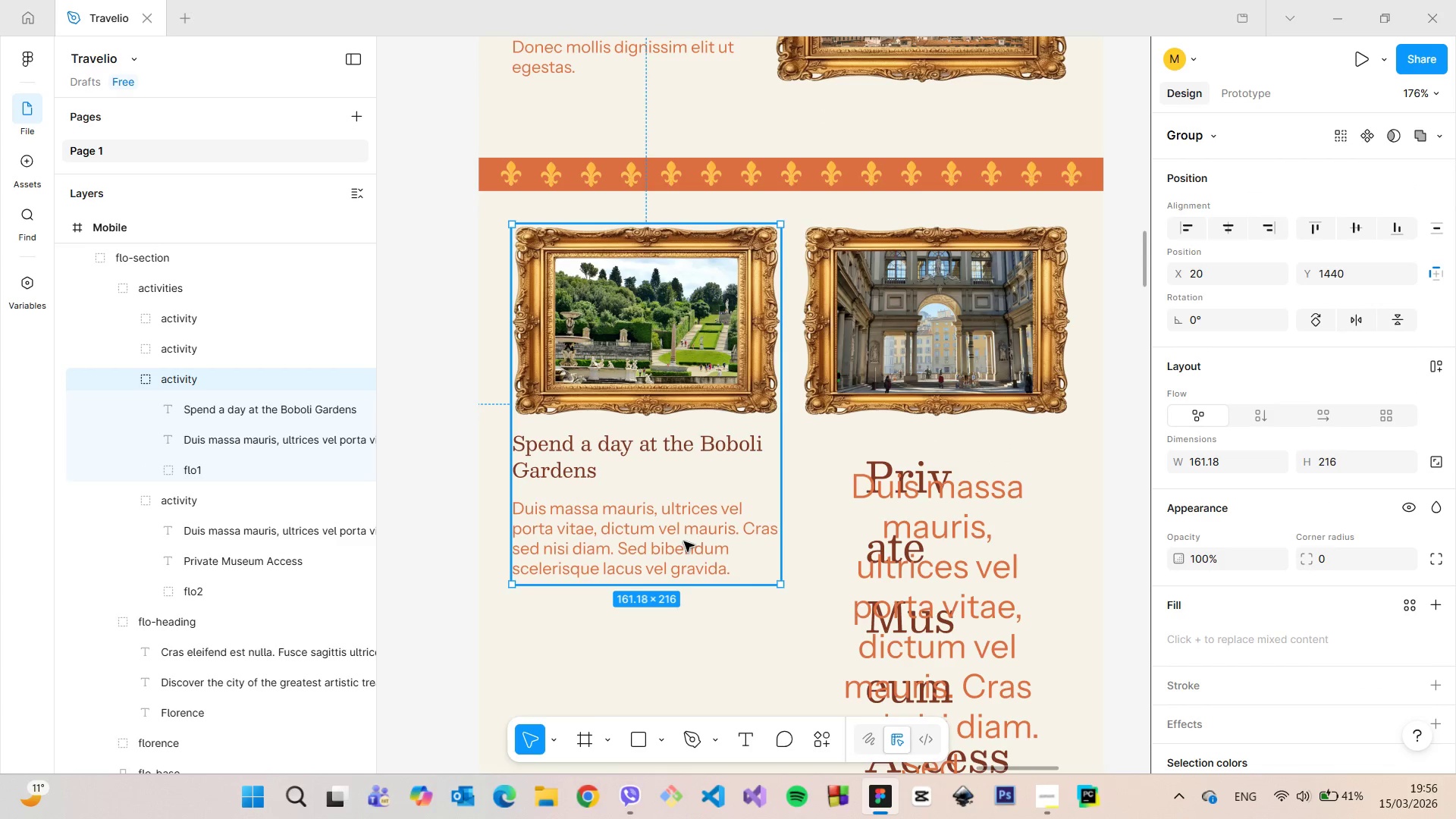 
double_click([684, 541])
 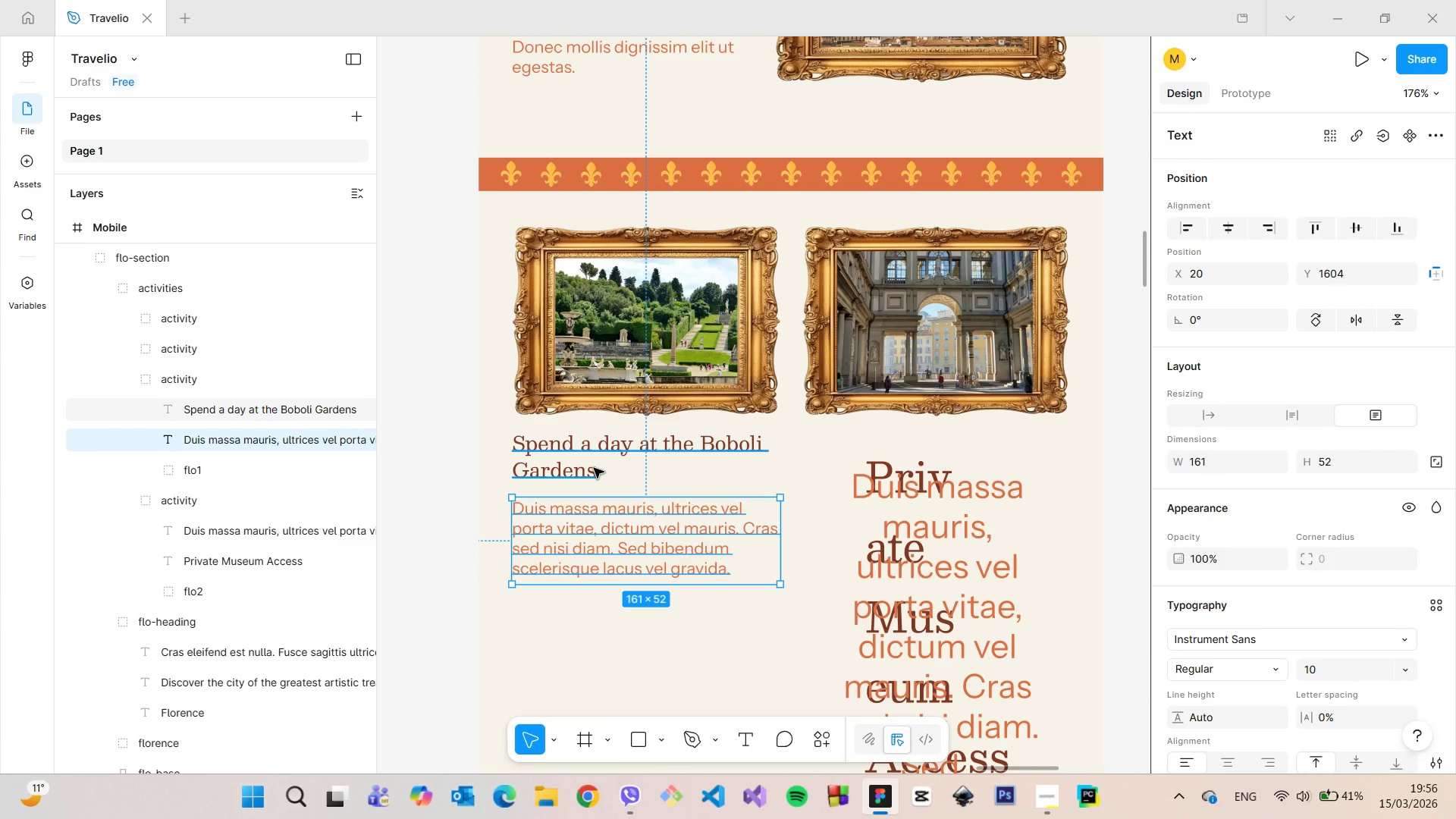 
left_click([594, 468])
 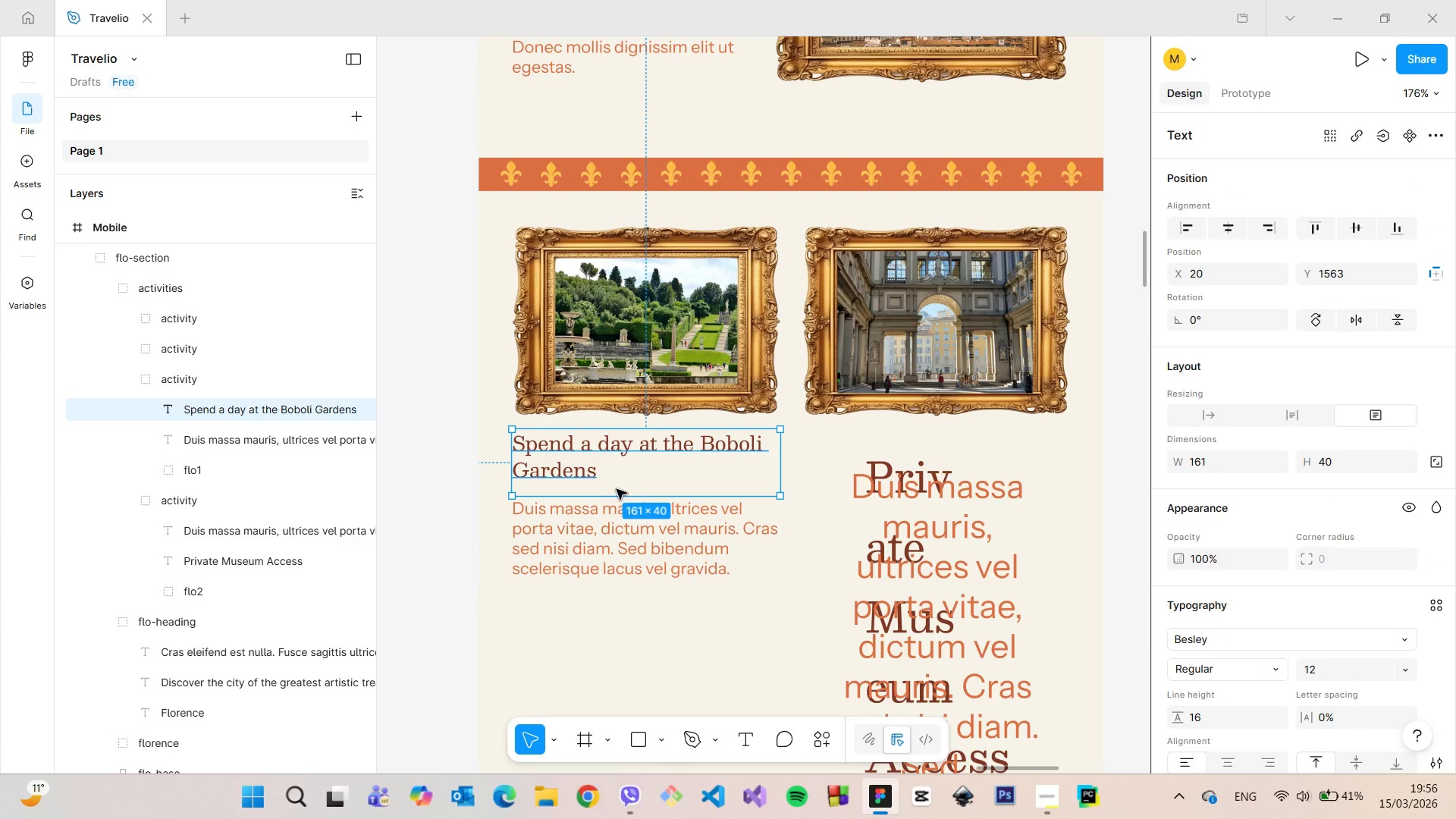 
left_click_drag(start_coordinate=[617, 491], to_coordinate=[618, 483])
 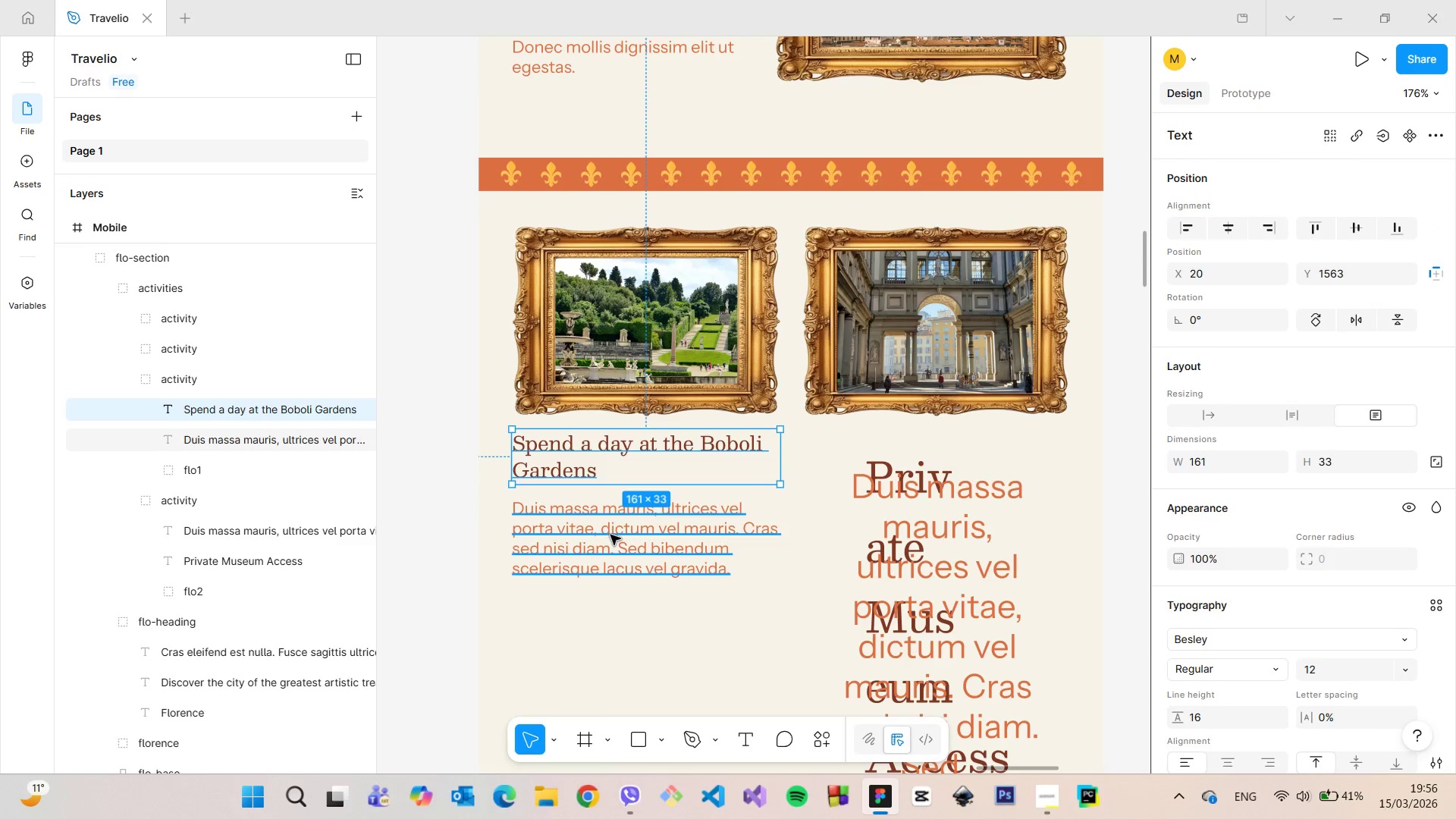 
left_click([610, 535])
 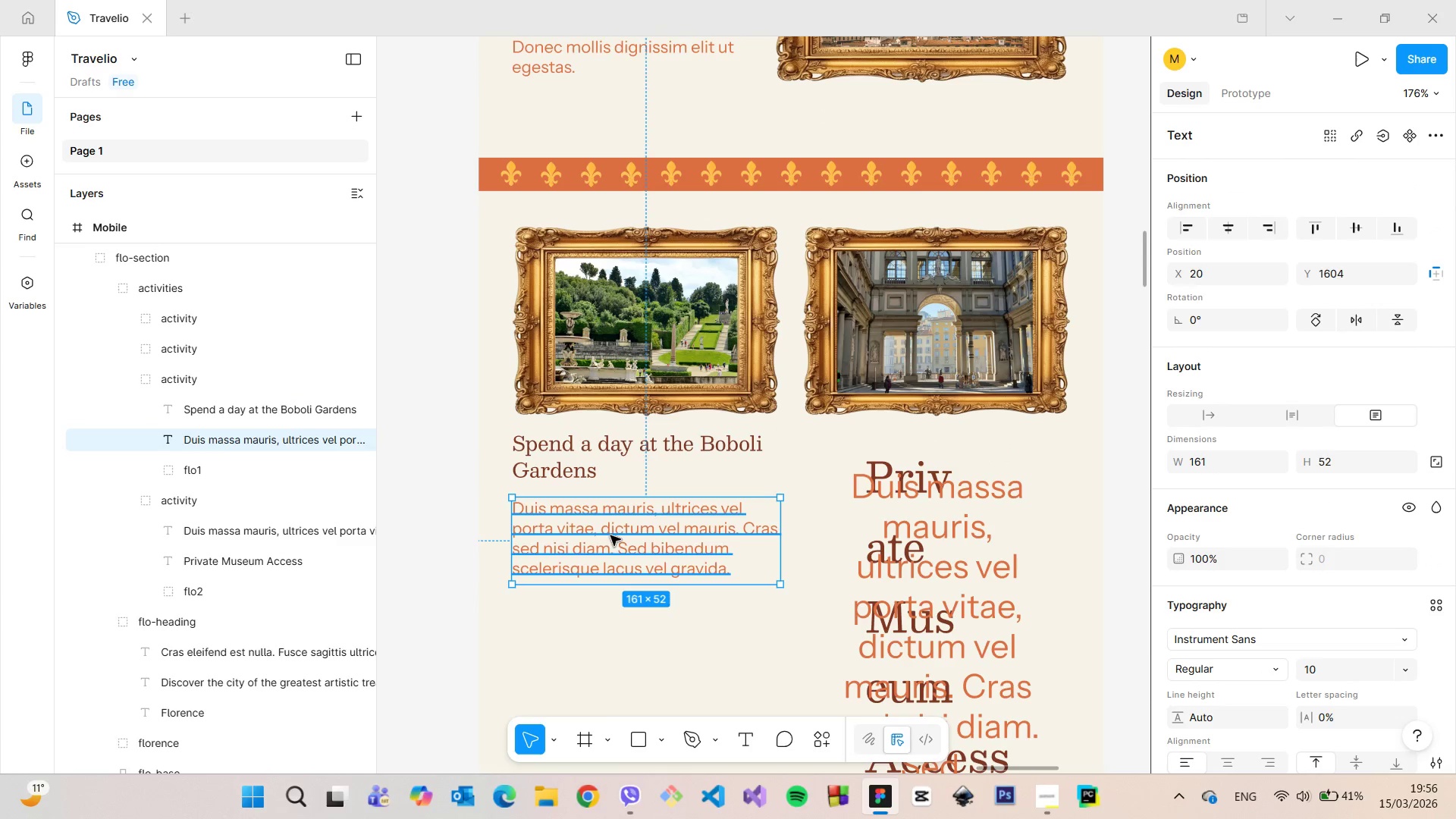 
left_click_drag(start_coordinate=[610, 535], to_coordinate=[611, 529])
 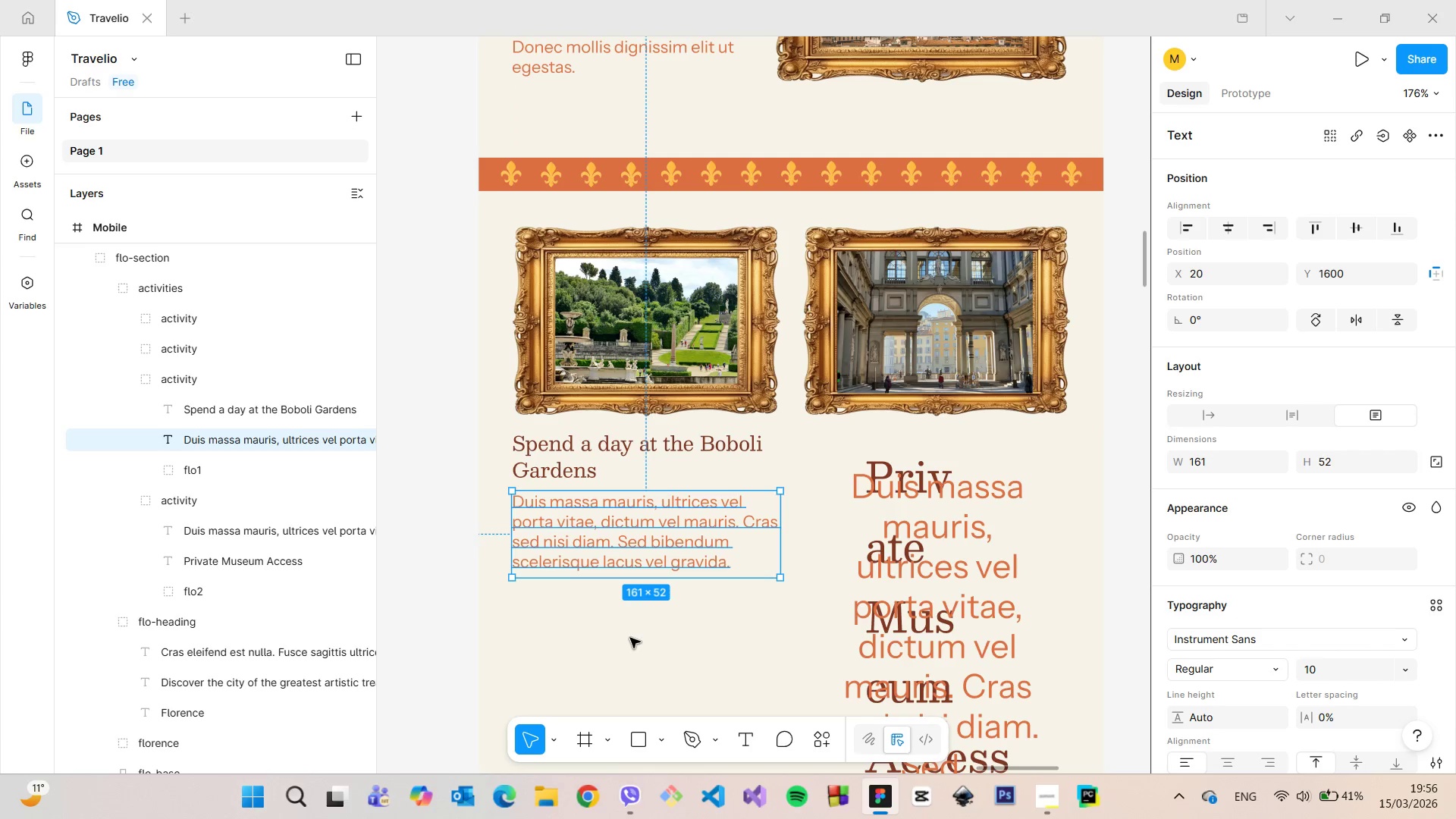 
left_click([630, 638])
 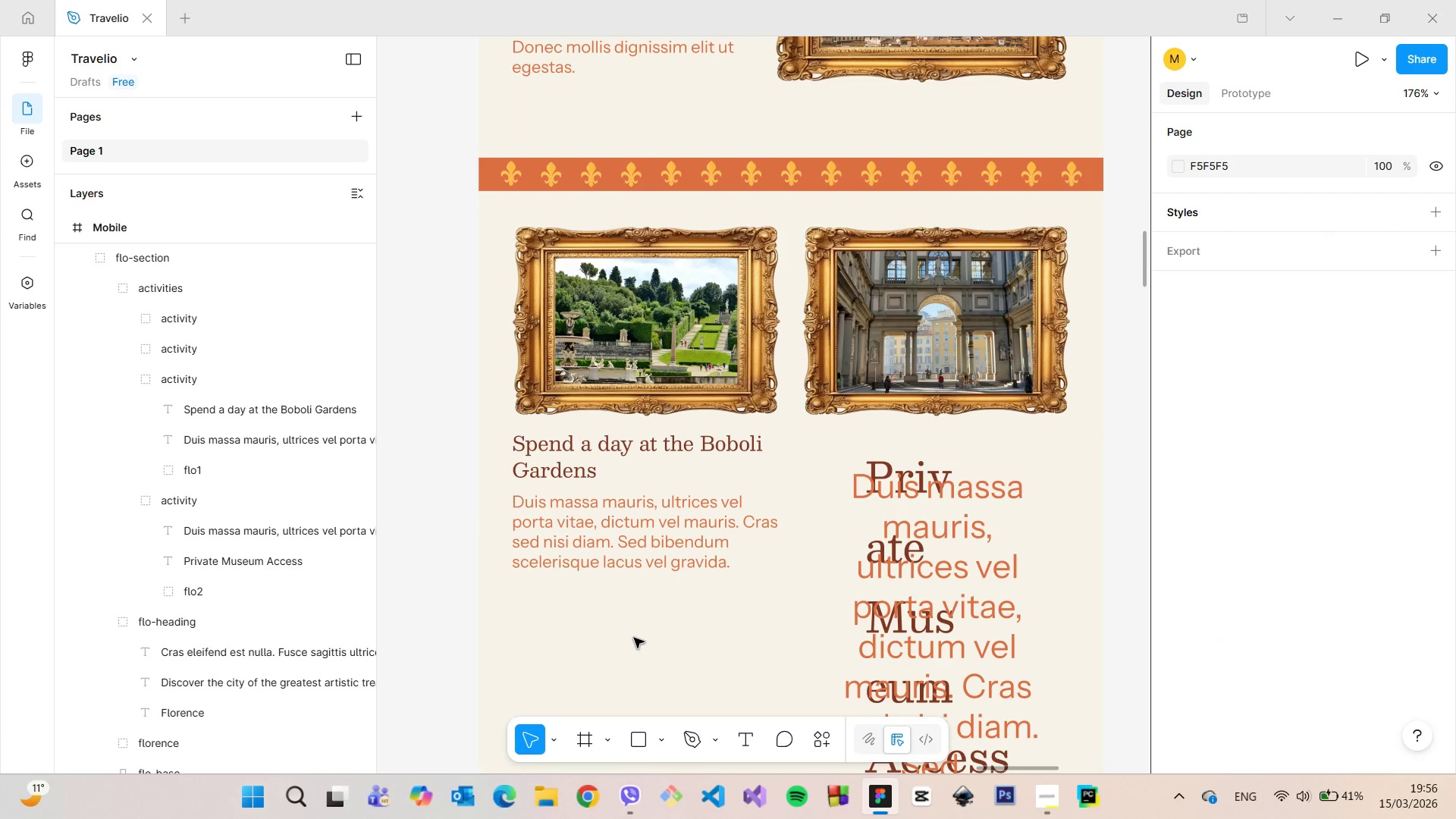 
scroll: coordinate [637, 638], scroll_direction: down, amount: 4.0
 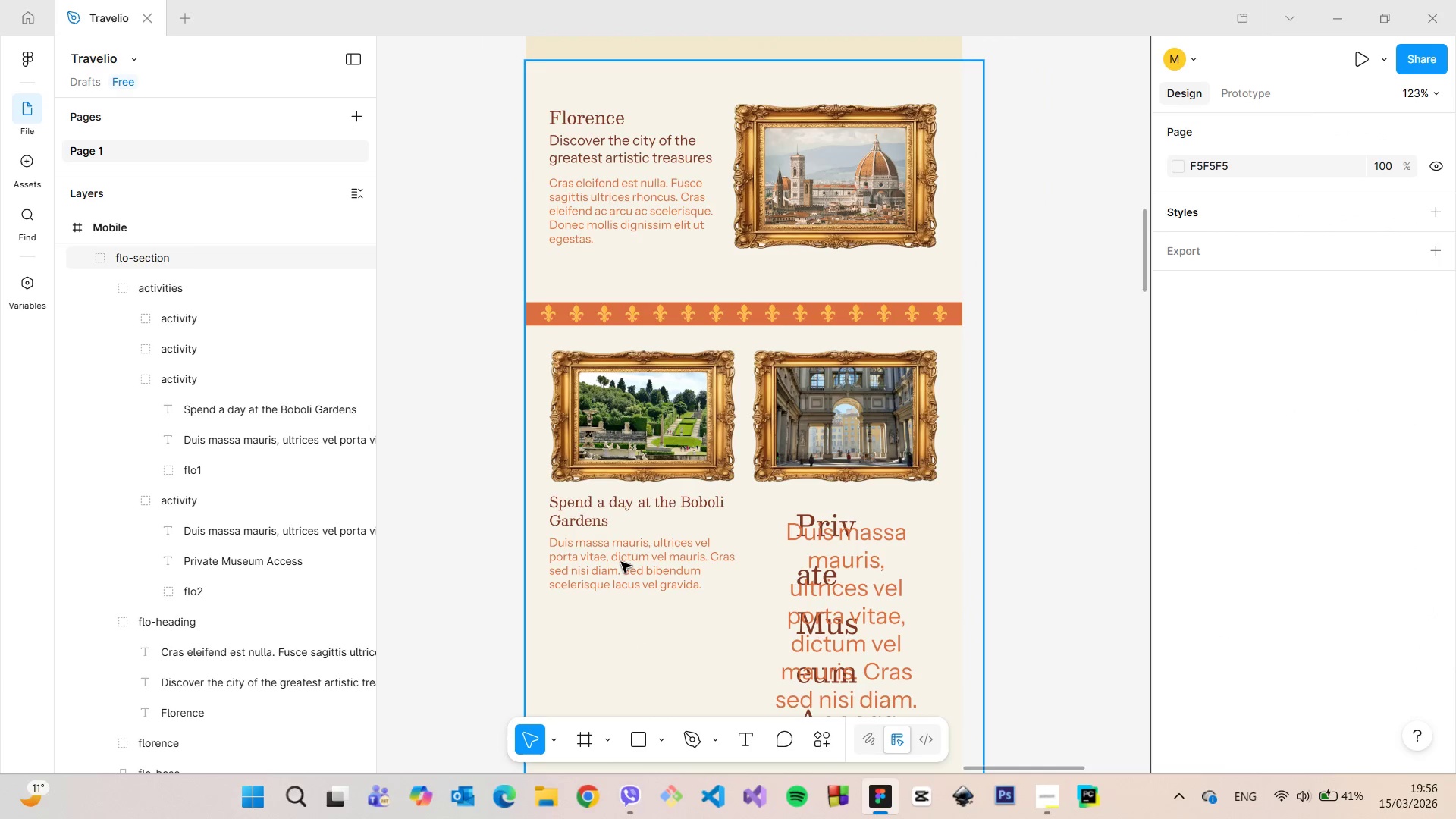 
double_click([621, 562])
 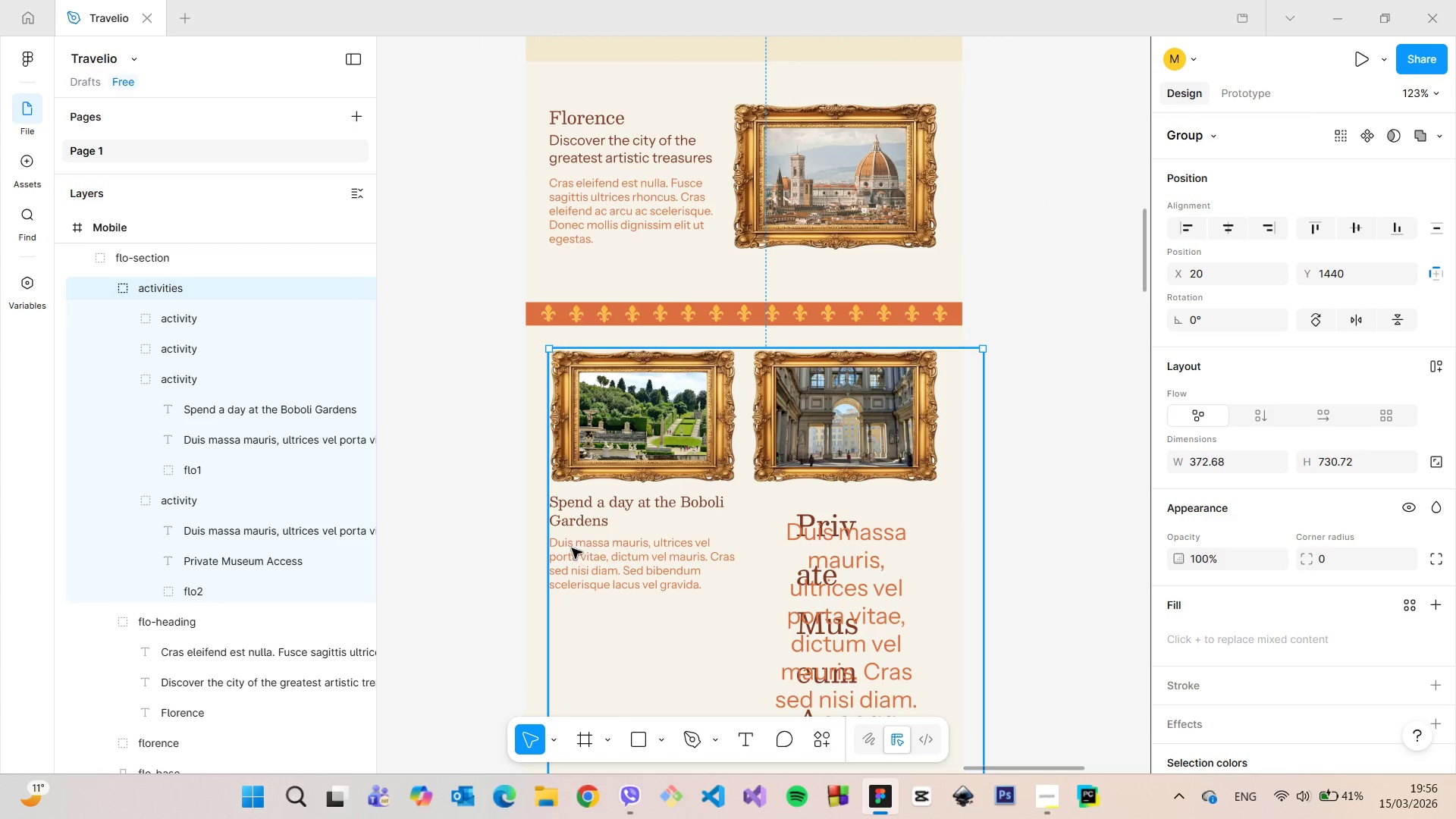 
double_click([577, 548])
 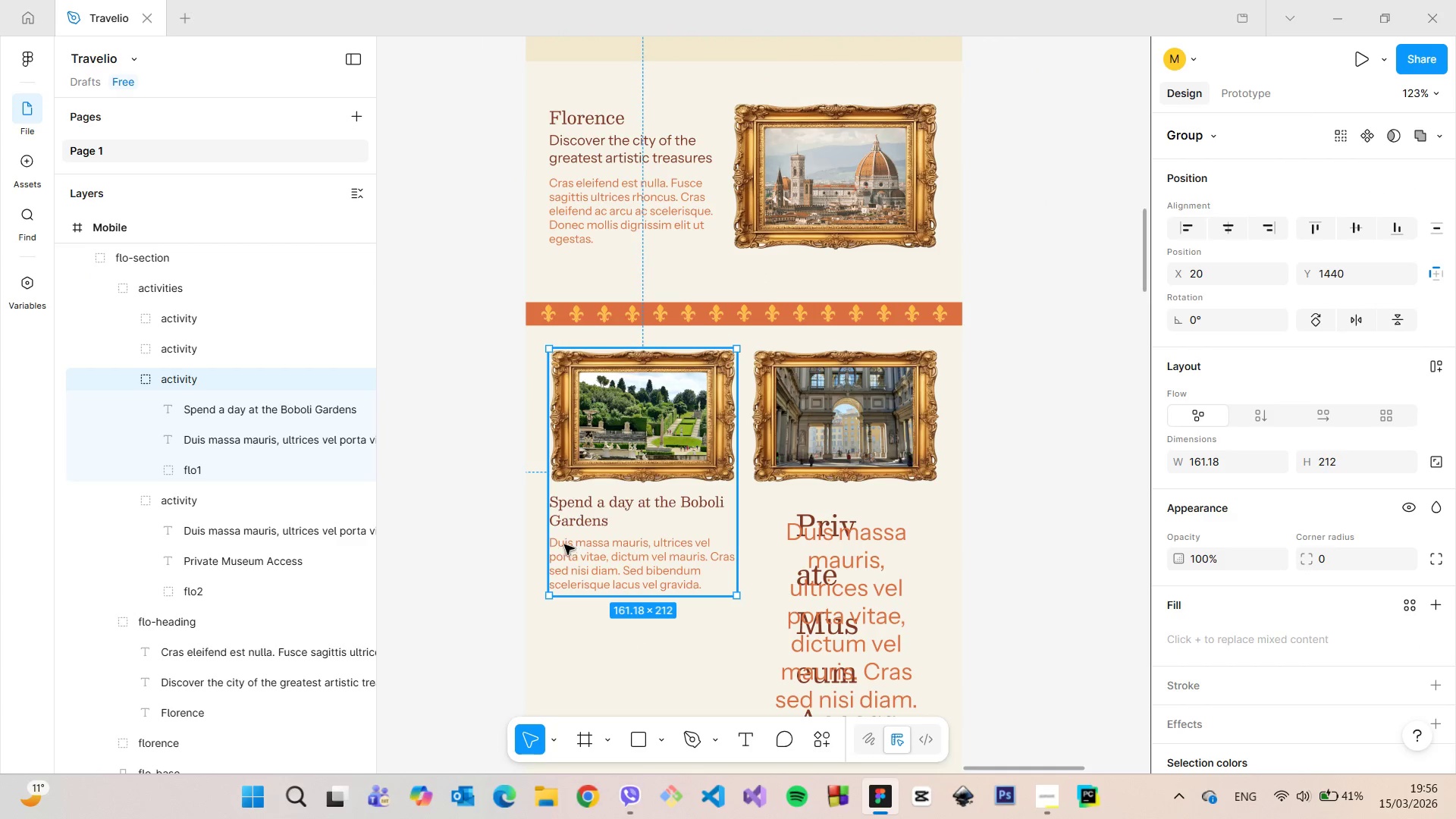 
hold_key(key=AltLeft, duration=0.66)
 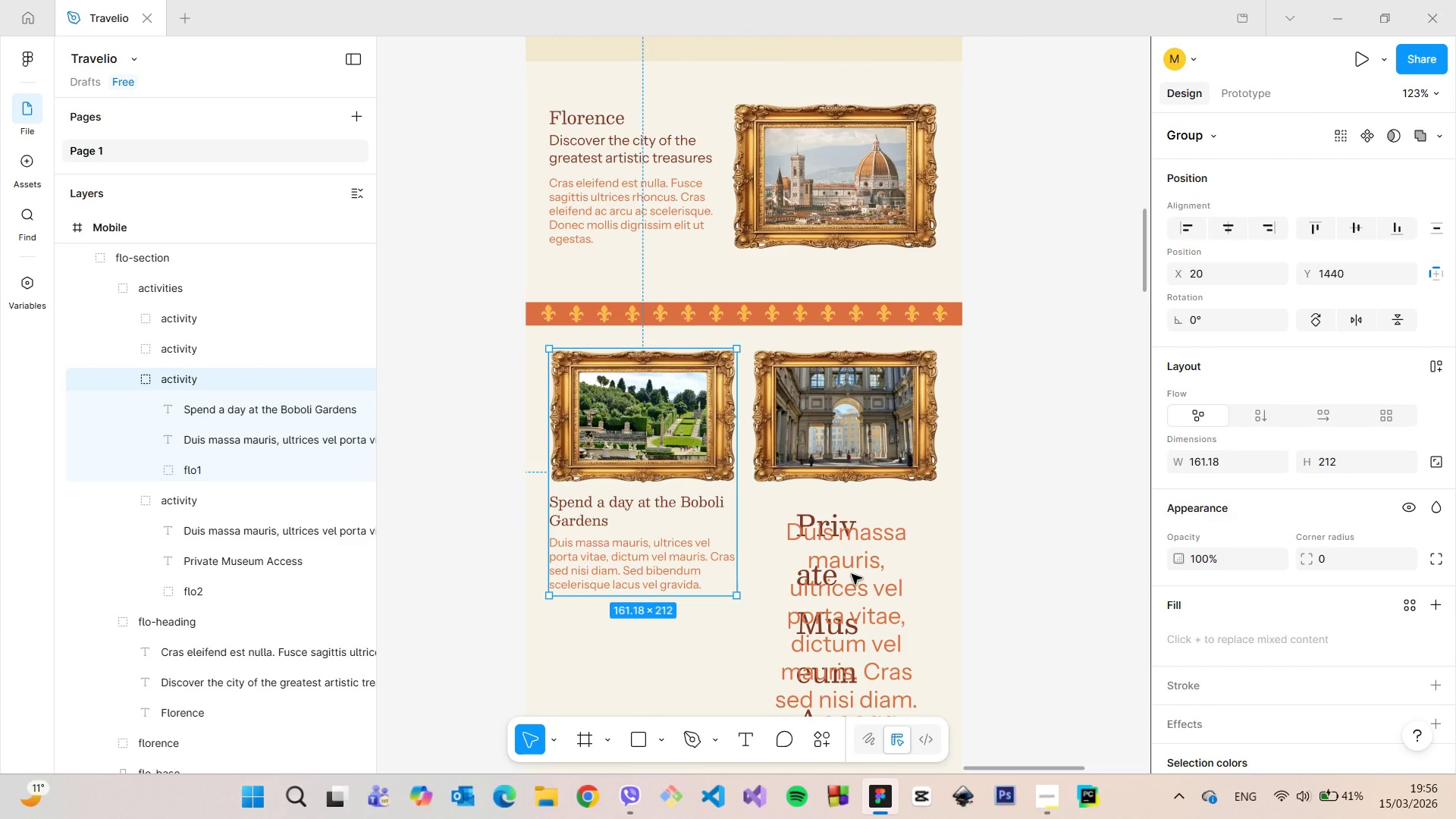 
scroll: coordinate [847, 564], scroll_direction: down, amount: 5.0
 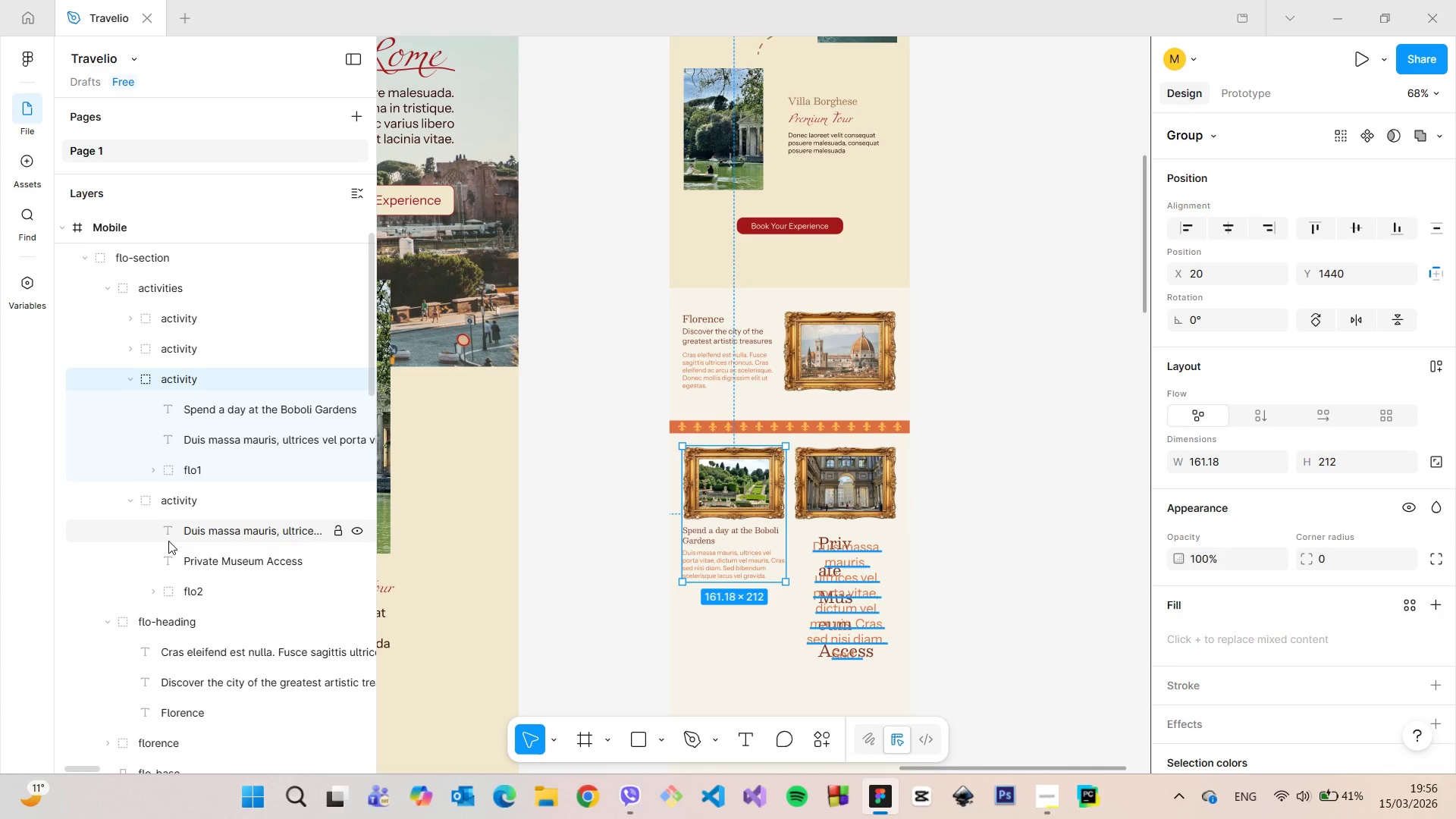 
wait(7.31)
 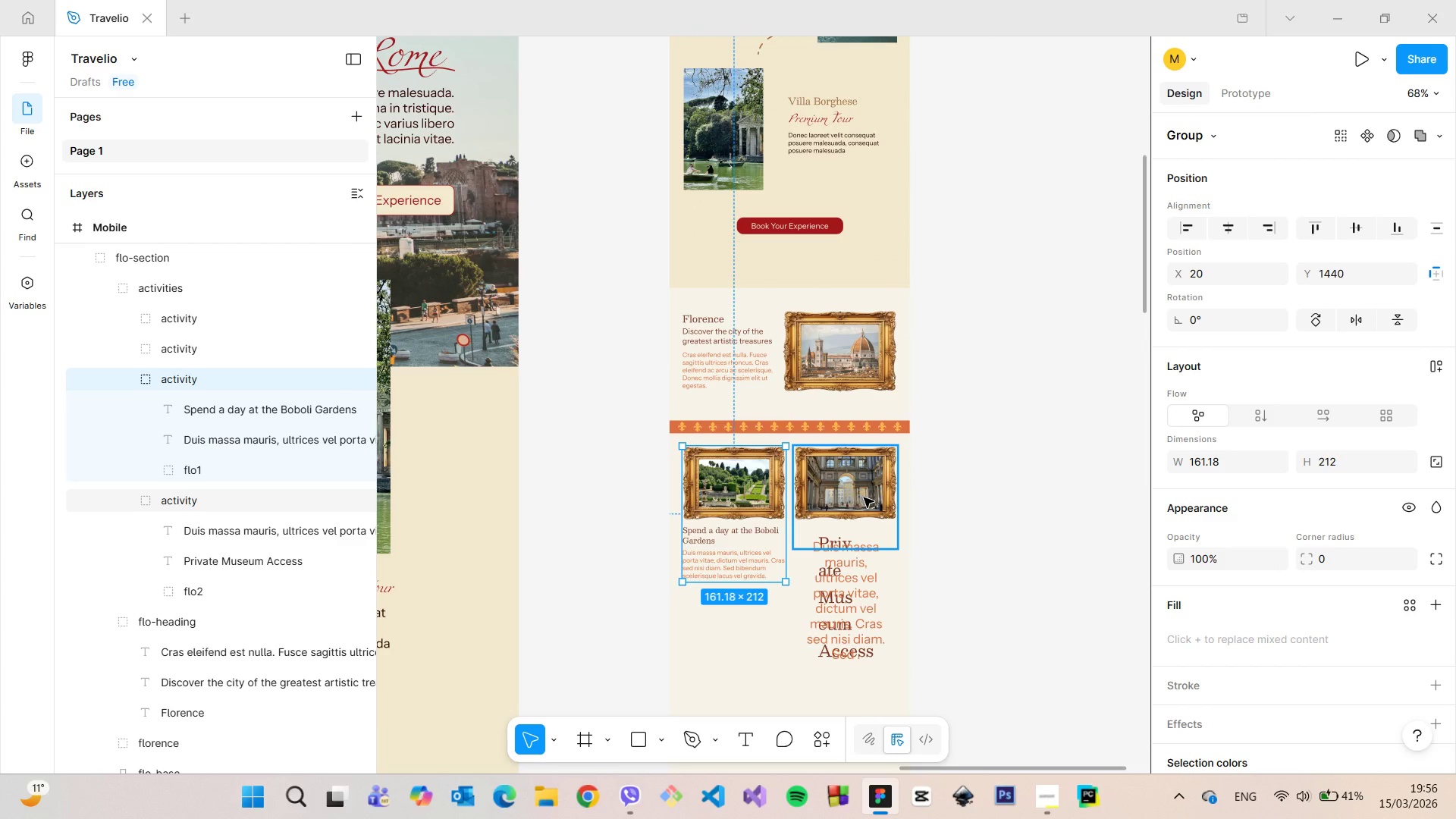 
left_click([136, 378])
 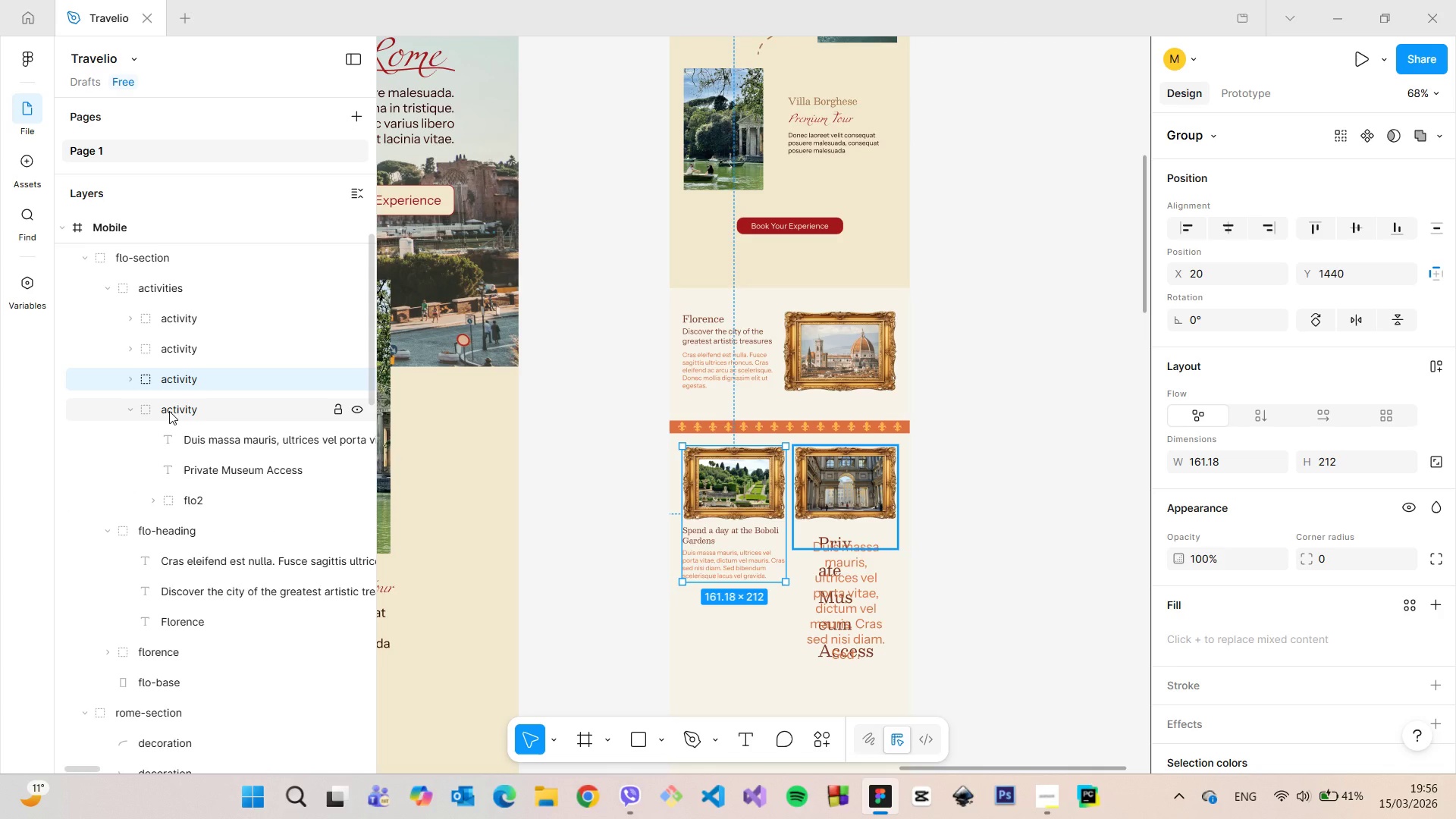 
left_click([169, 411])
 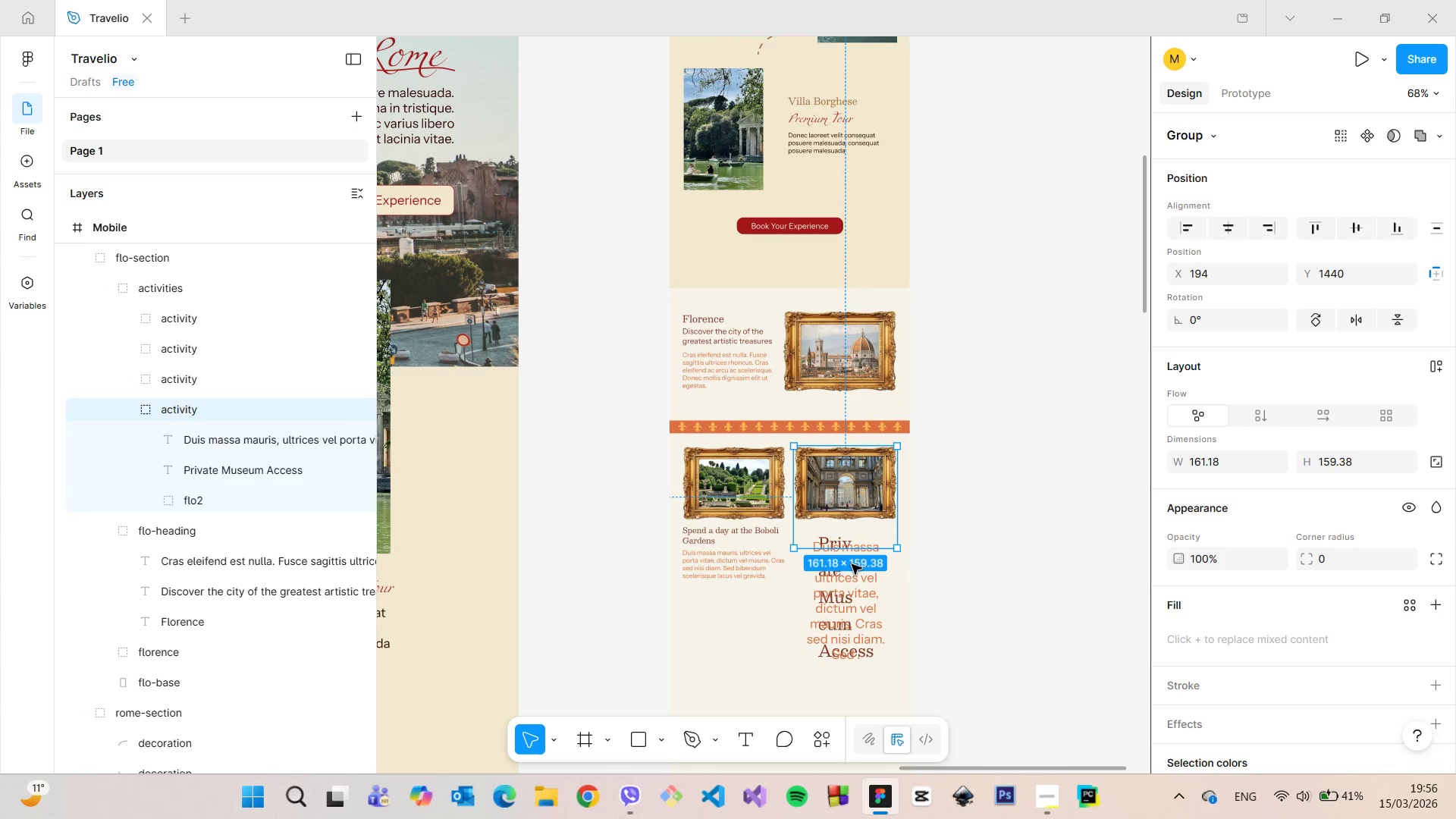 
wait(5.08)
 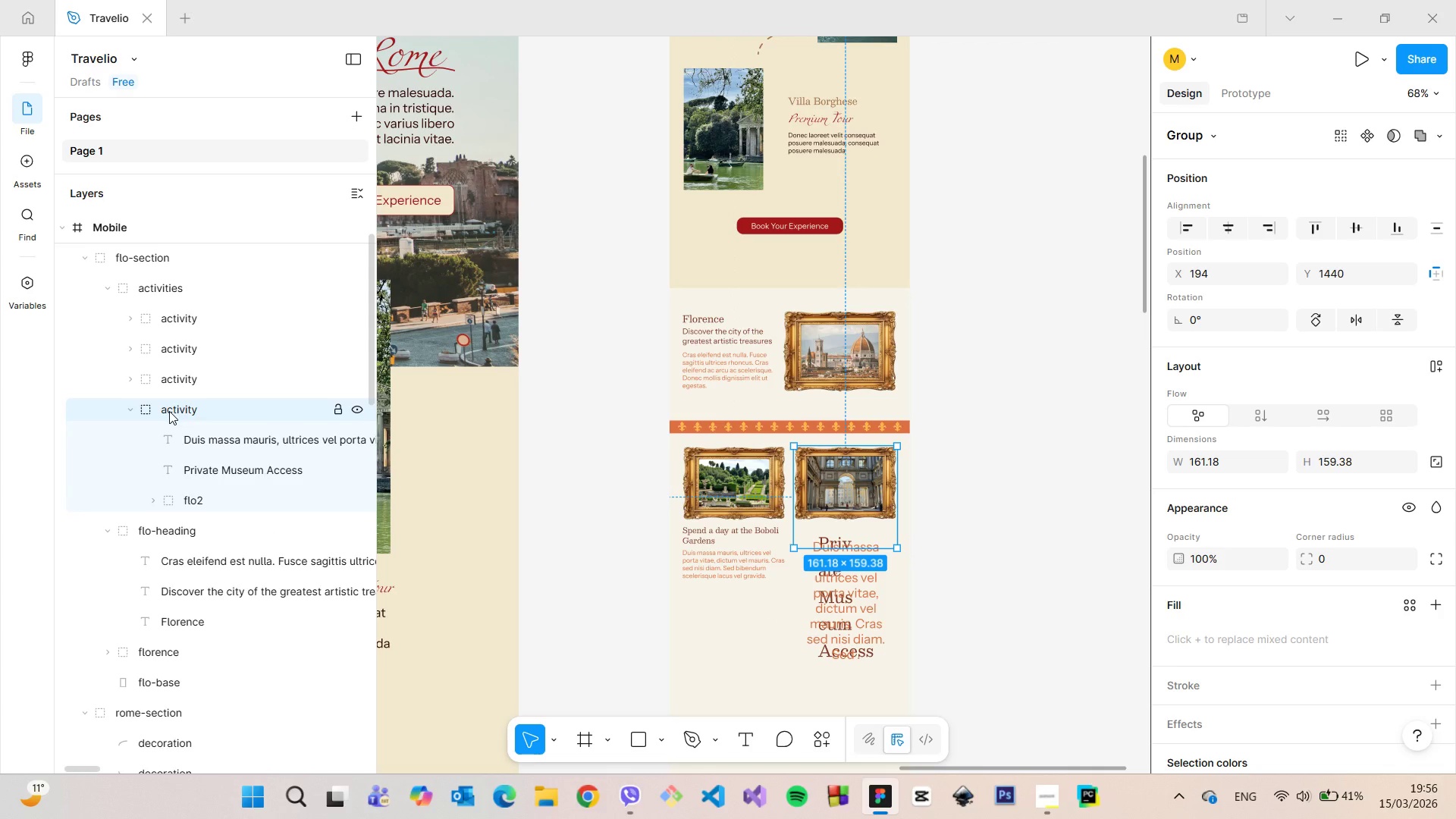 
double_click([739, 527])
 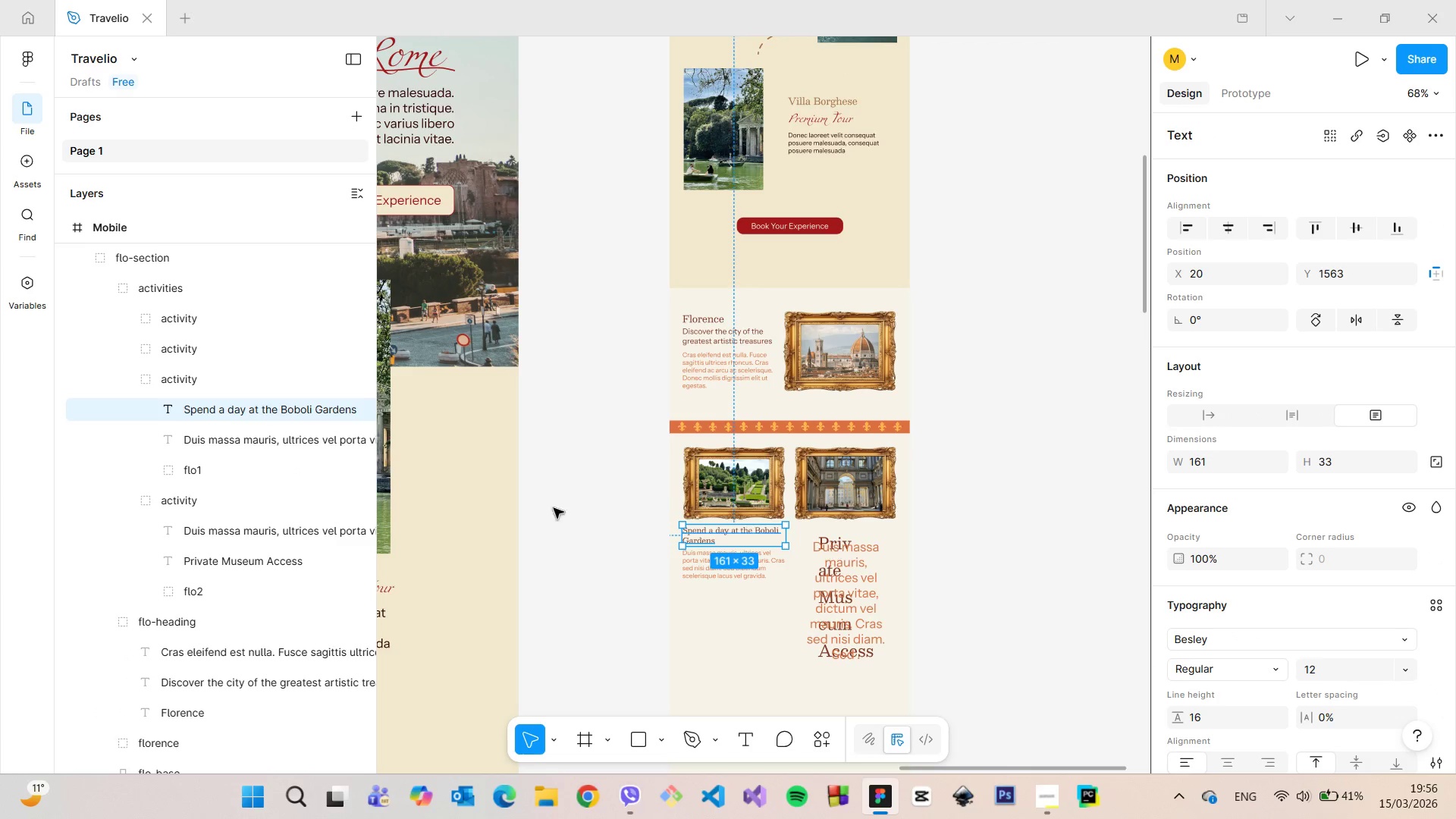 
left_click([268, 555])
 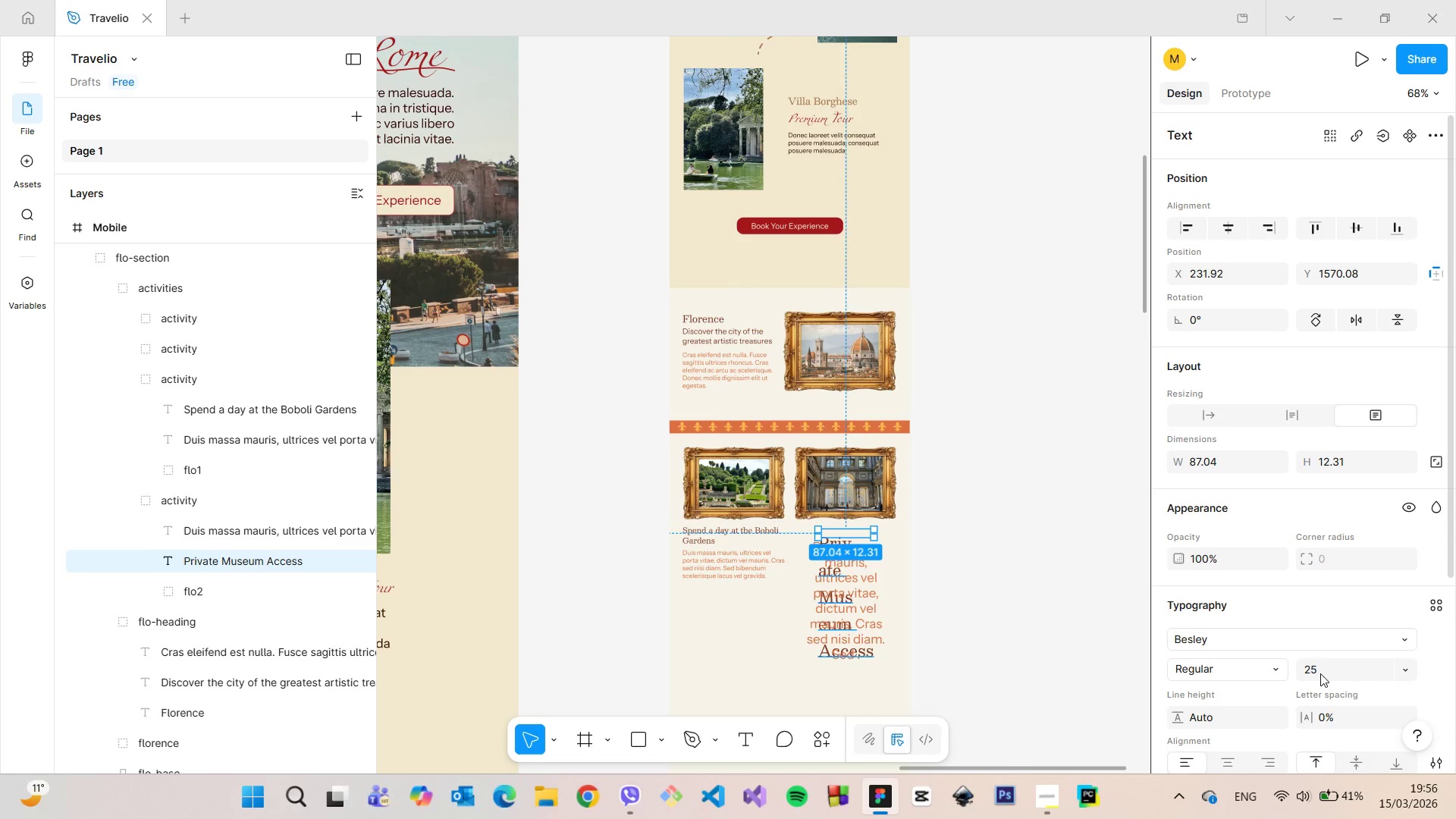 
left_click([1333, 669])
 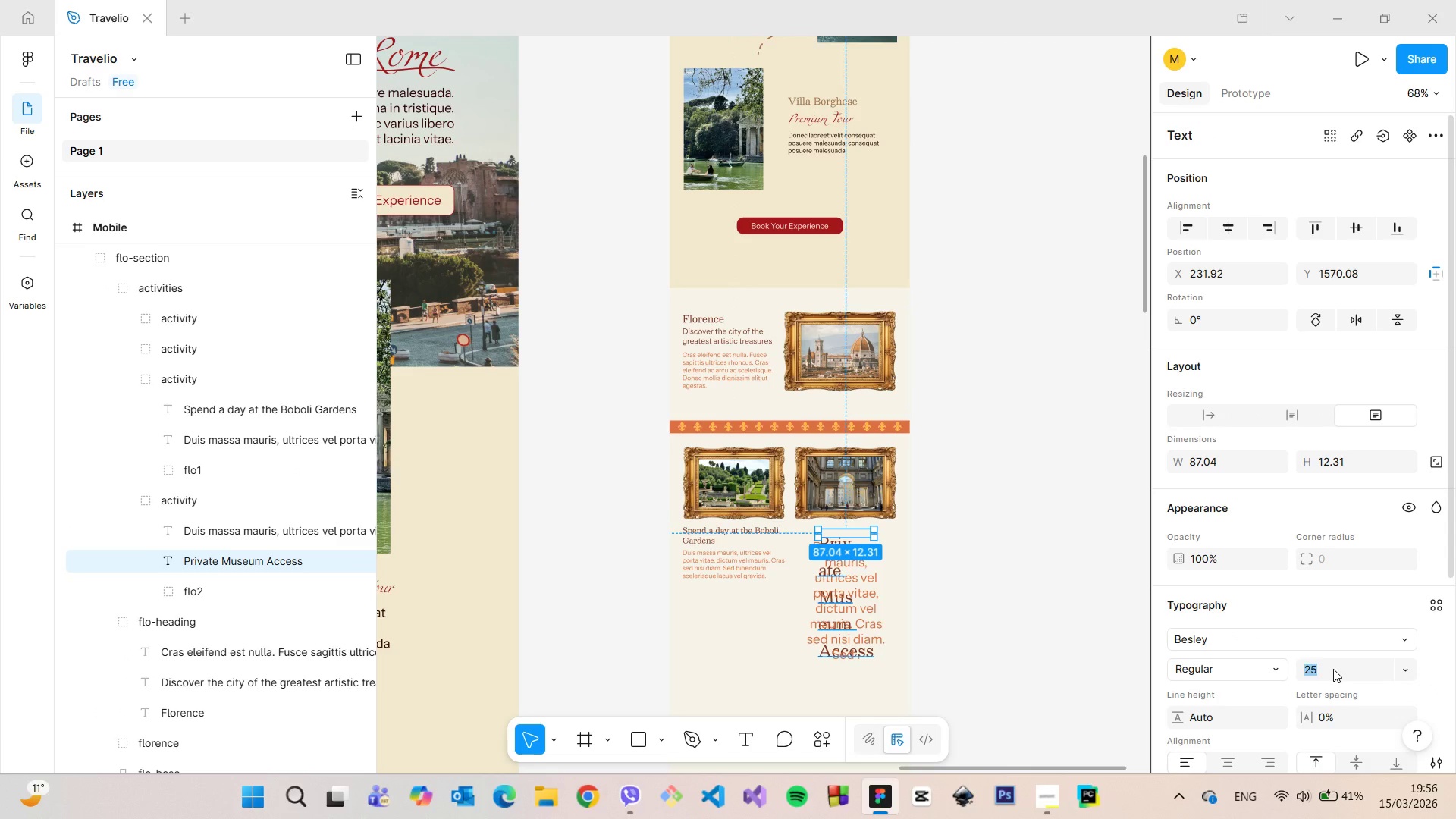 
type(12)
 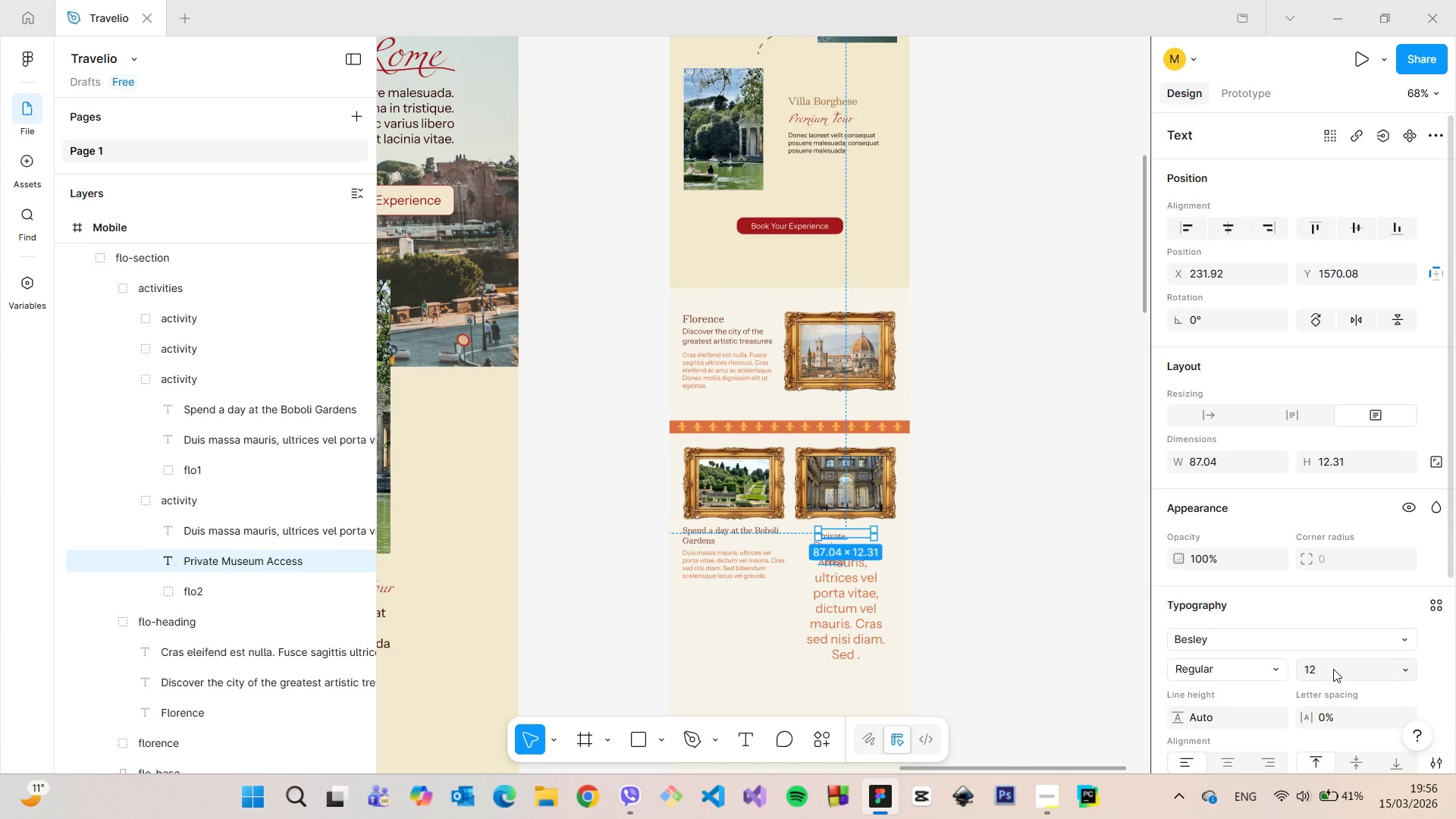 
key(Enter)
 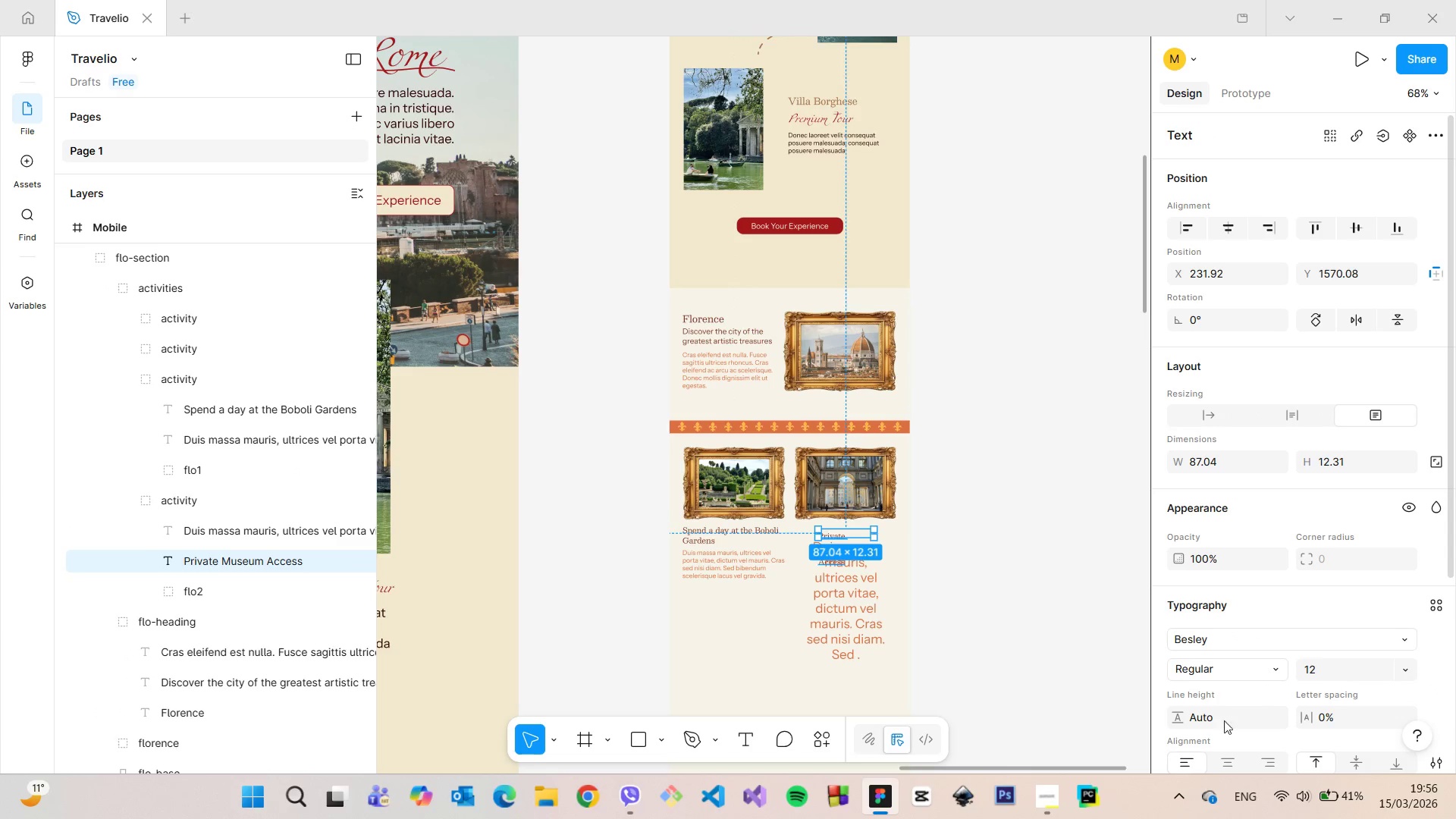 
left_click_drag(start_coordinate=[1207, 727], to_coordinate=[728, 403])
 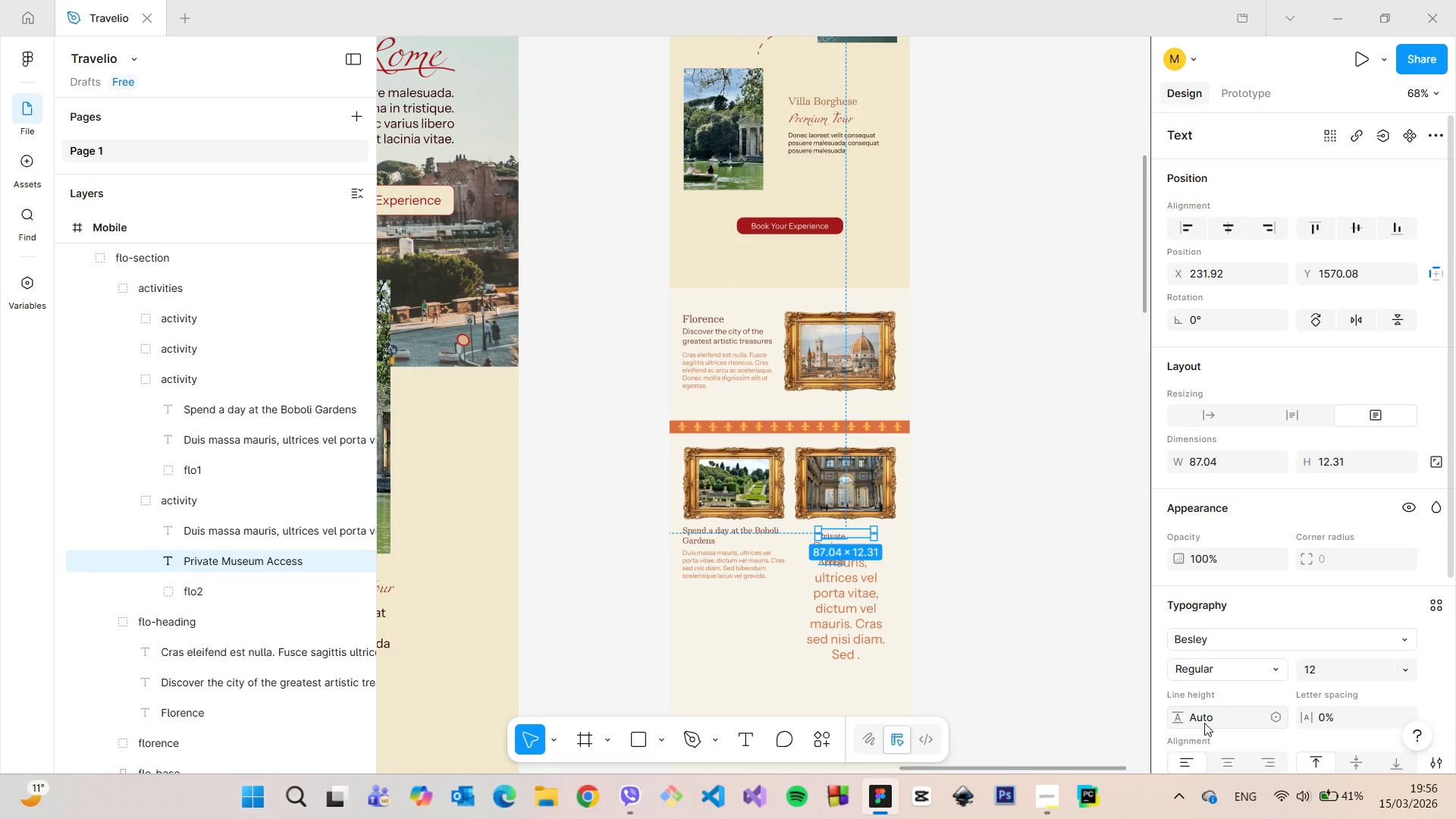 
left_click([1204, 723])
 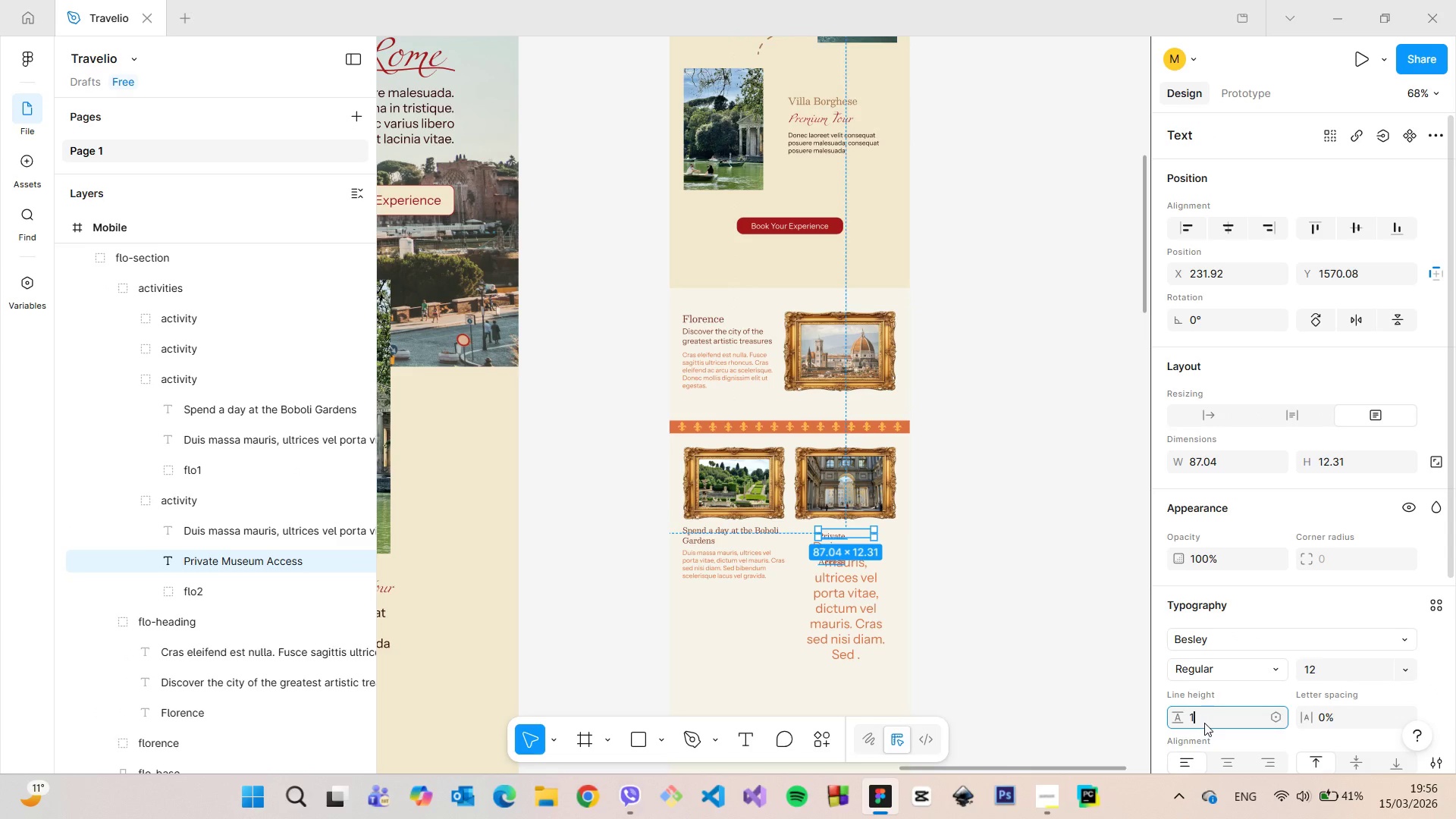 
type(16)
 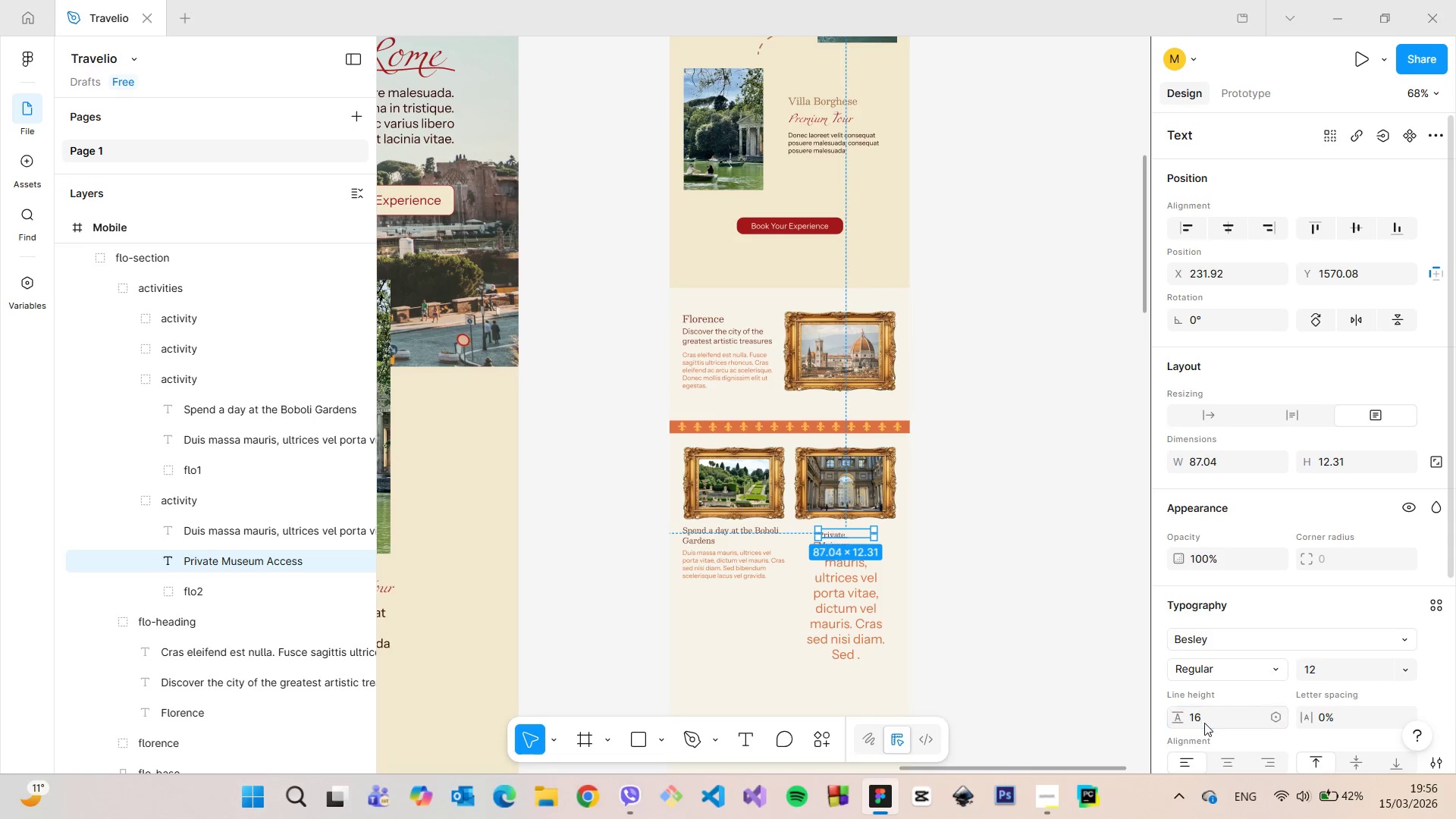 
key(Enter)
 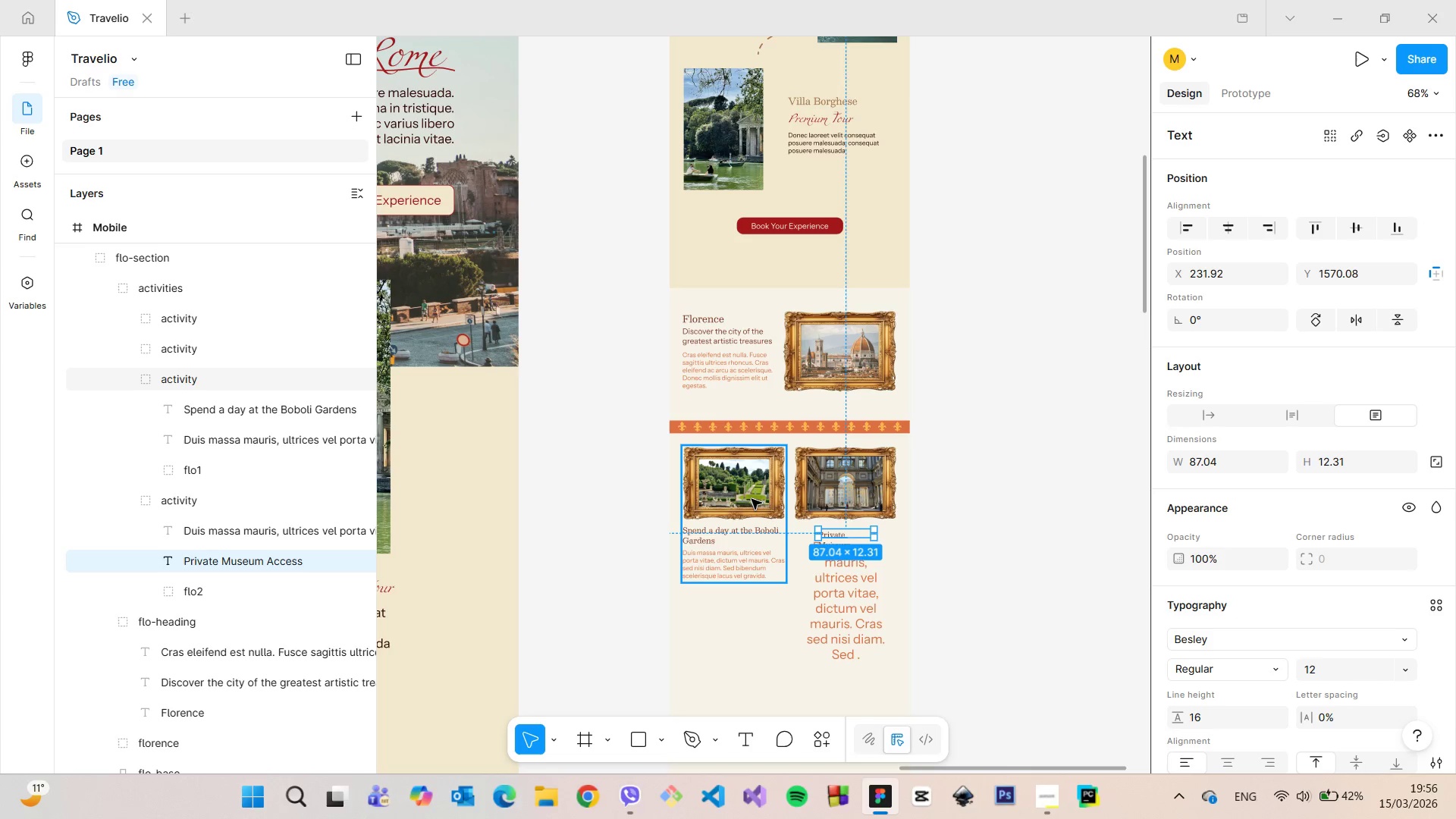 
scroll: coordinate [854, 542], scroll_direction: up, amount: 6.0
 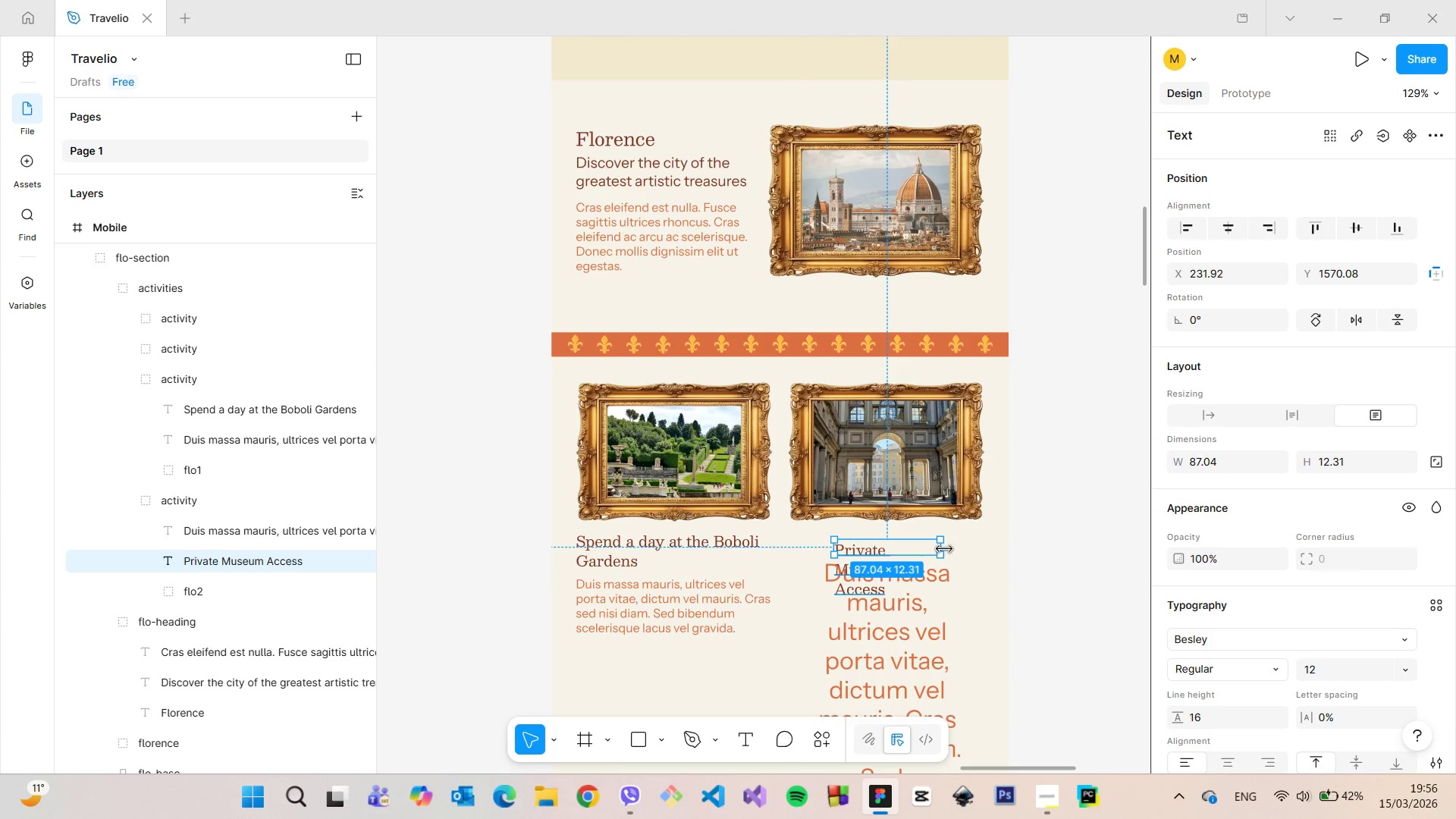 
left_click_drag(start_coordinate=[943, 549], to_coordinate=[1014, 556])
 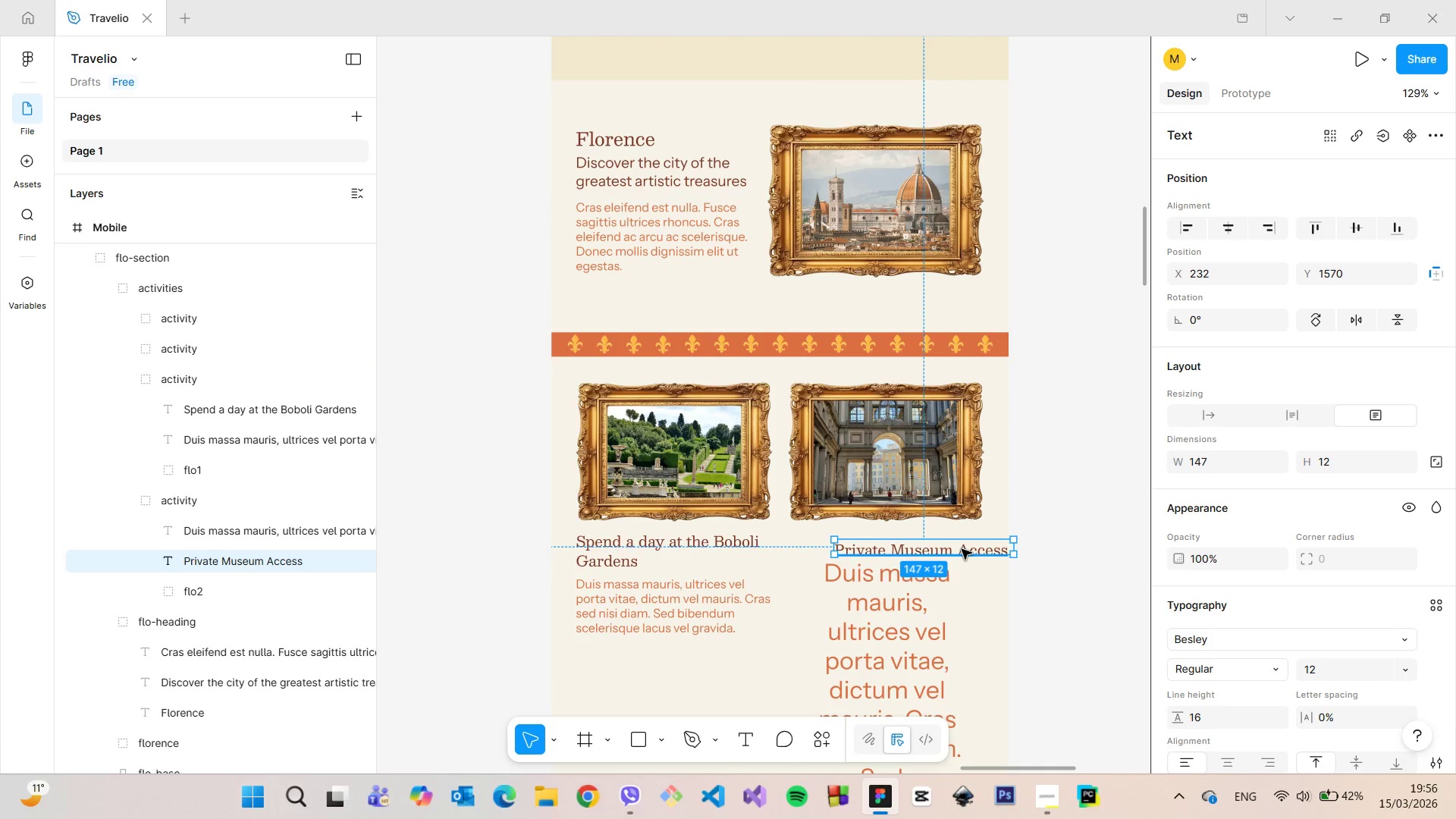 
left_click_drag(start_coordinate=[962, 549], to_coordinate=[916, 541])
 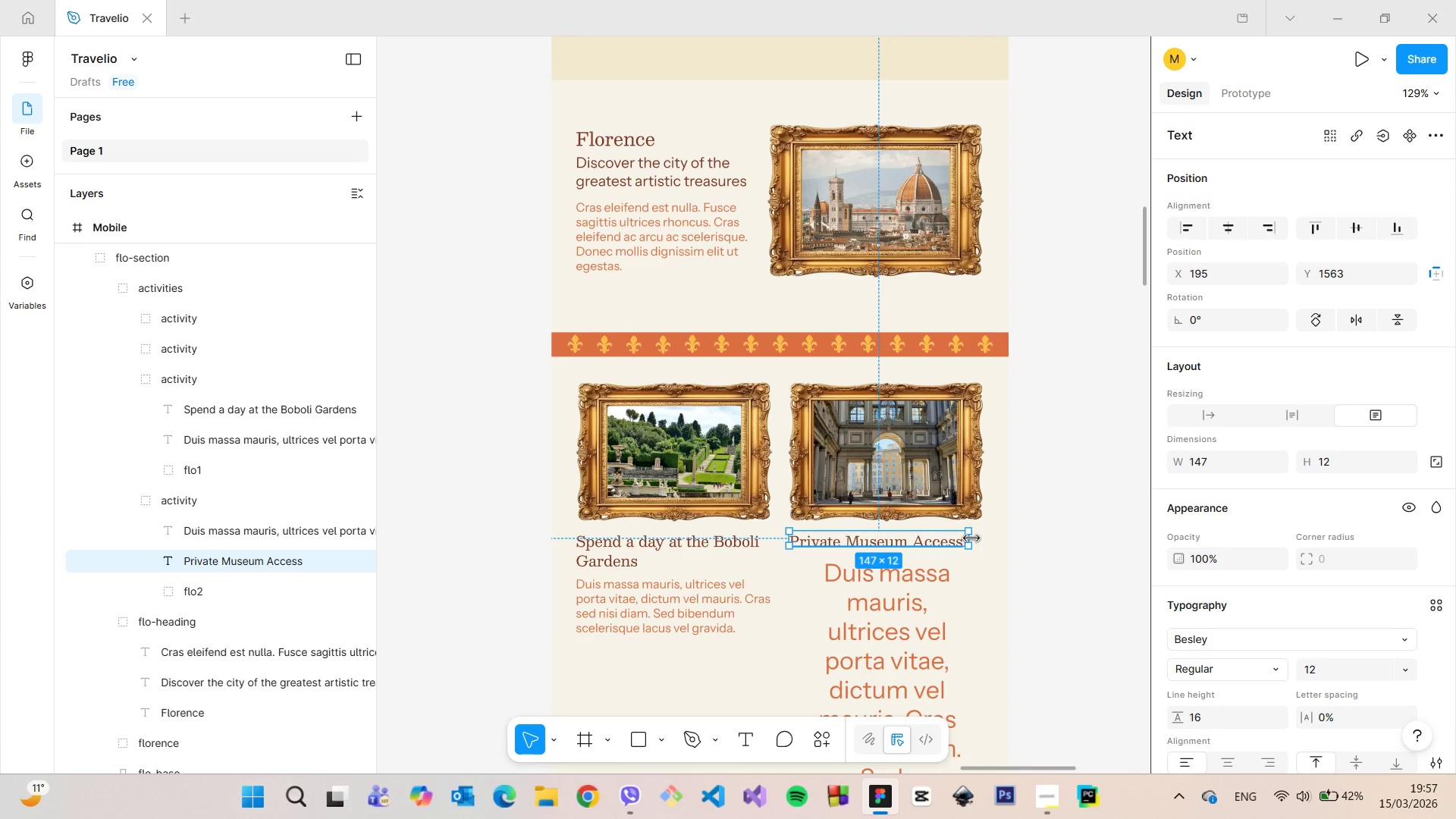 
left_click_drag(start_coordinate=[971, 539], to_coordinate=[984, 539])
 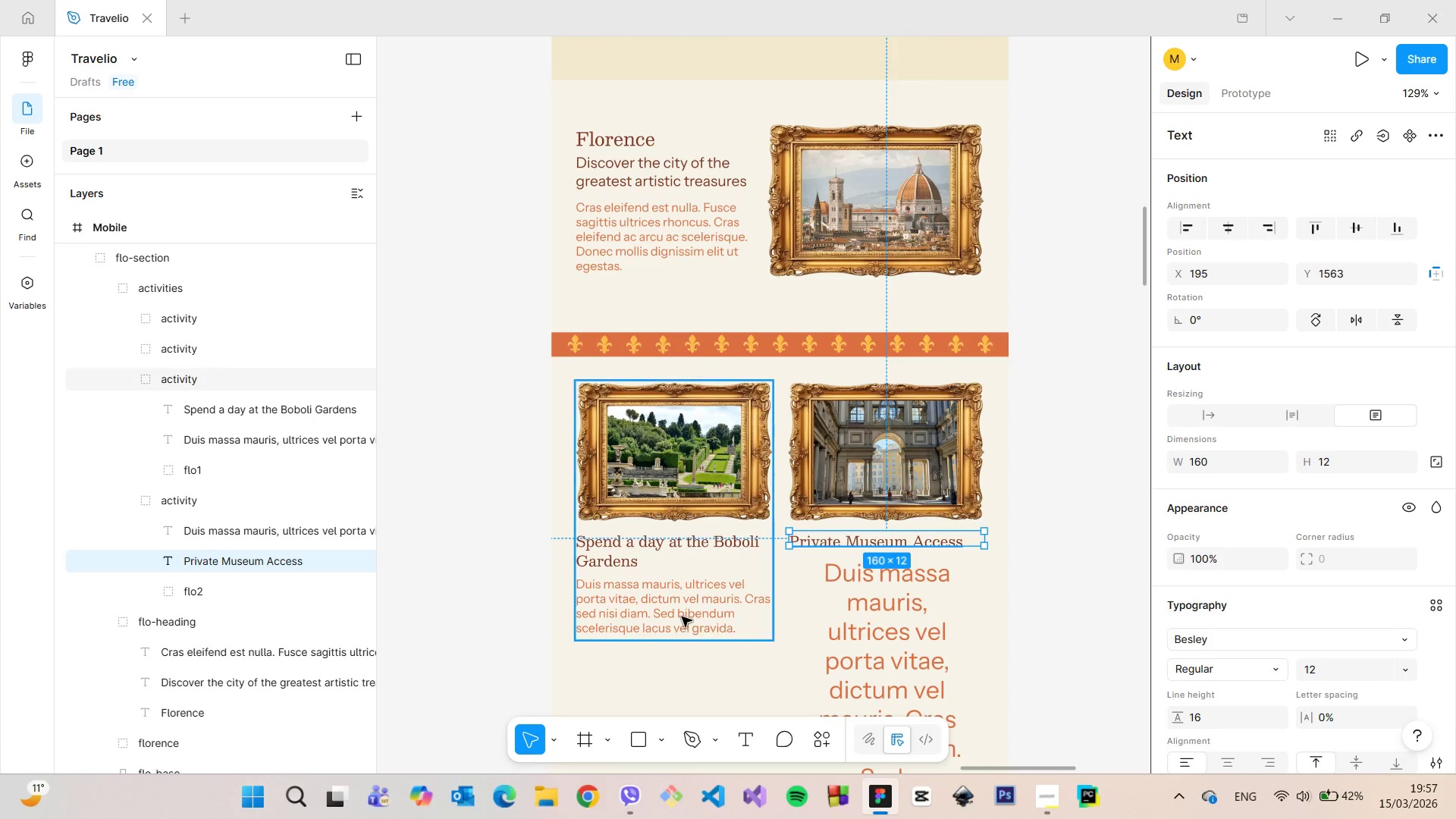 
double_click([682, 617])
 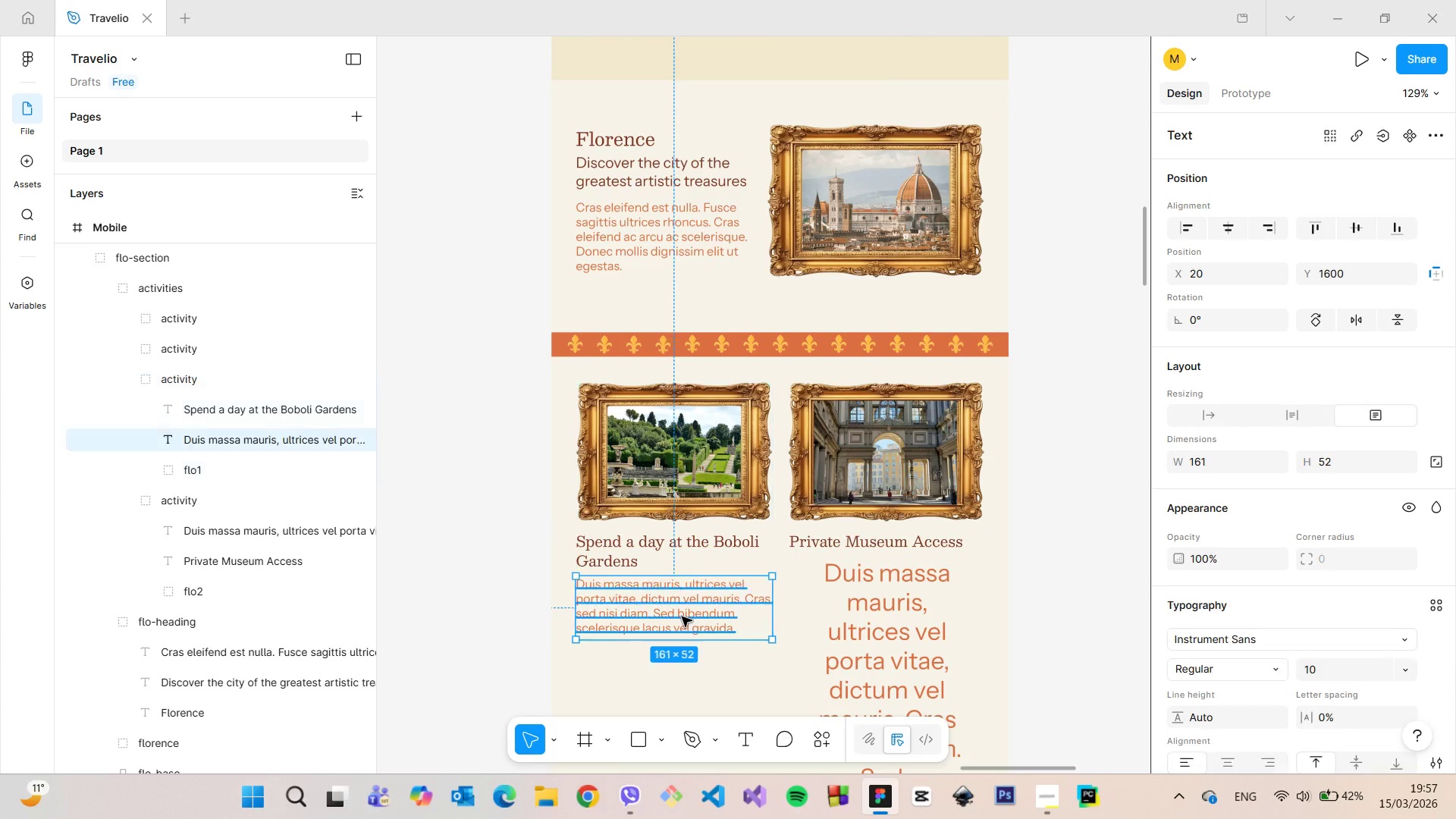 
triple_click([682, 617])
 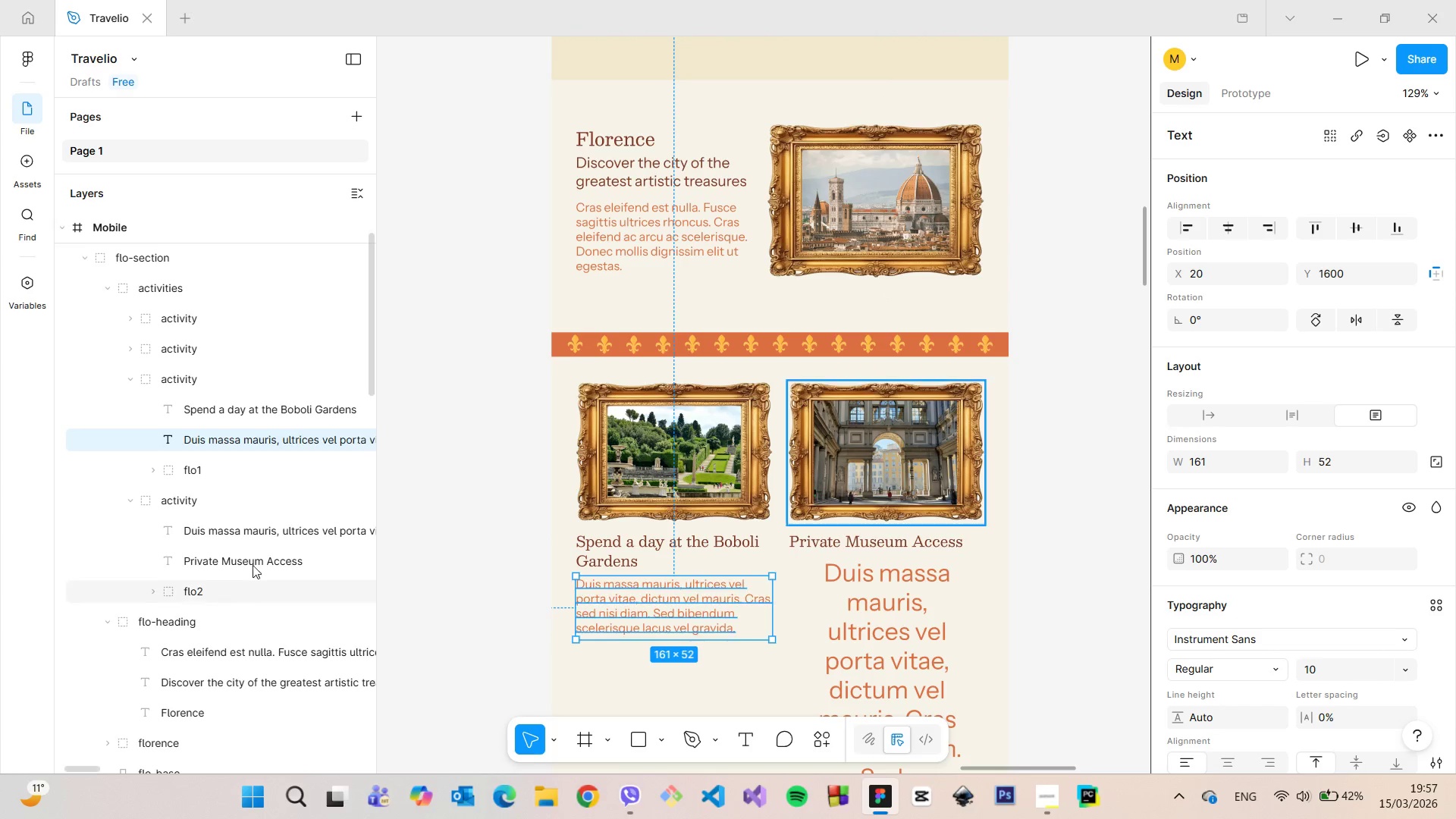 
left_click([244, 541])
 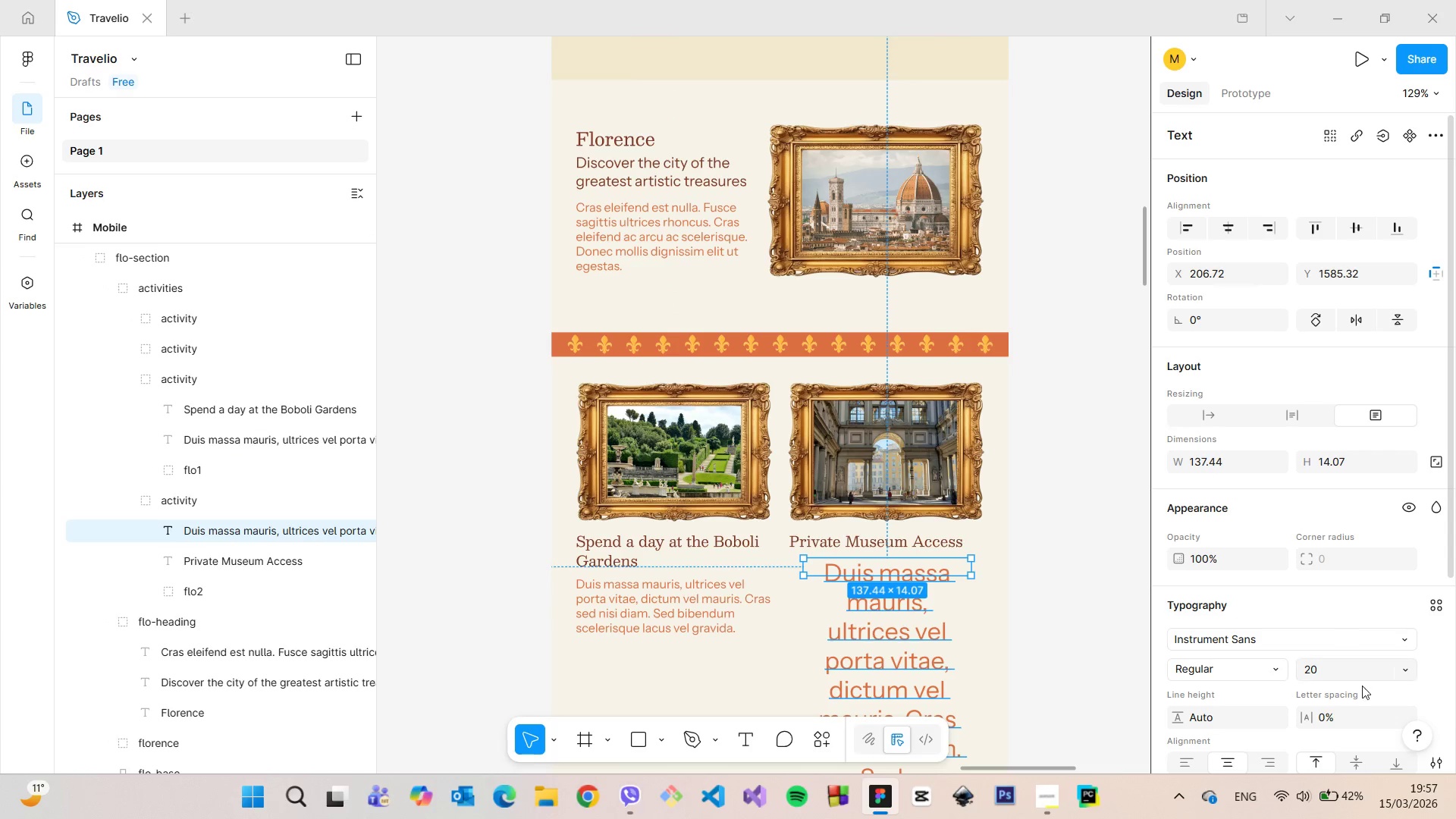 
left_click([1323, 670])
 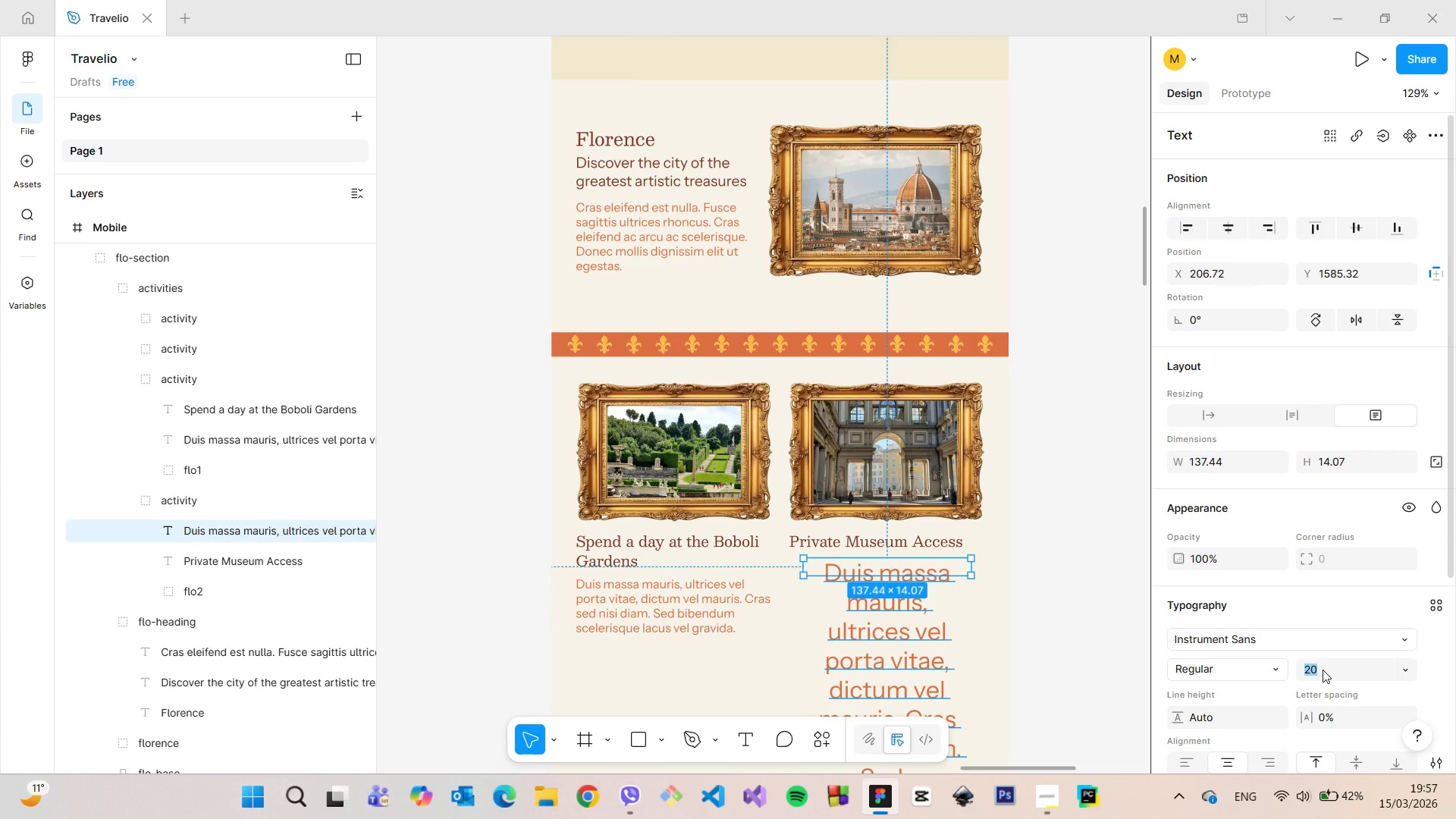 
key(1)
 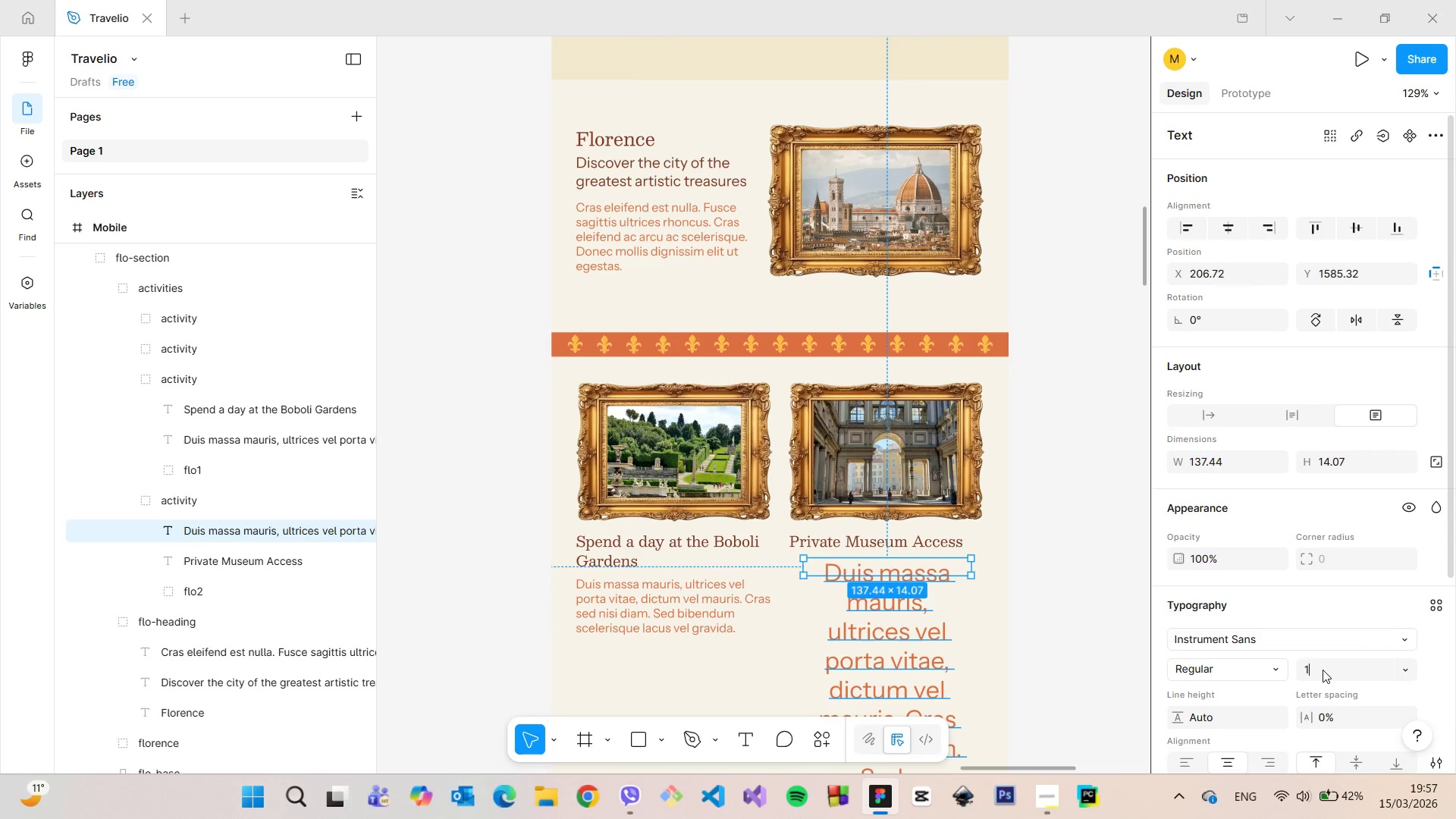 
key(Minus)
 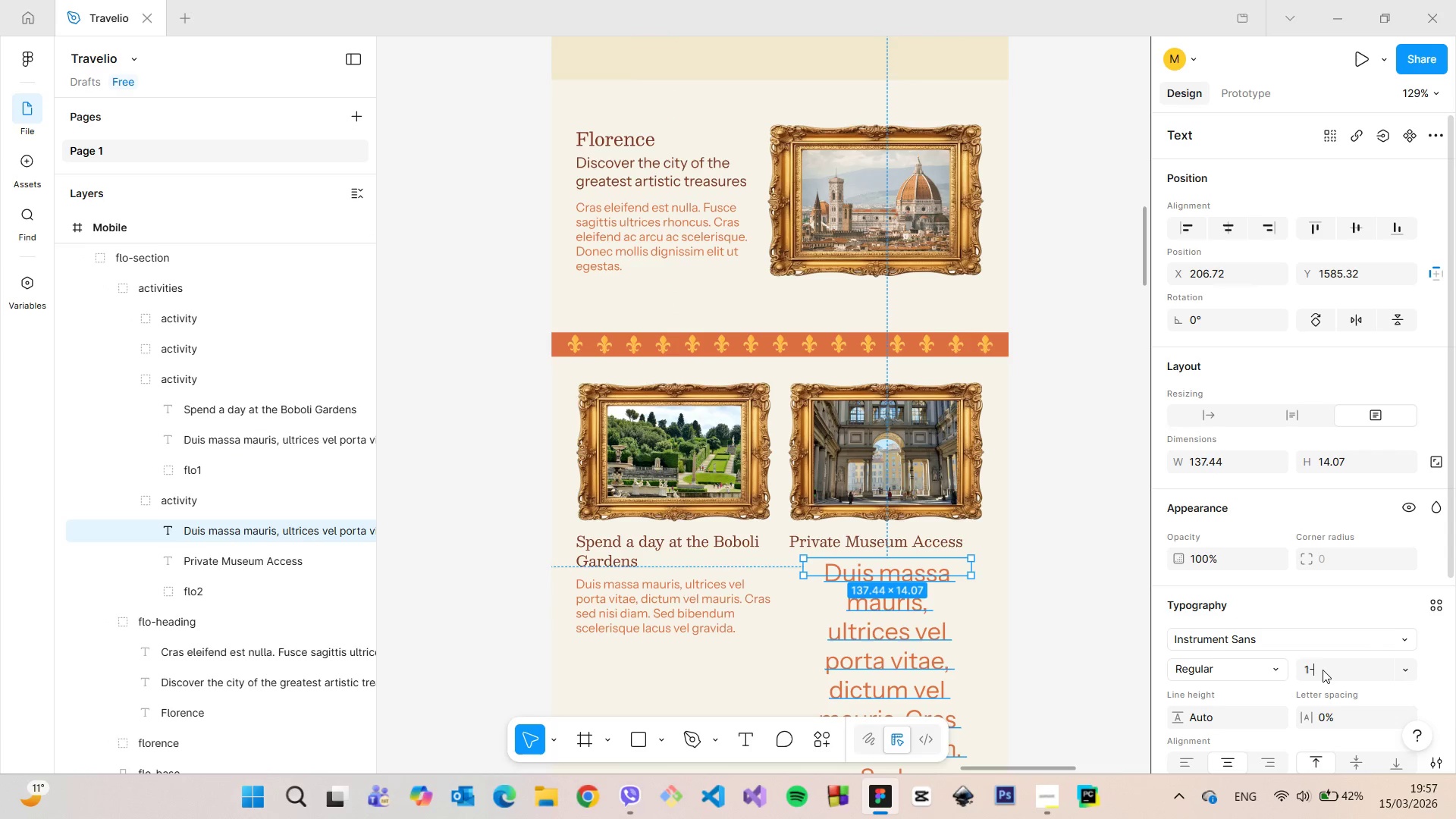 
key(Backspace)
 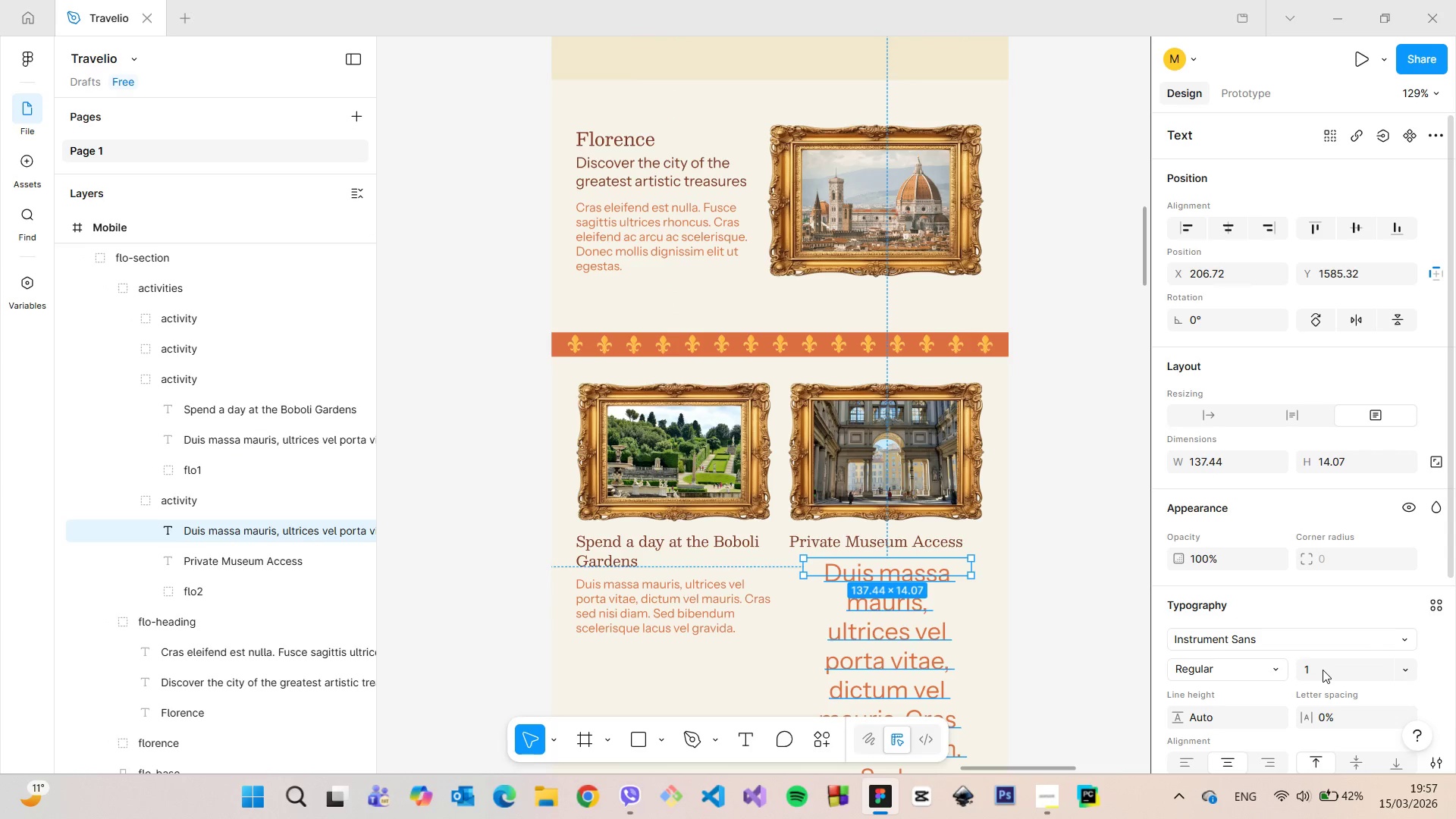 
key(0)
 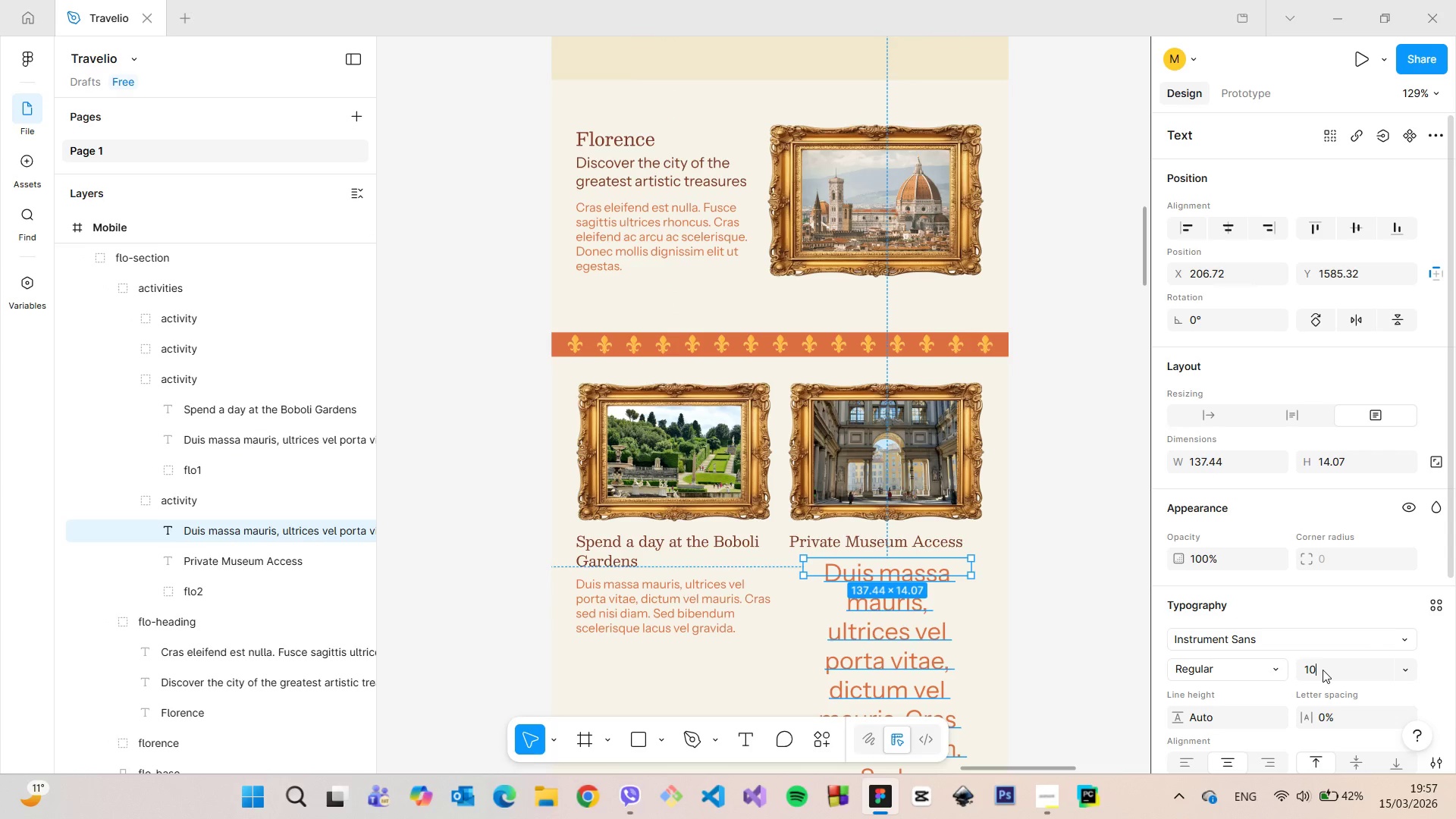 
key(PageUp)
 